 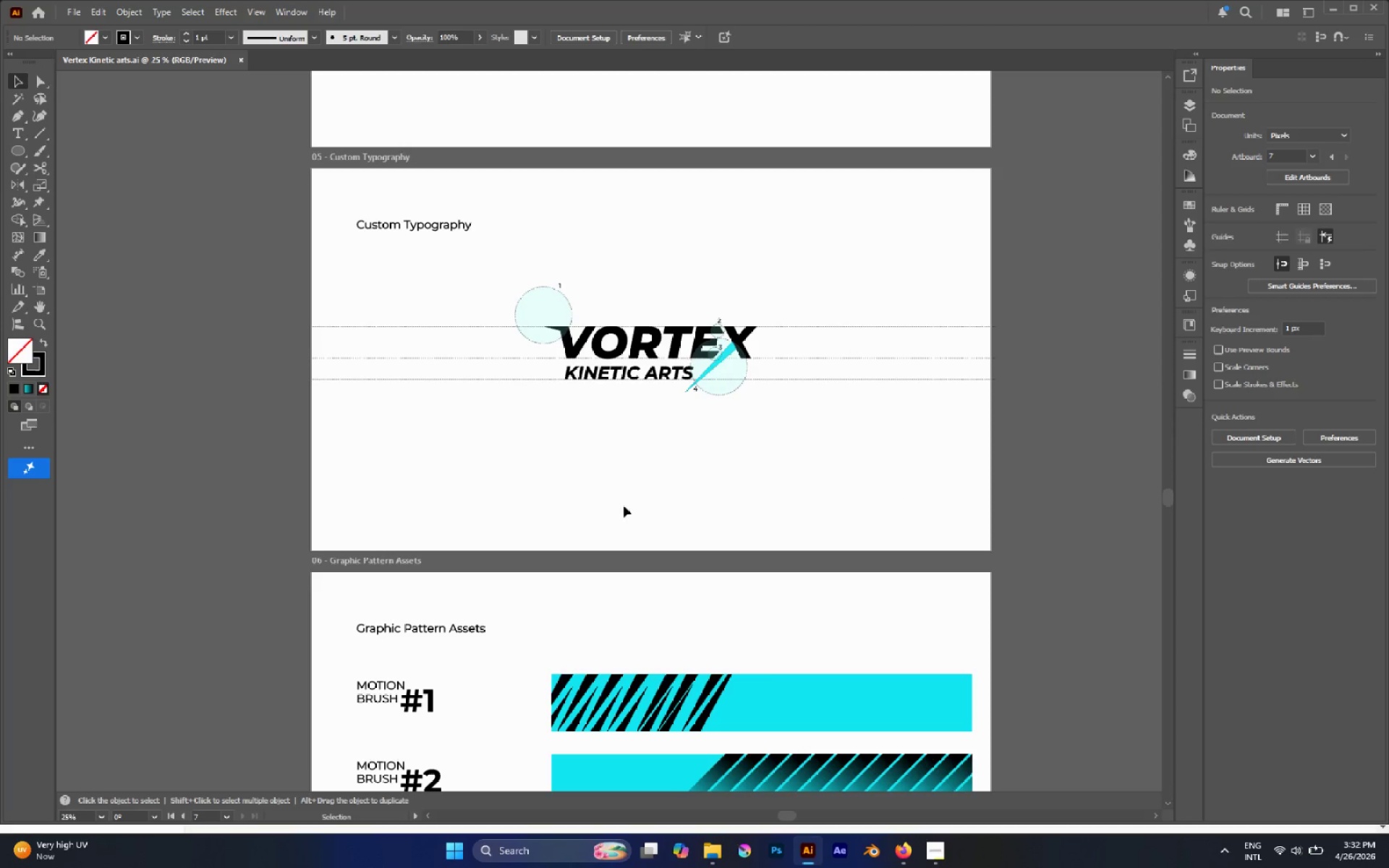 
scroll: coordinate [423, 464], scroll_direction: down, amount: 3.0
 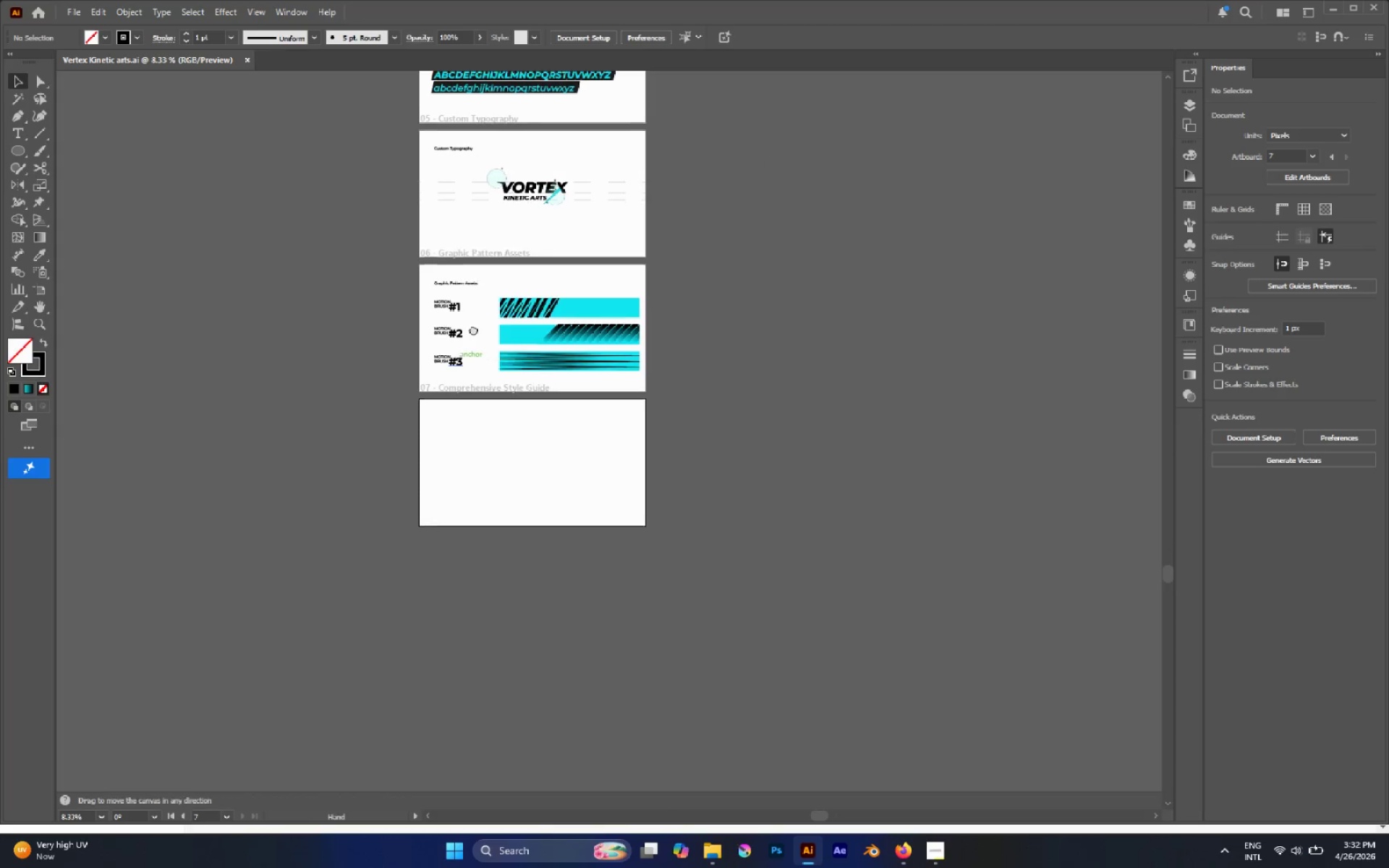 
hold_key(key=AltLeft, duration=0.83)
scroll: coordinate [491, 368], scroll_direction: up, amount: 1.0
 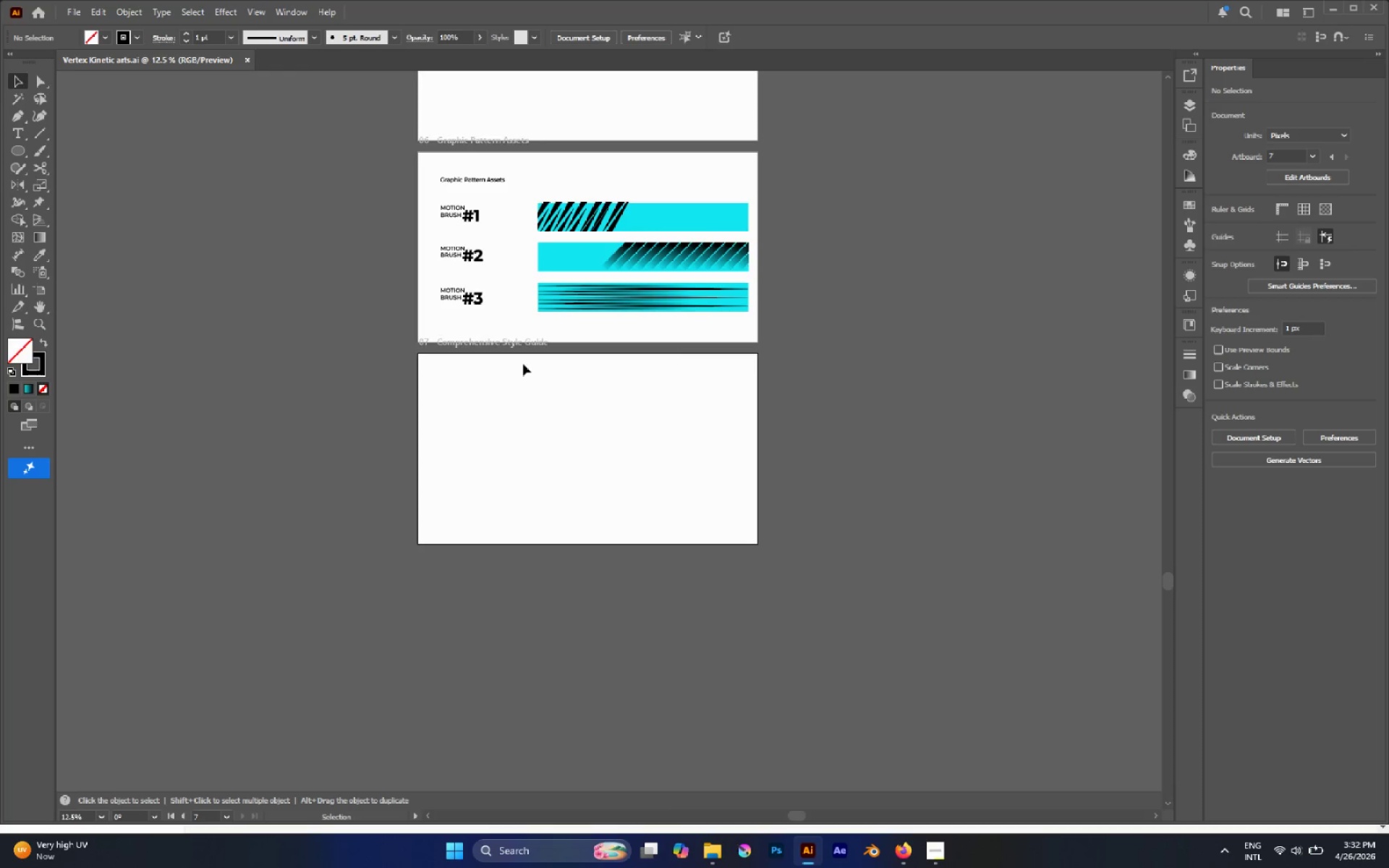 
hold_key(key=AltLeft, duration=0.83)
scroll: coordinate [563, 383], scroll_direction: up, amount: 2.0
 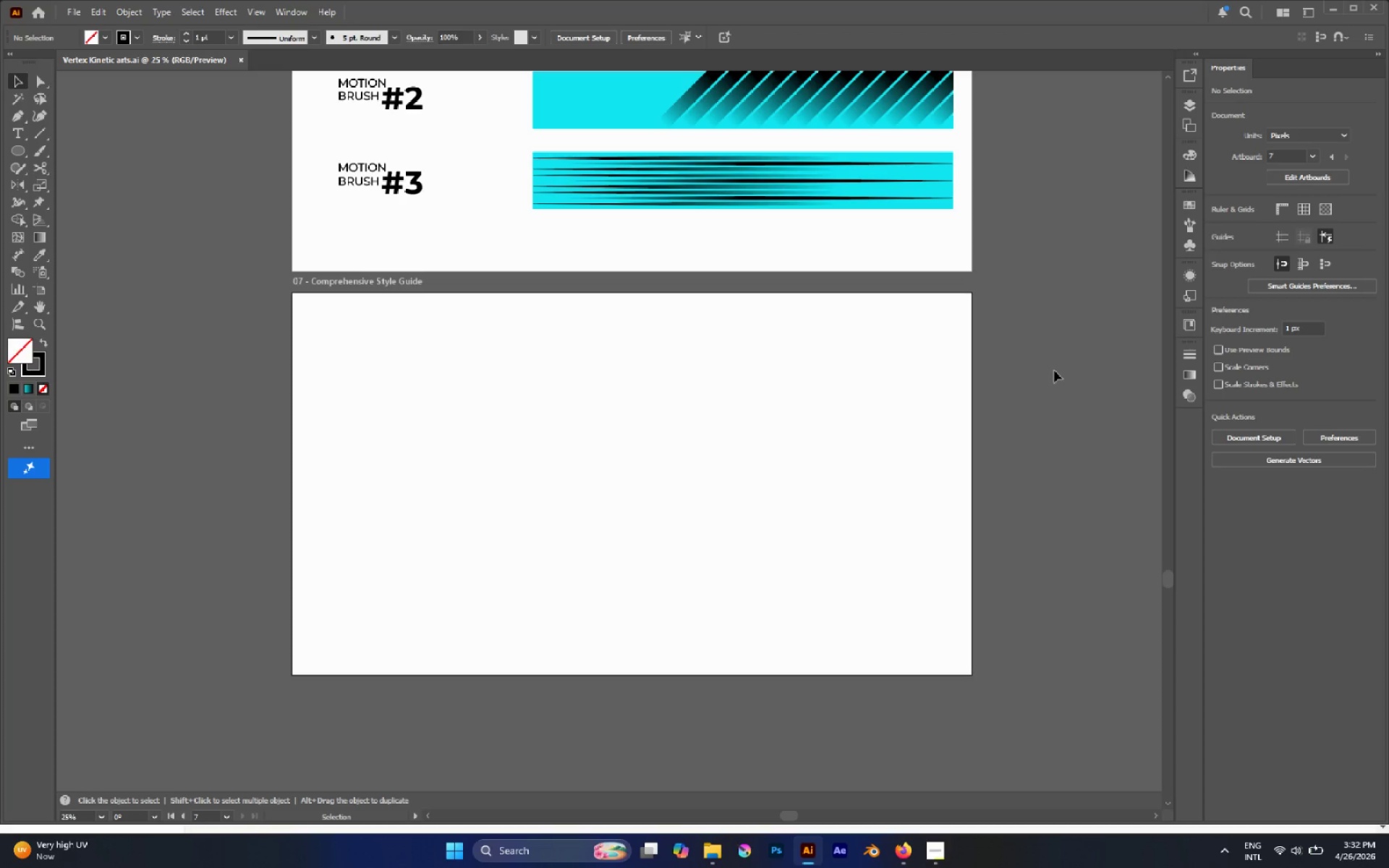 
wait(21.19)
 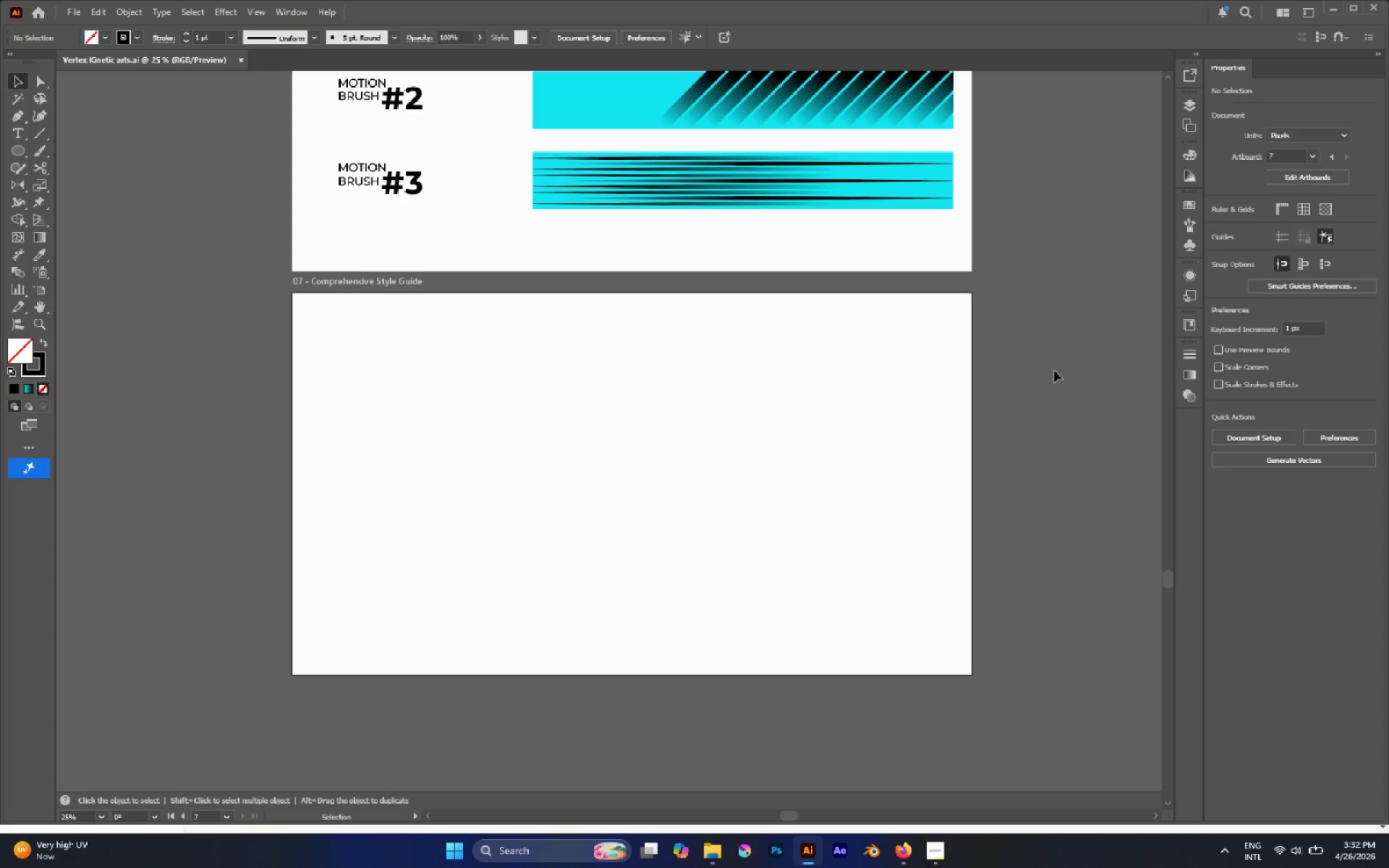 
scroll: coordinate [372, 297], scroll_direction: up, amount: 13.0
 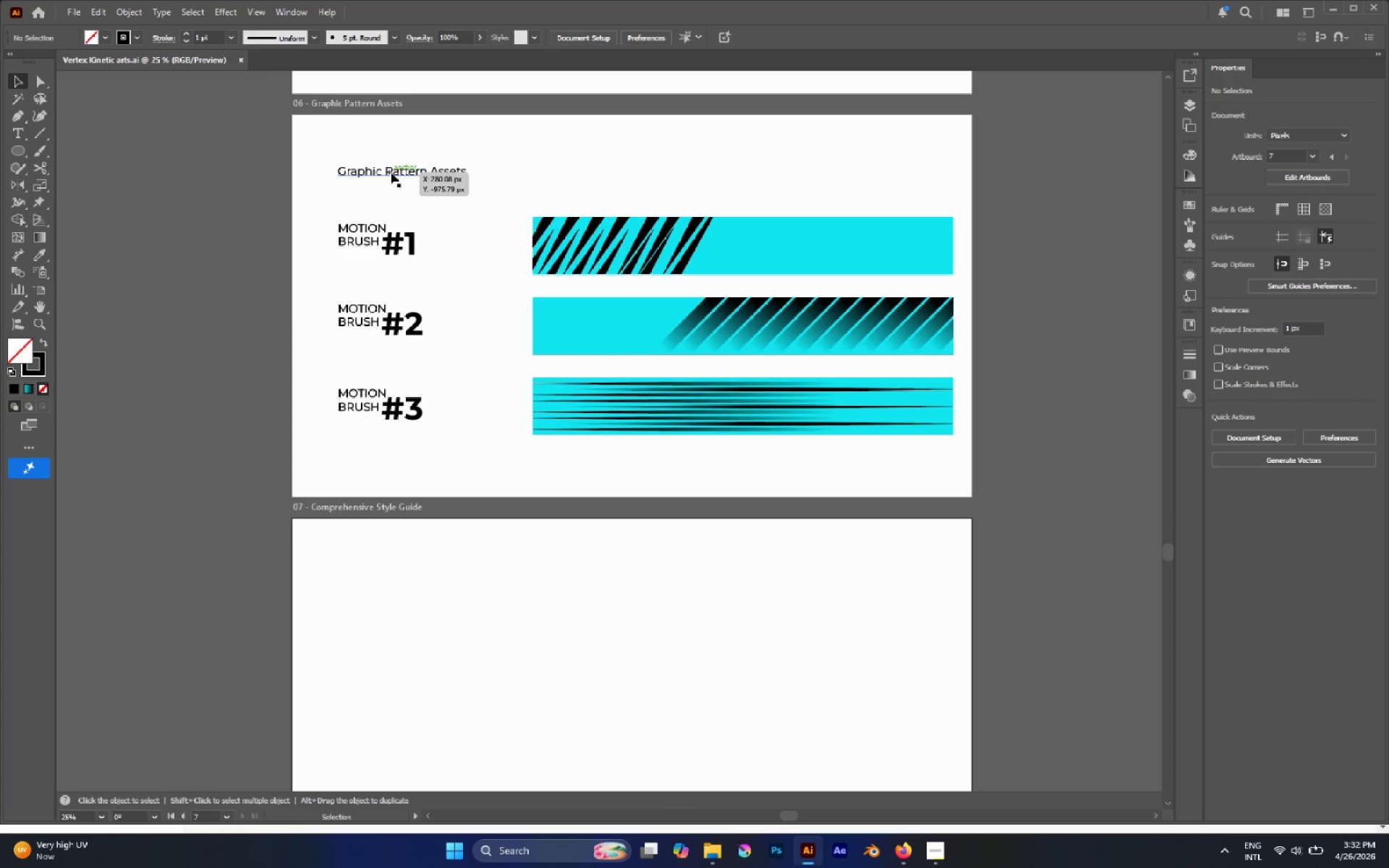 
left_click([391, 170])
 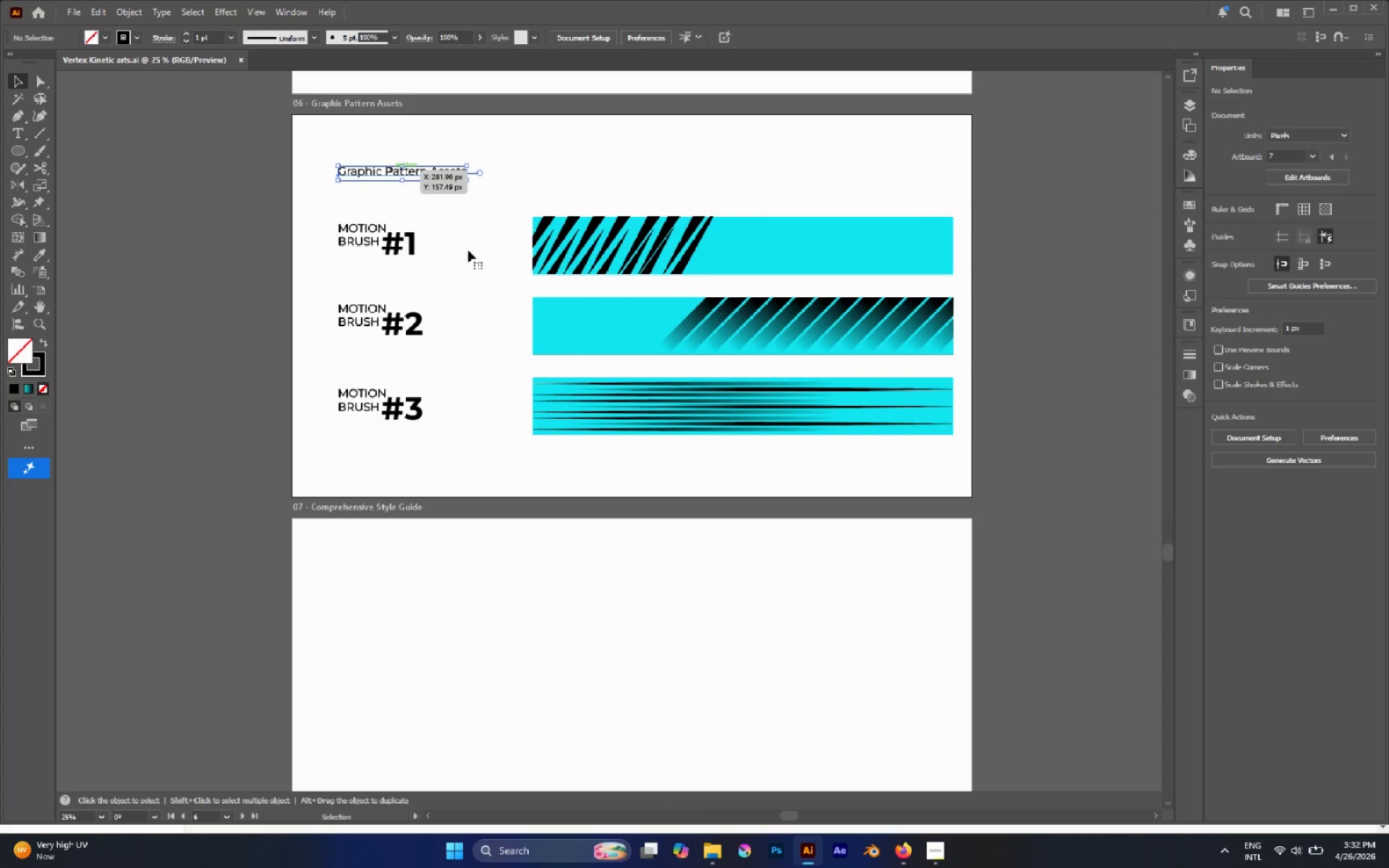 
key(Control+C)
 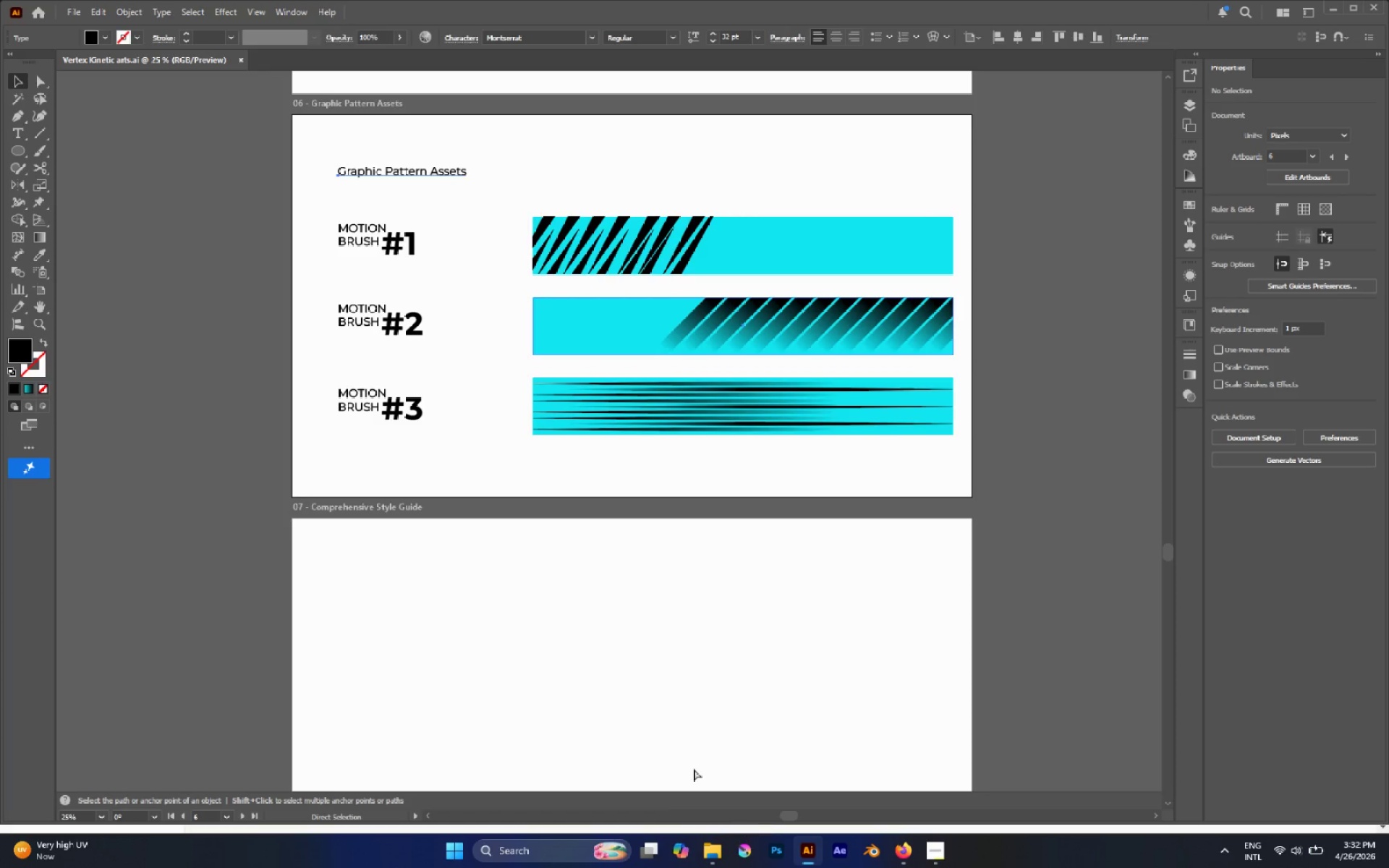 
left_click([542, 654])
 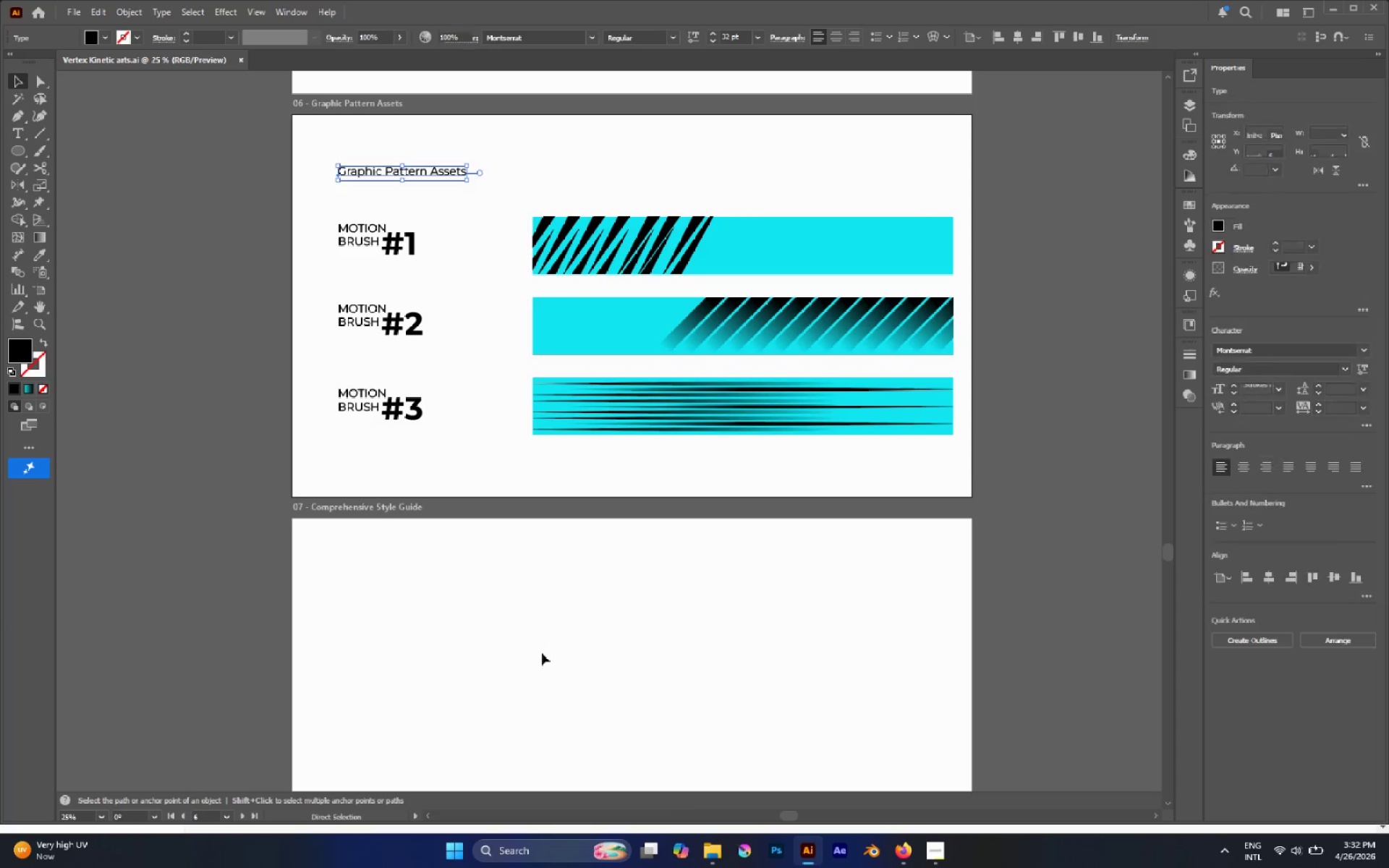 
key(Control+Shift+V)
 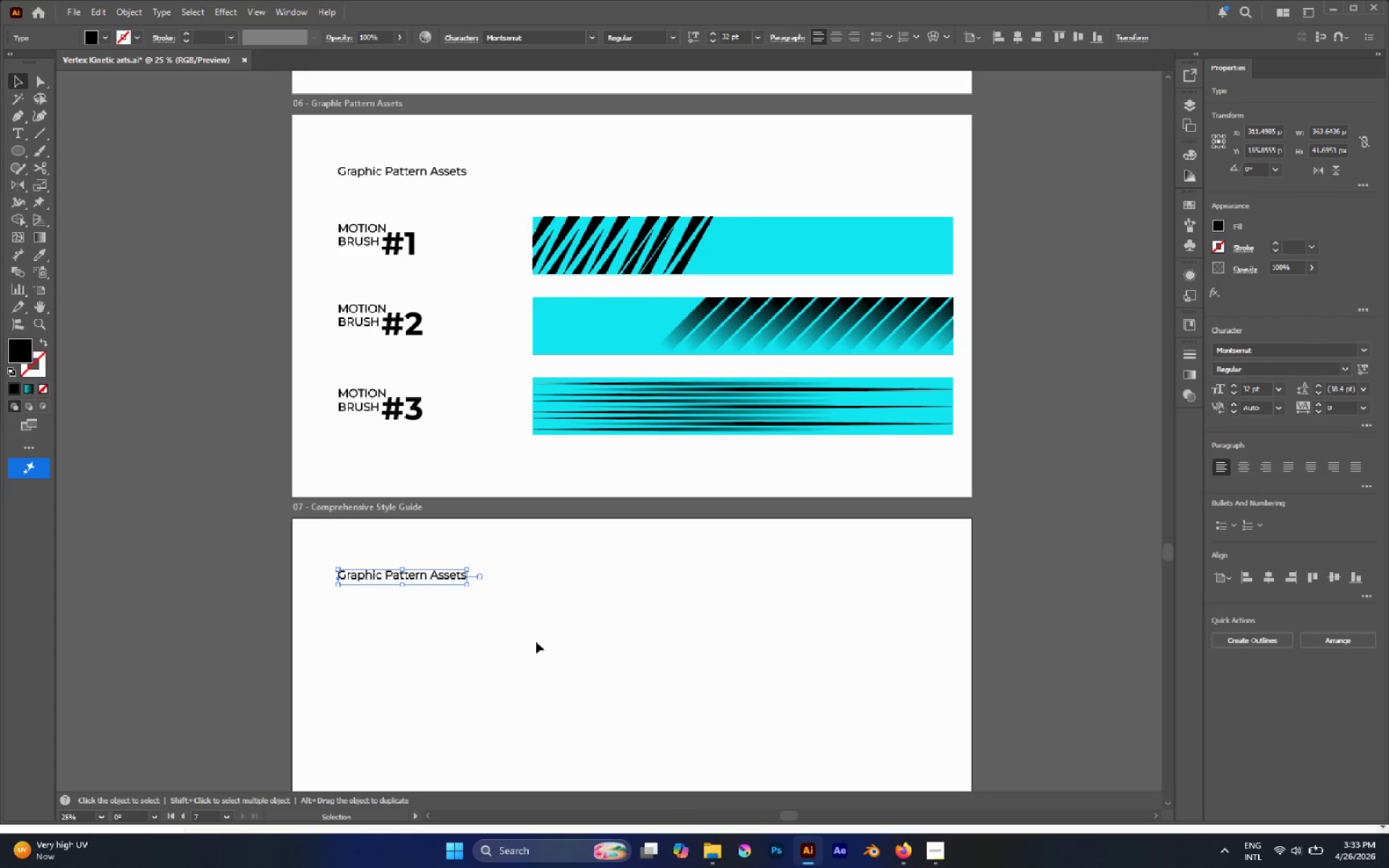 
key(T)
 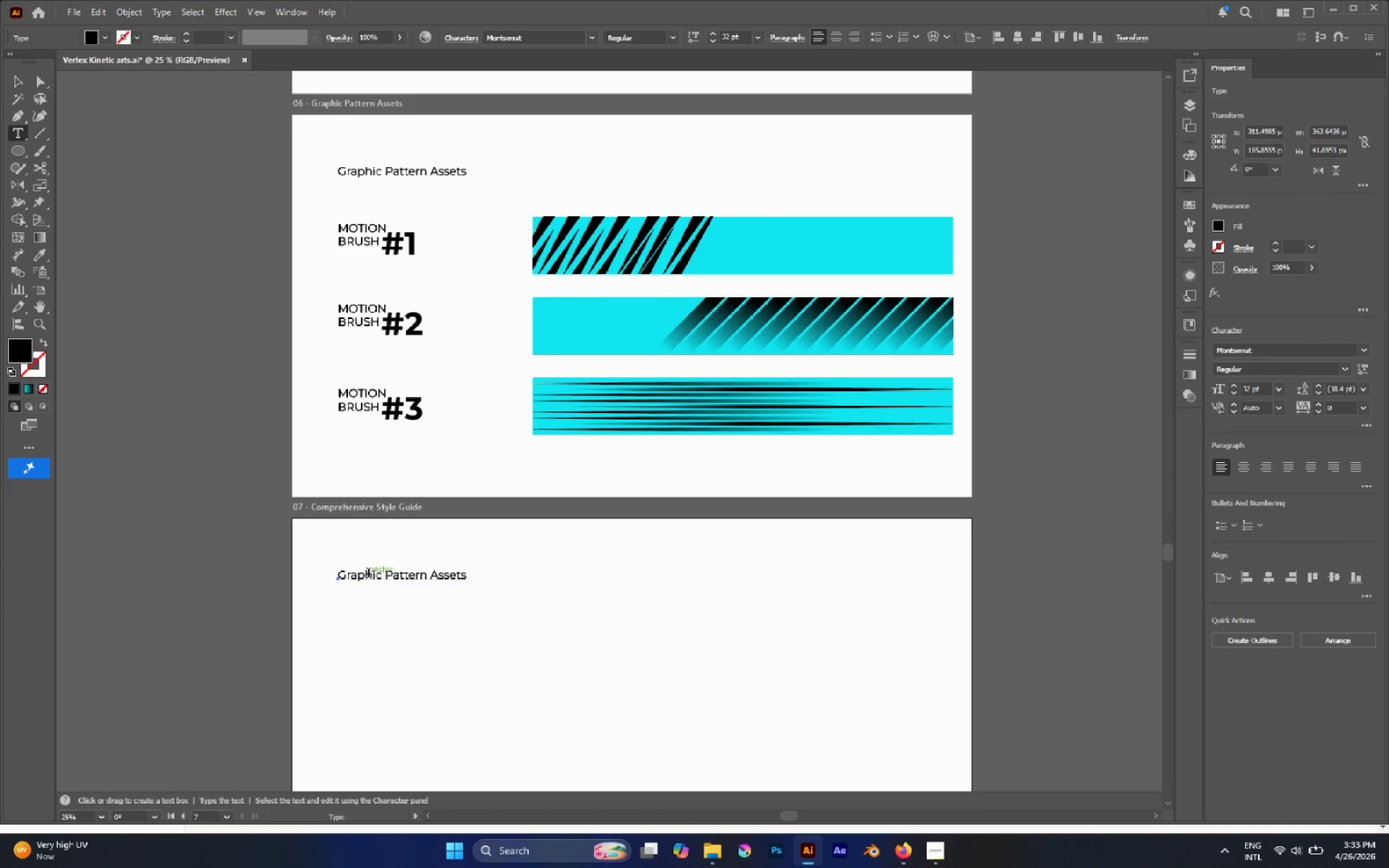 
double_click([368, 574])
 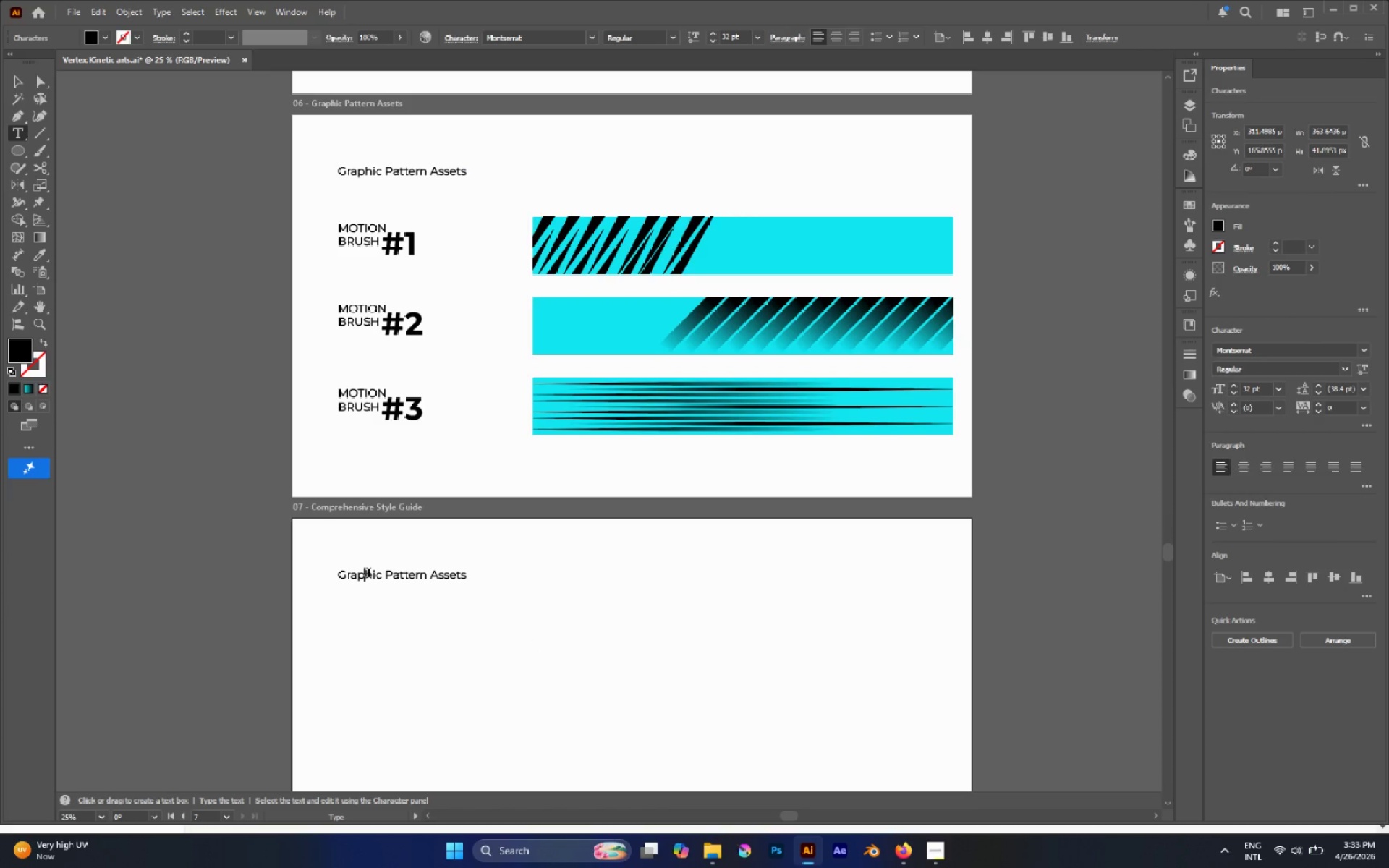 
triple_click([368, 574])
 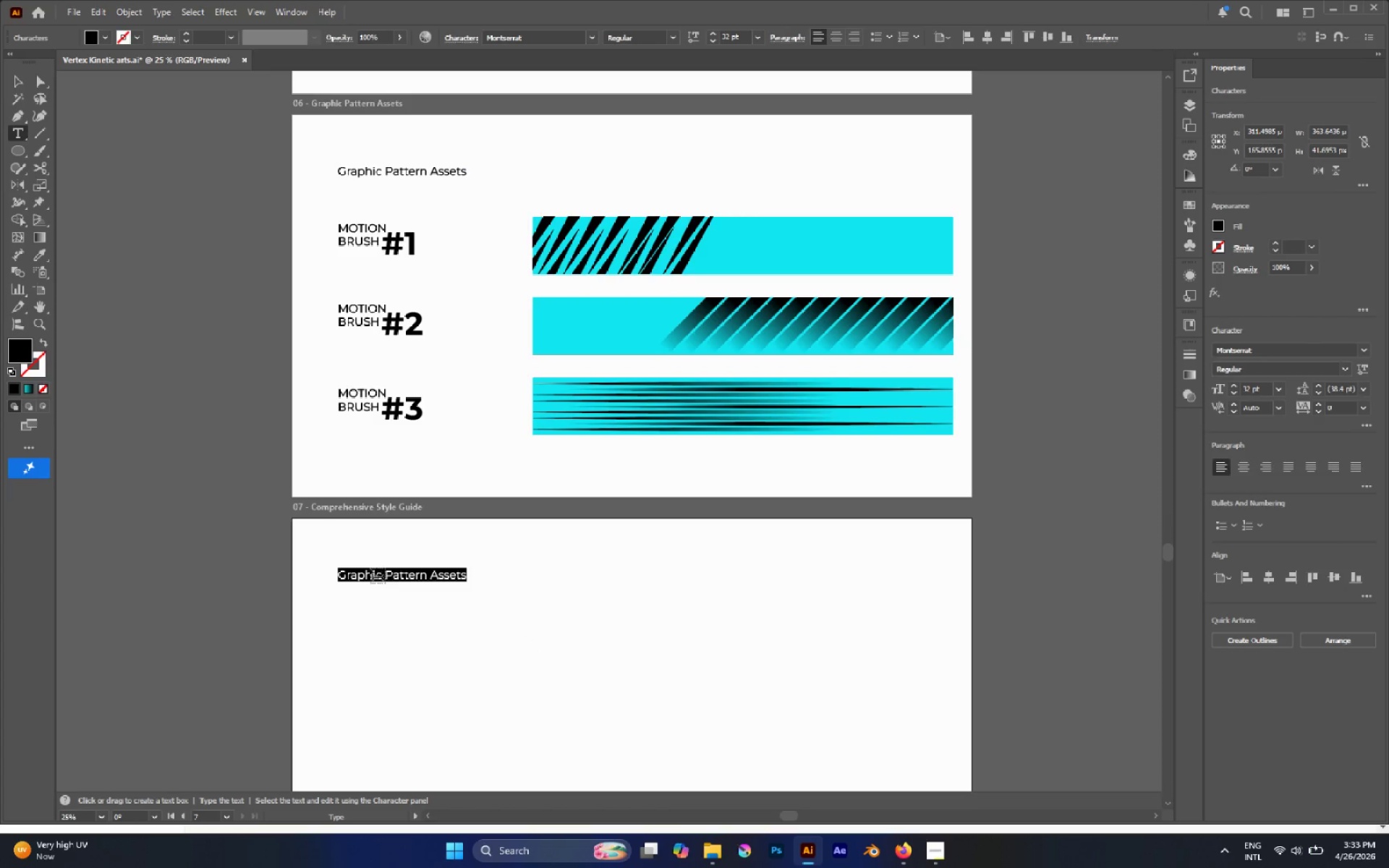 
type(Comprehensive Style Guide)
key(Escape)
 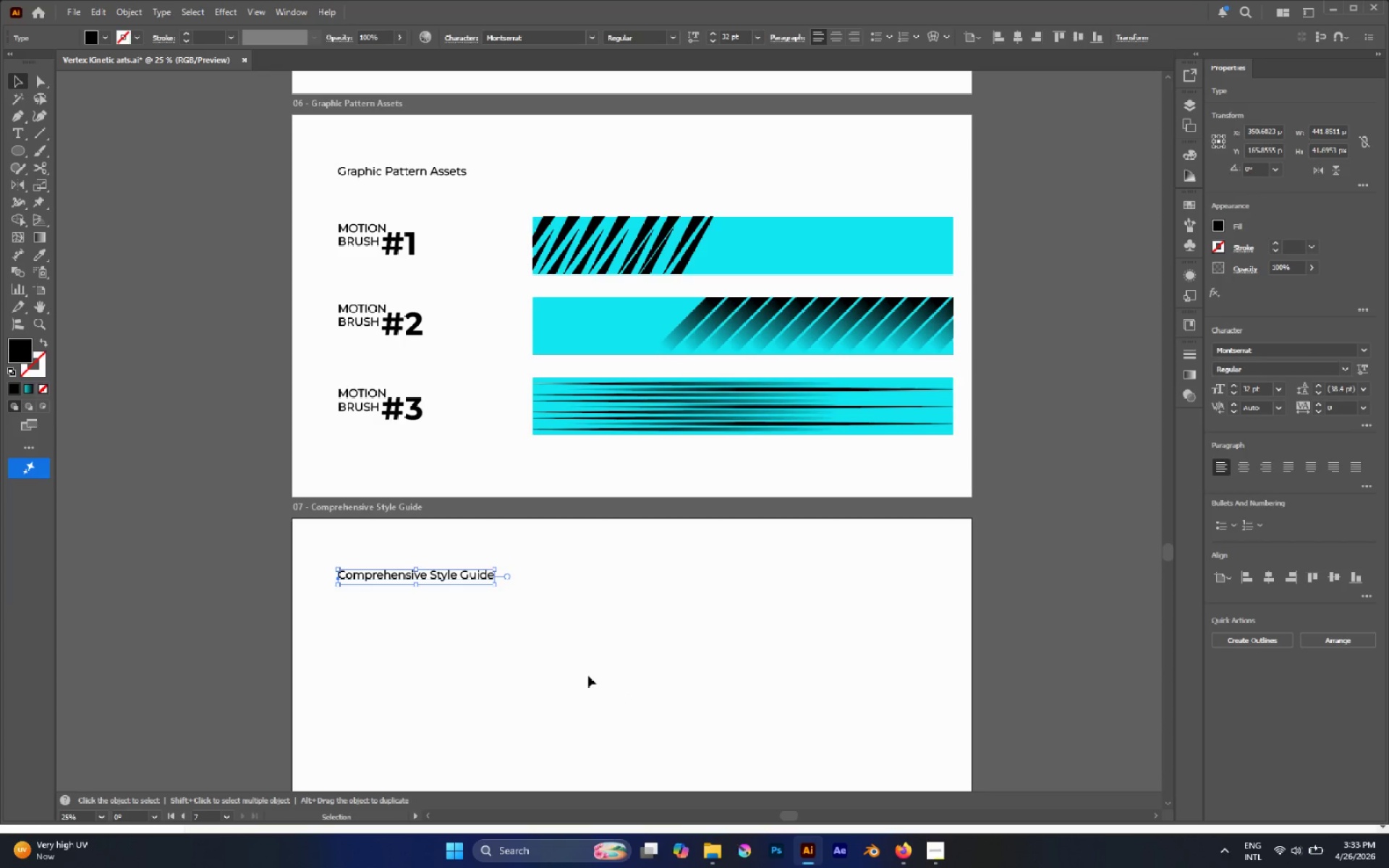 
wait(10.97)
 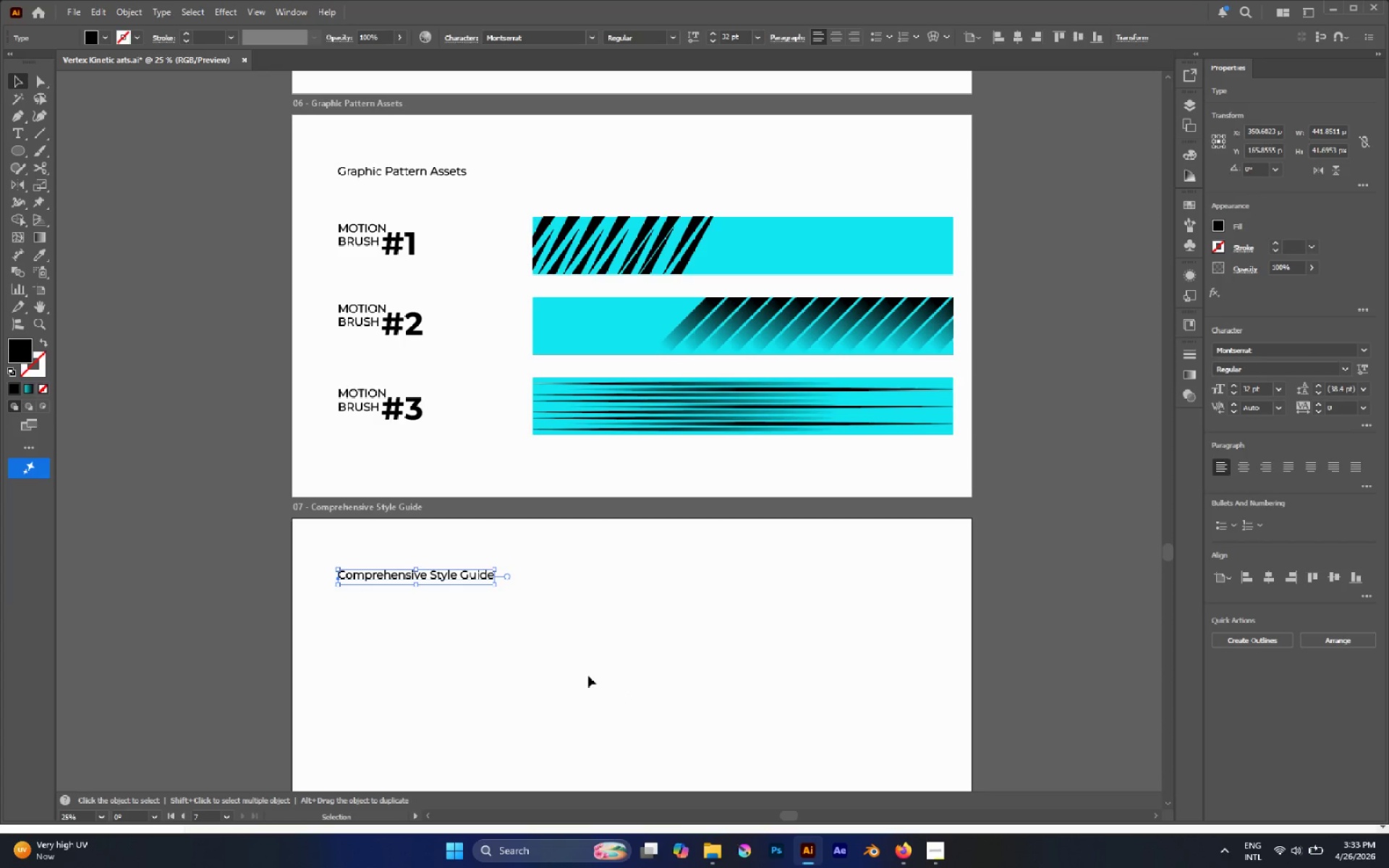 
hold_key(key=AltLeft, duration=0.44)
 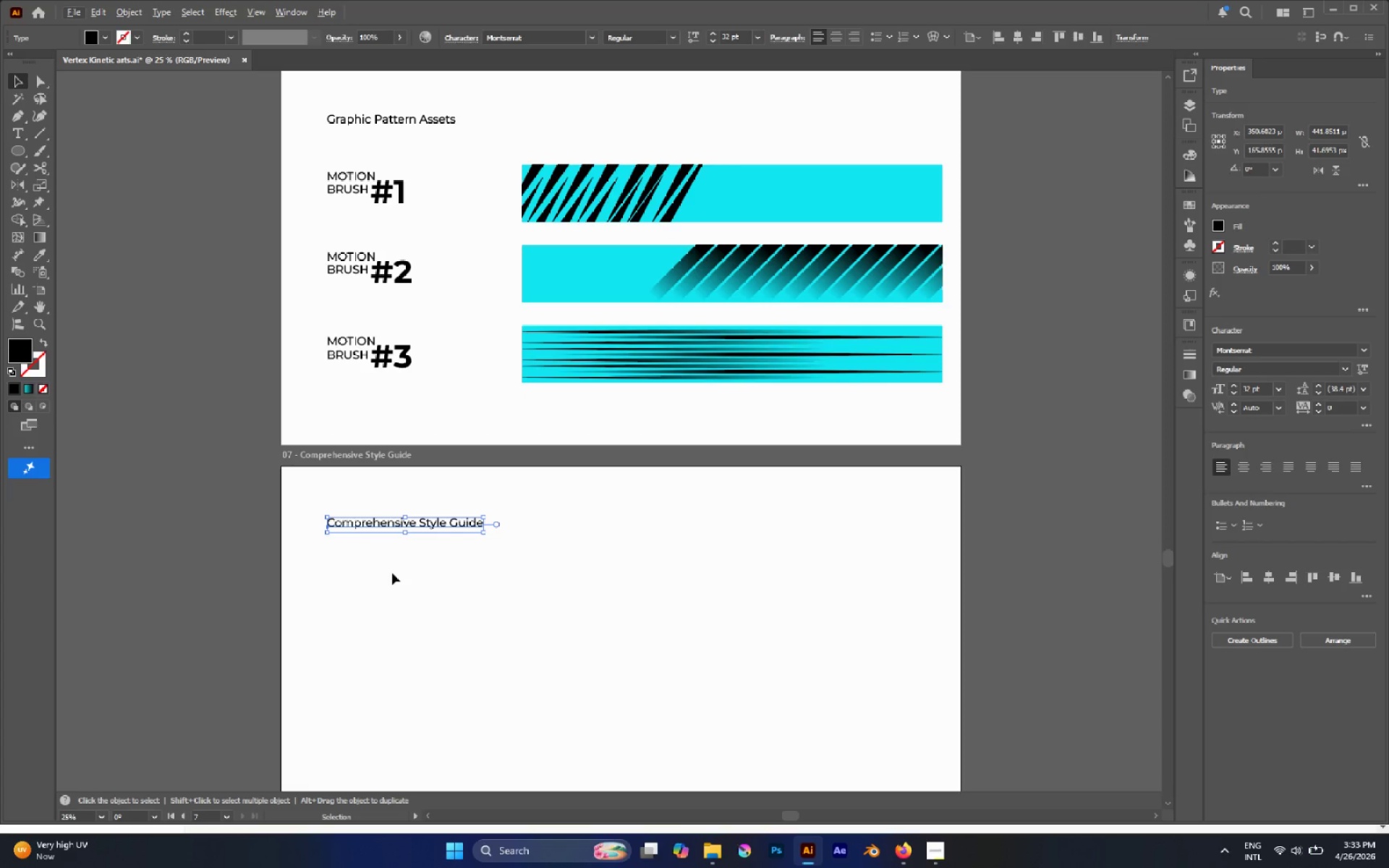 
wait(5.72)
 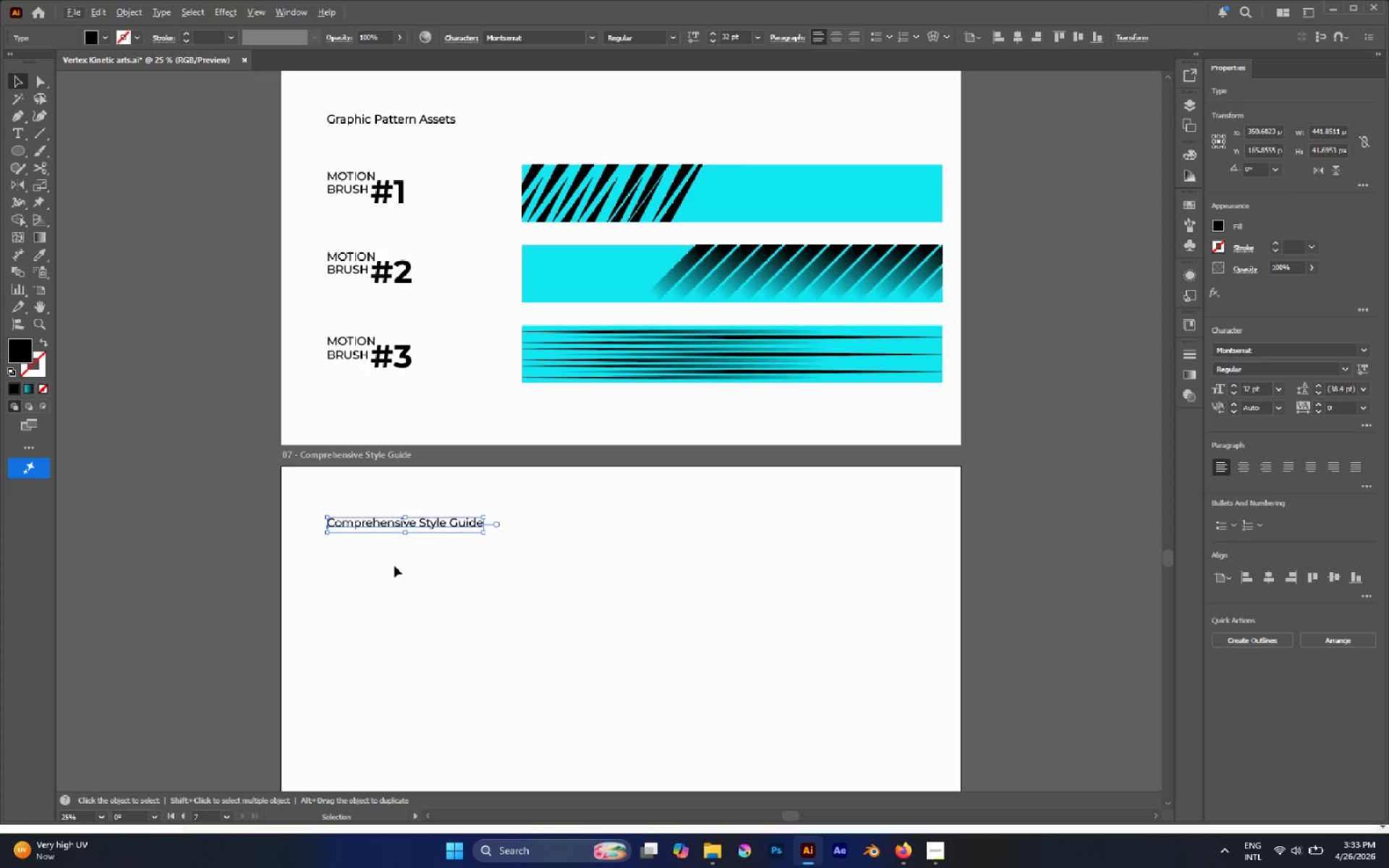 
hold_key(key=AltLeft, duration=0.39)
scroll: coordinate [641, 346], scroll_direction: up, amount: 14.0
 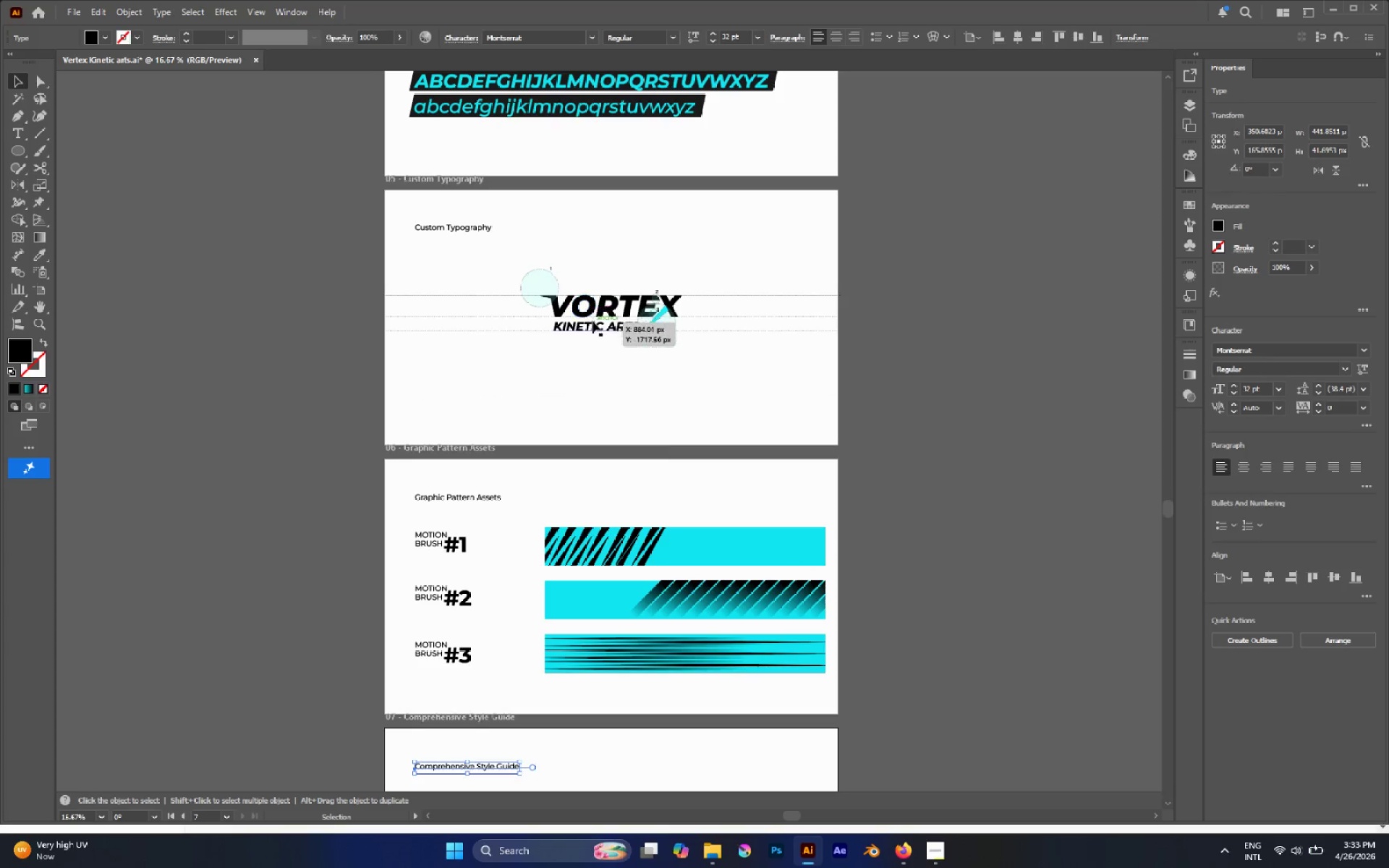 
left_click([601, 310])
 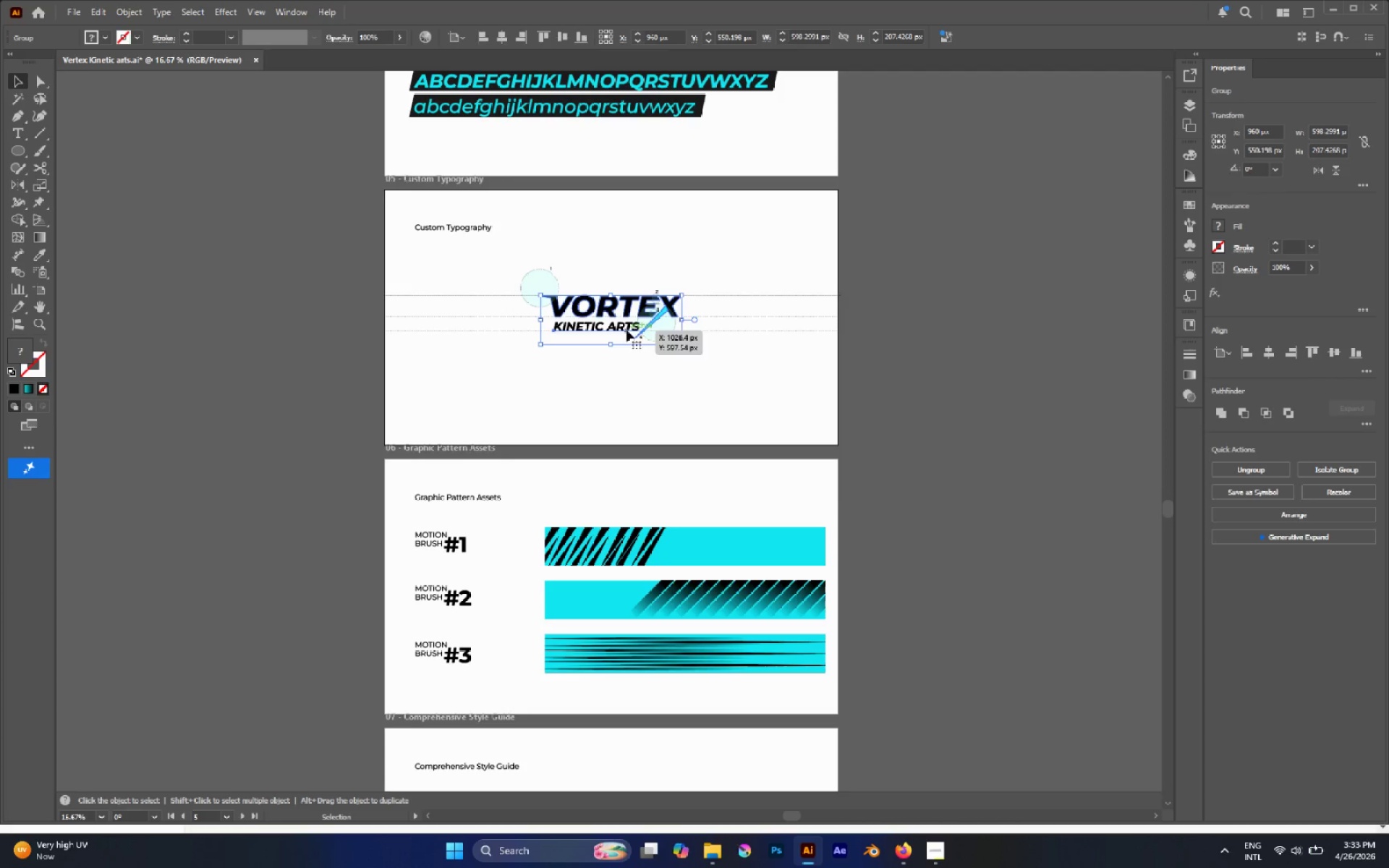 
hold_key(key=ControlLeft, duration=0.61)
 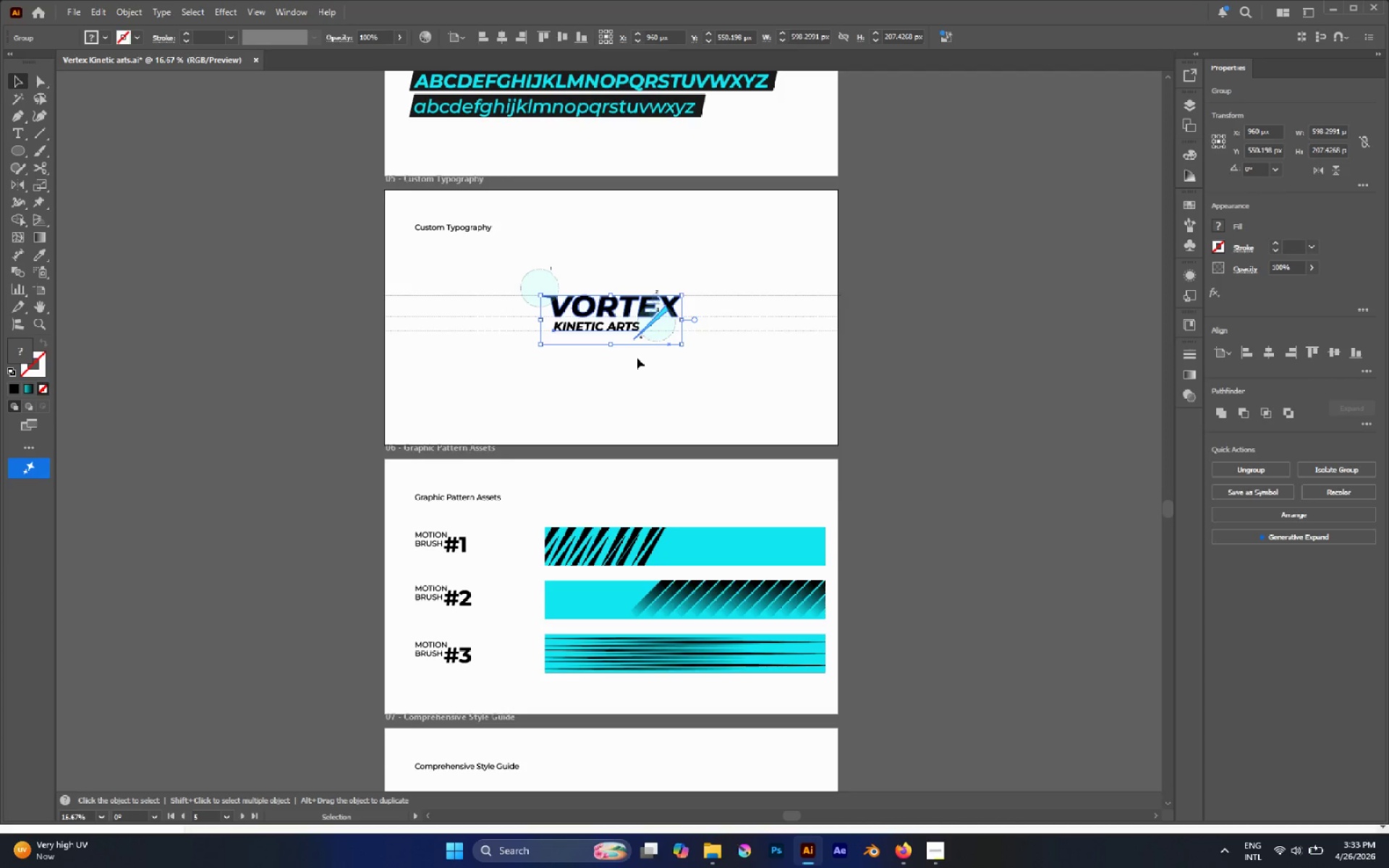 
key(Control+C)
 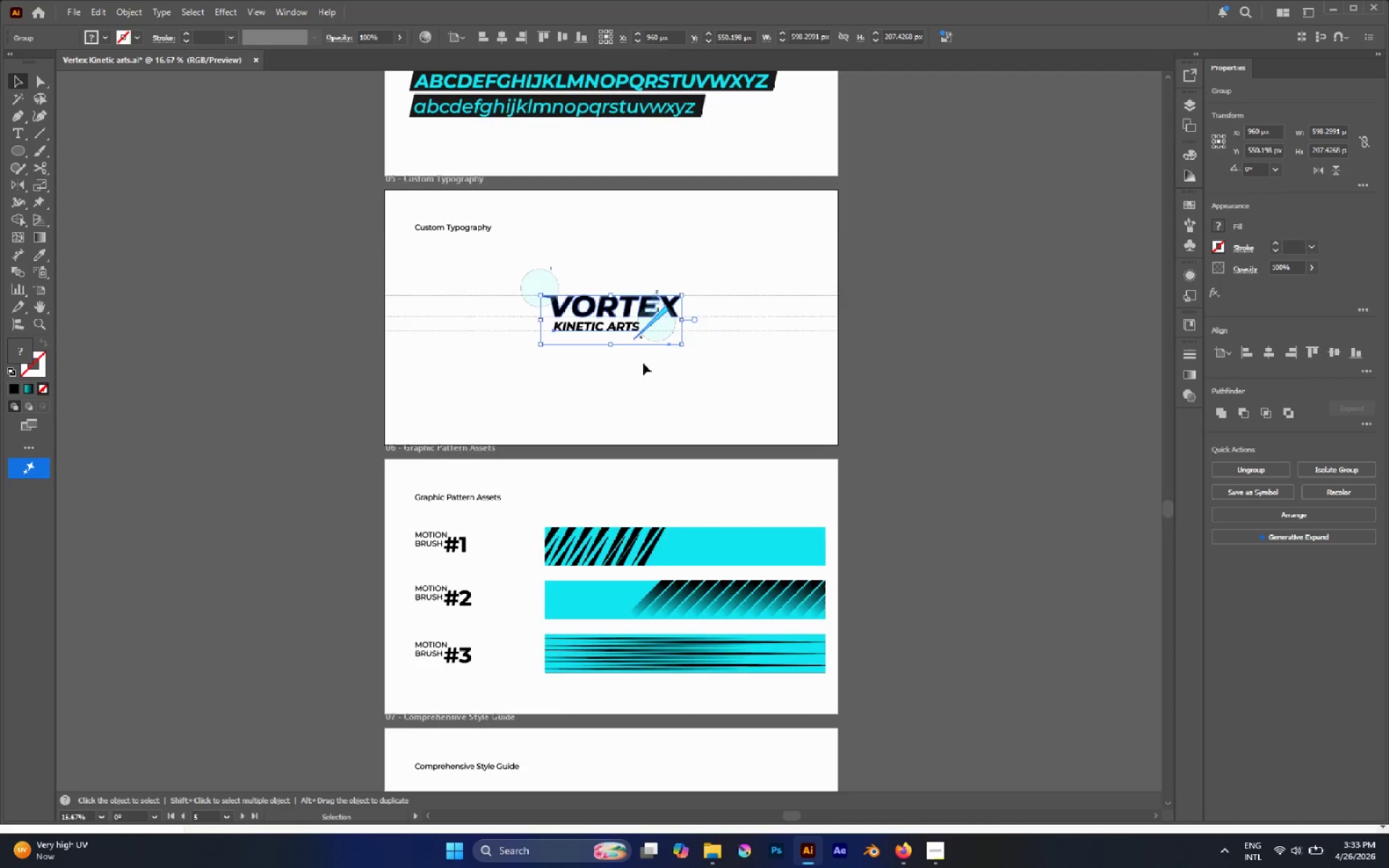 
left_click([553, 544])
 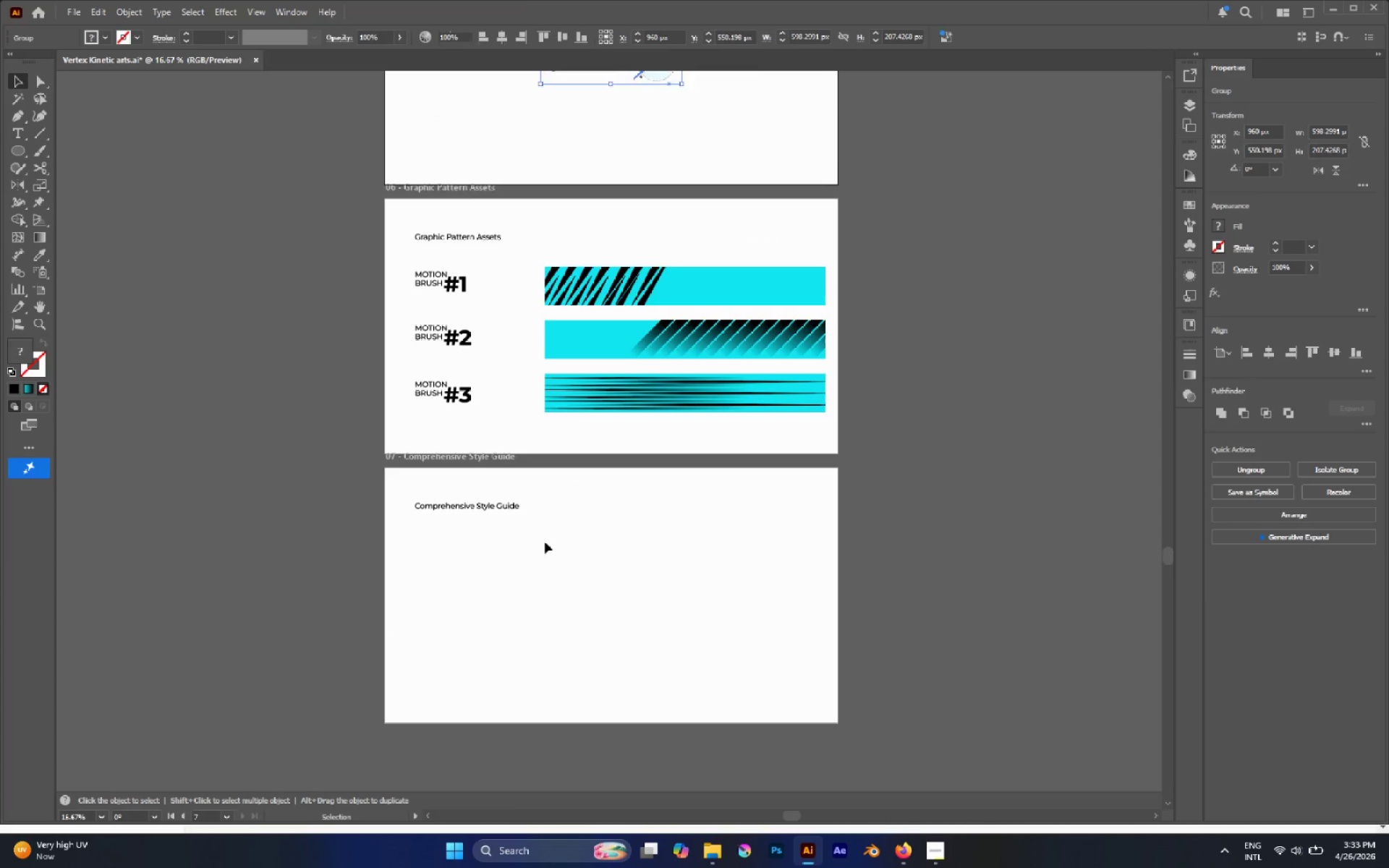 
scroll: coordinate [576, 396], scroll_direction: down, amount: 15.0
 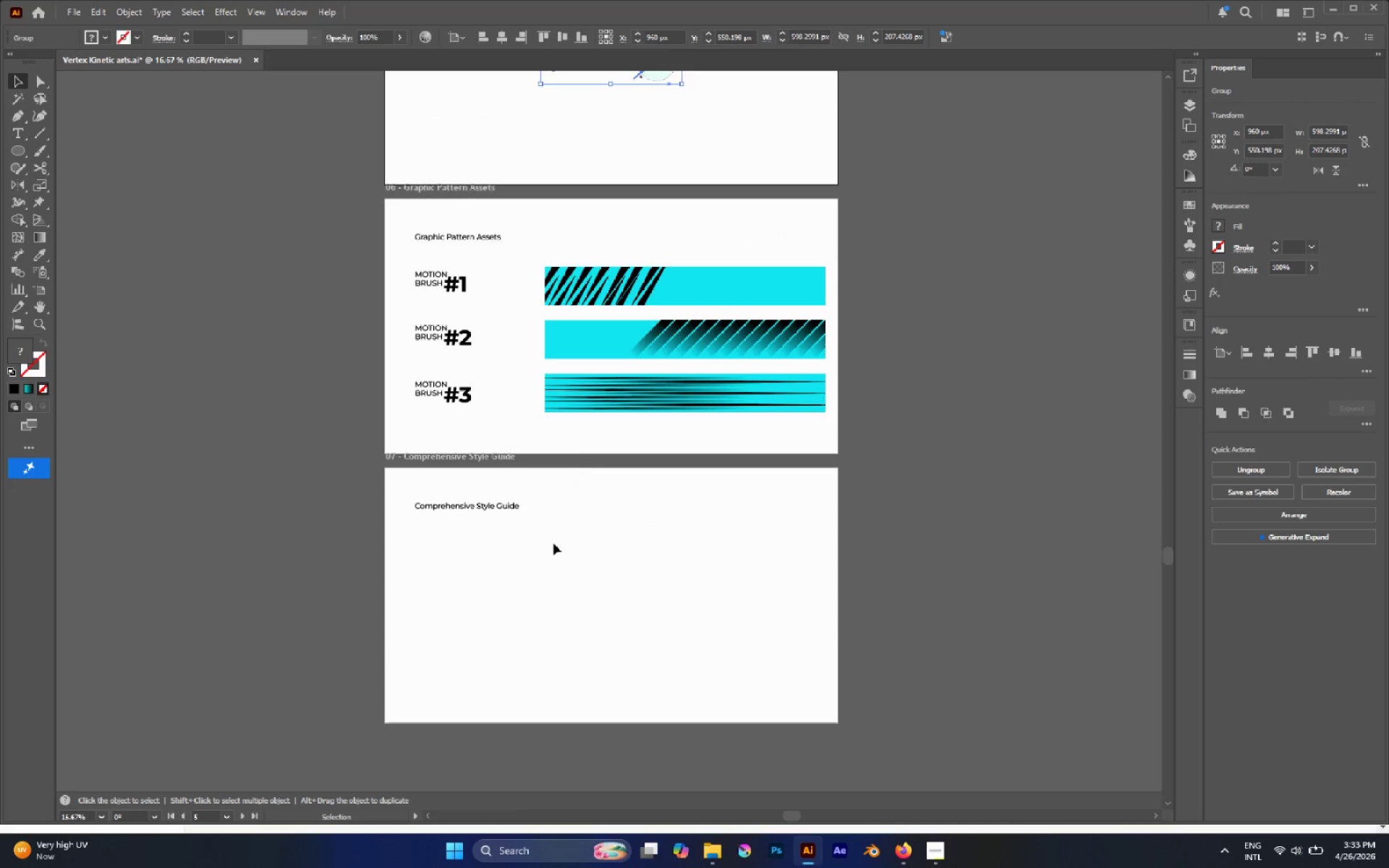 
key(Control+Shift+V)
 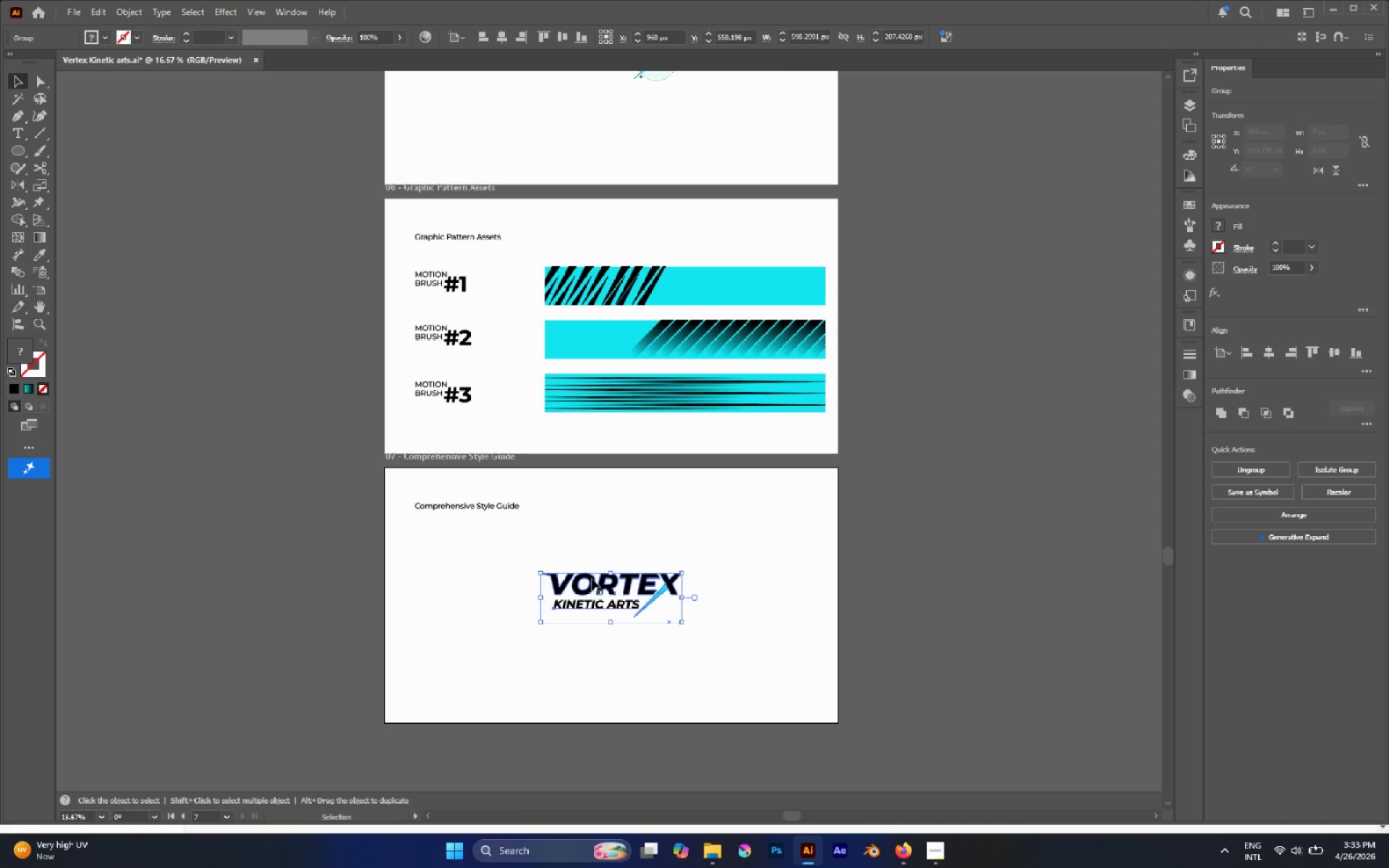 
hold_key(key=AltLeft, duration=0.59)
scroll: coordinate [591, 588], scroll_direction: up, amount: 3.0
 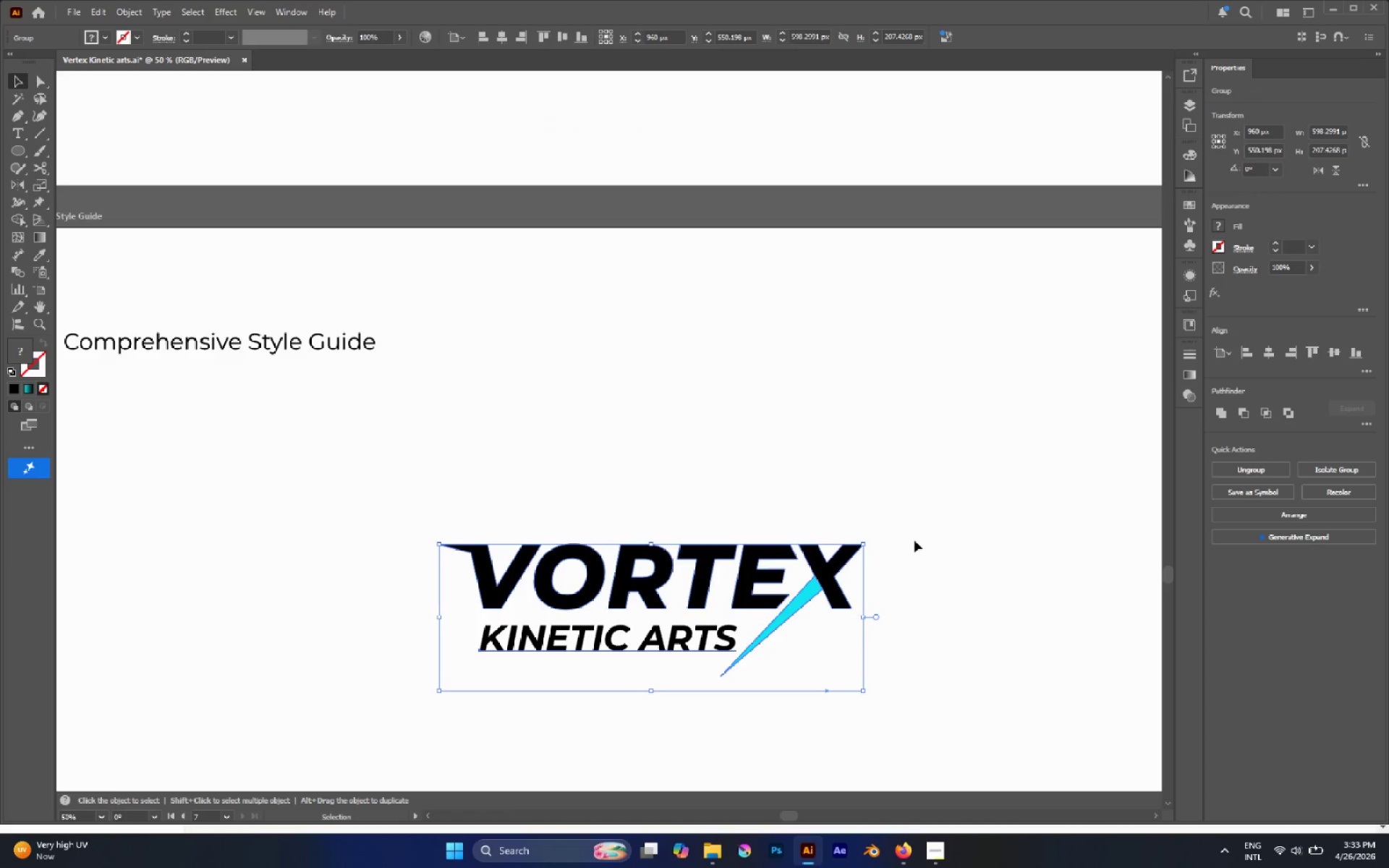 
left_click([914, 540])
 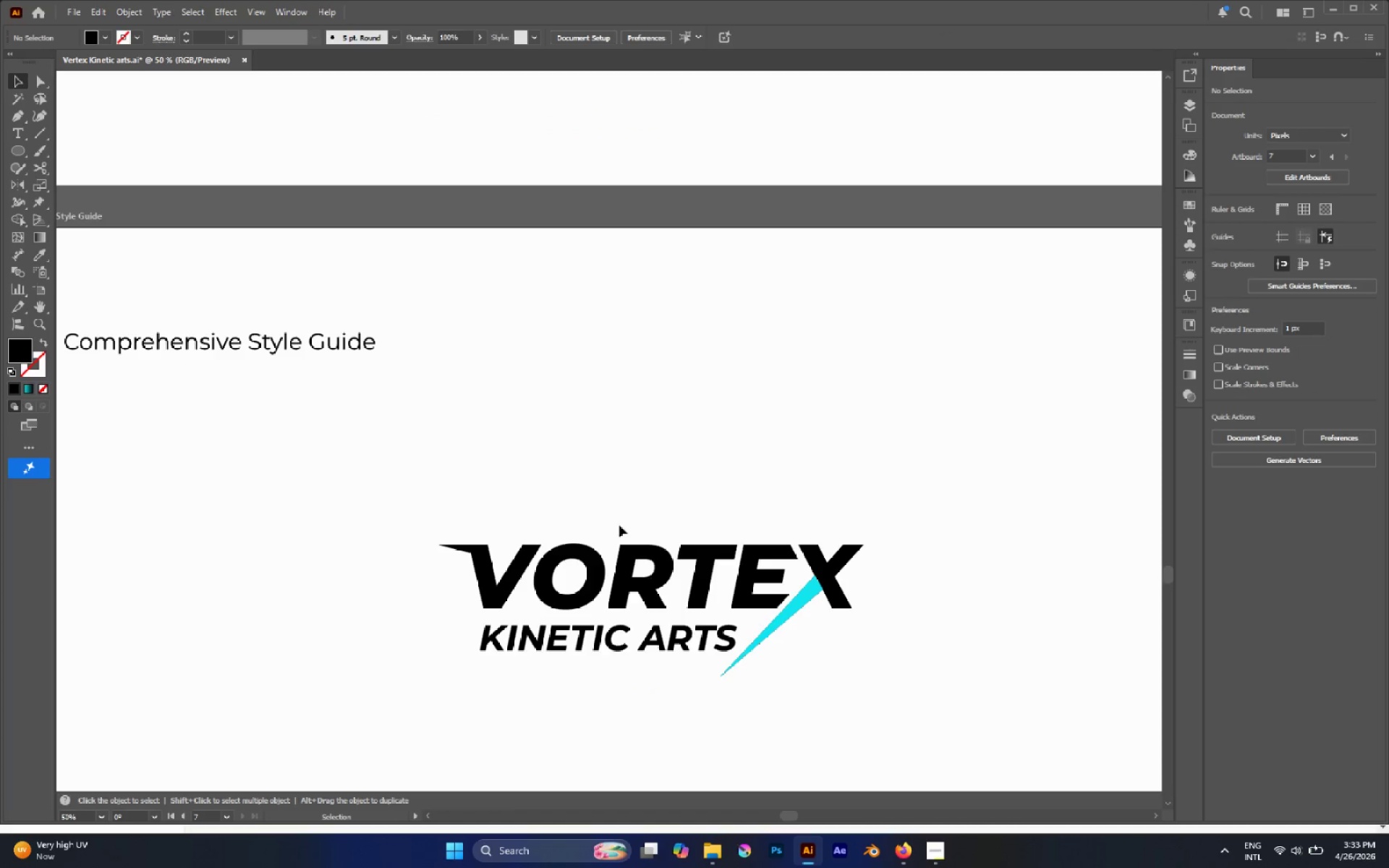 
hold_key(key=AltLeft, duration=0.61)
hold_key(key=AltLeft, duration=0.34)
scroll: coordinate [568, 519], scroll_direction: up, amount: 40.0
 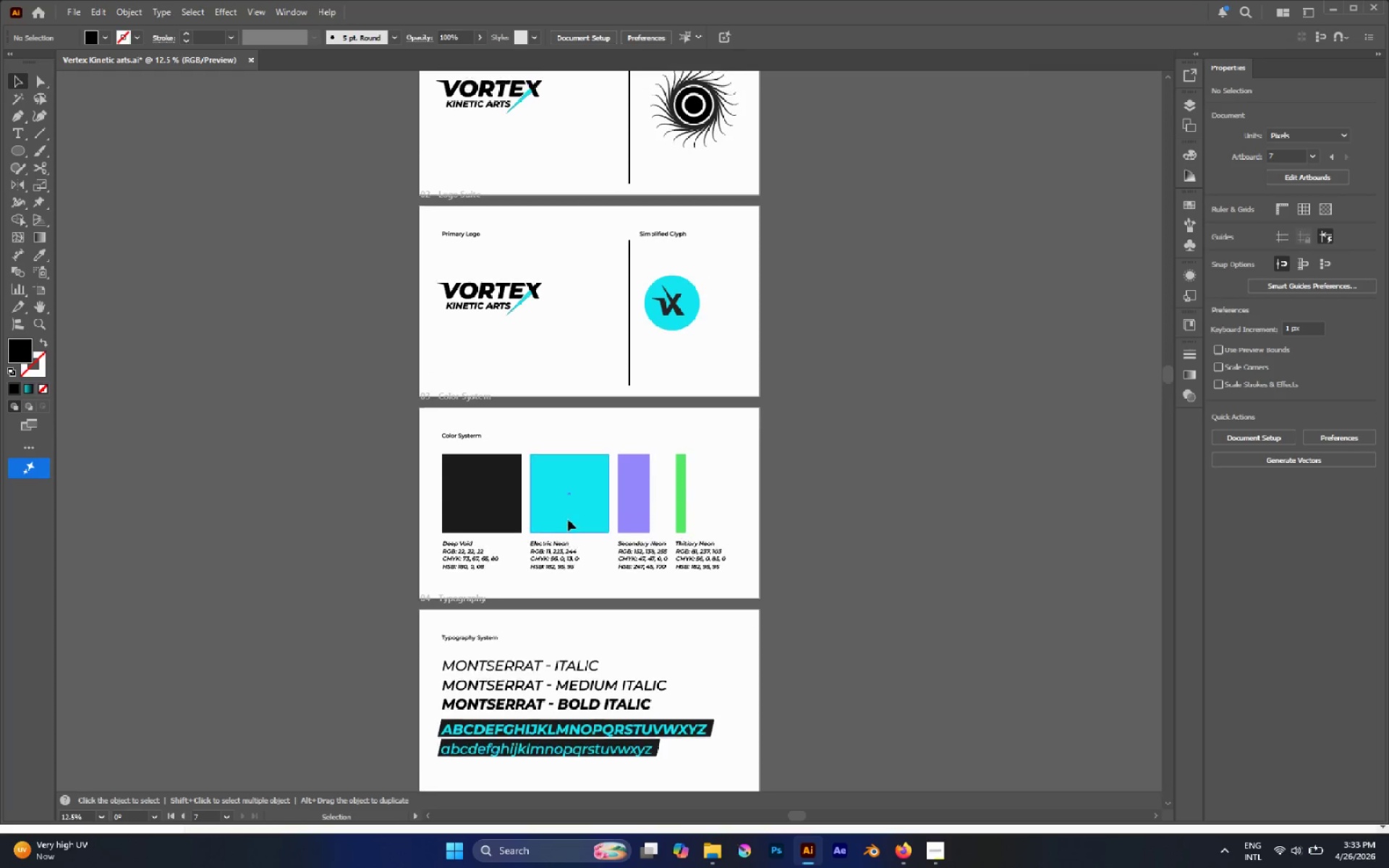 
scroll: coordinate [567, 519], scroll_direction: down, amount: 17.0
 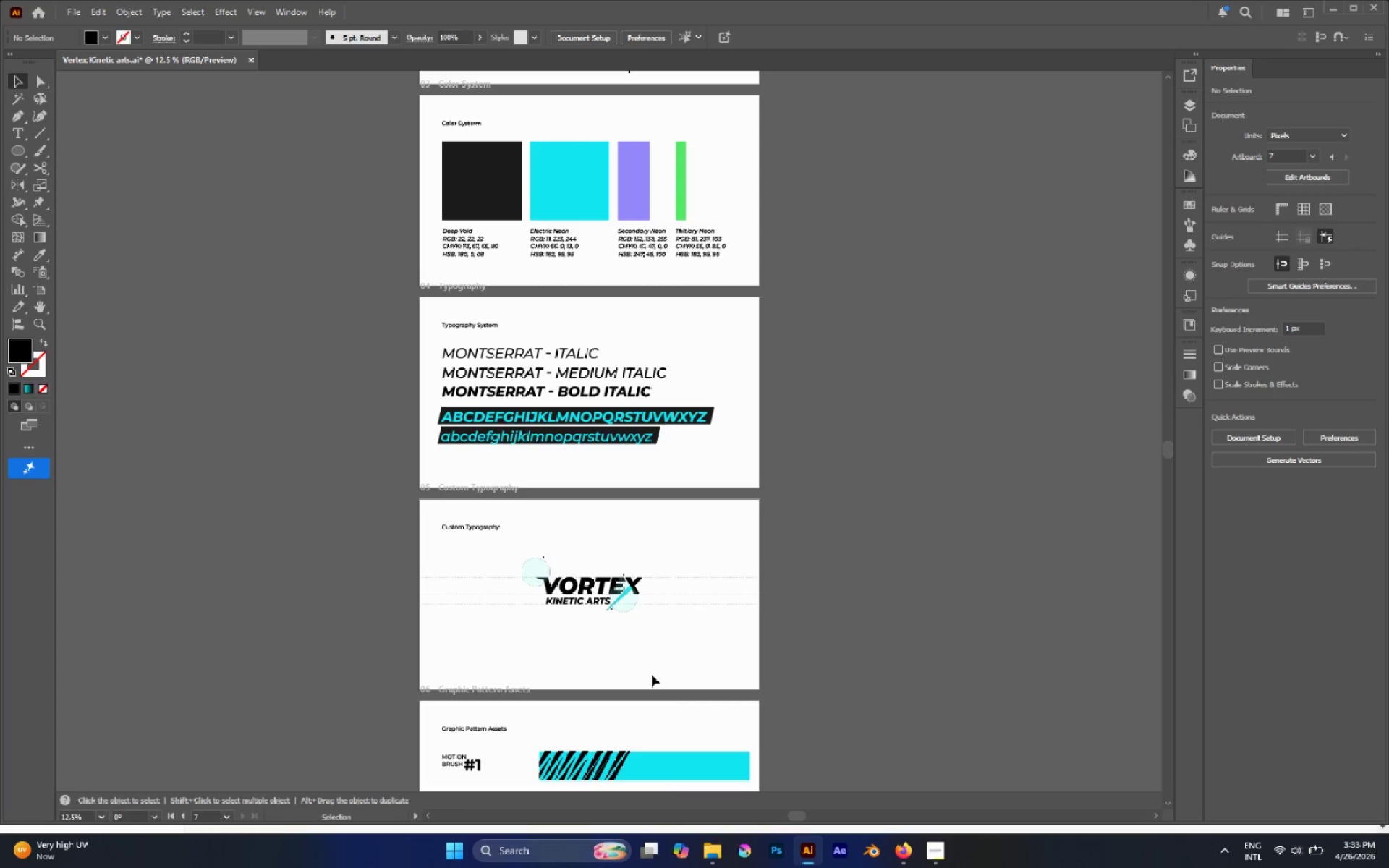 
key(Alt+AltLeft)
 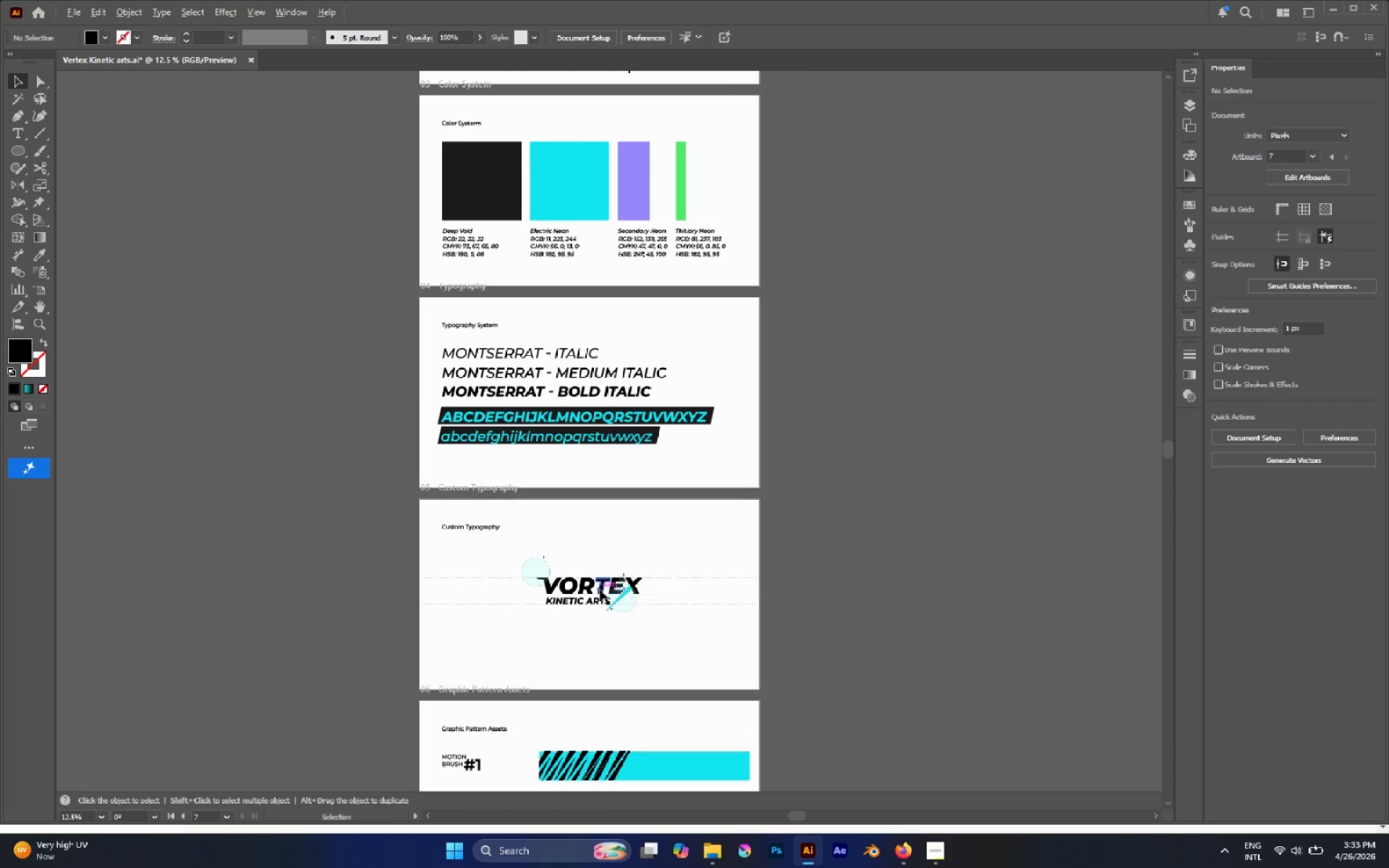 
key(Alt+AltLeft)
 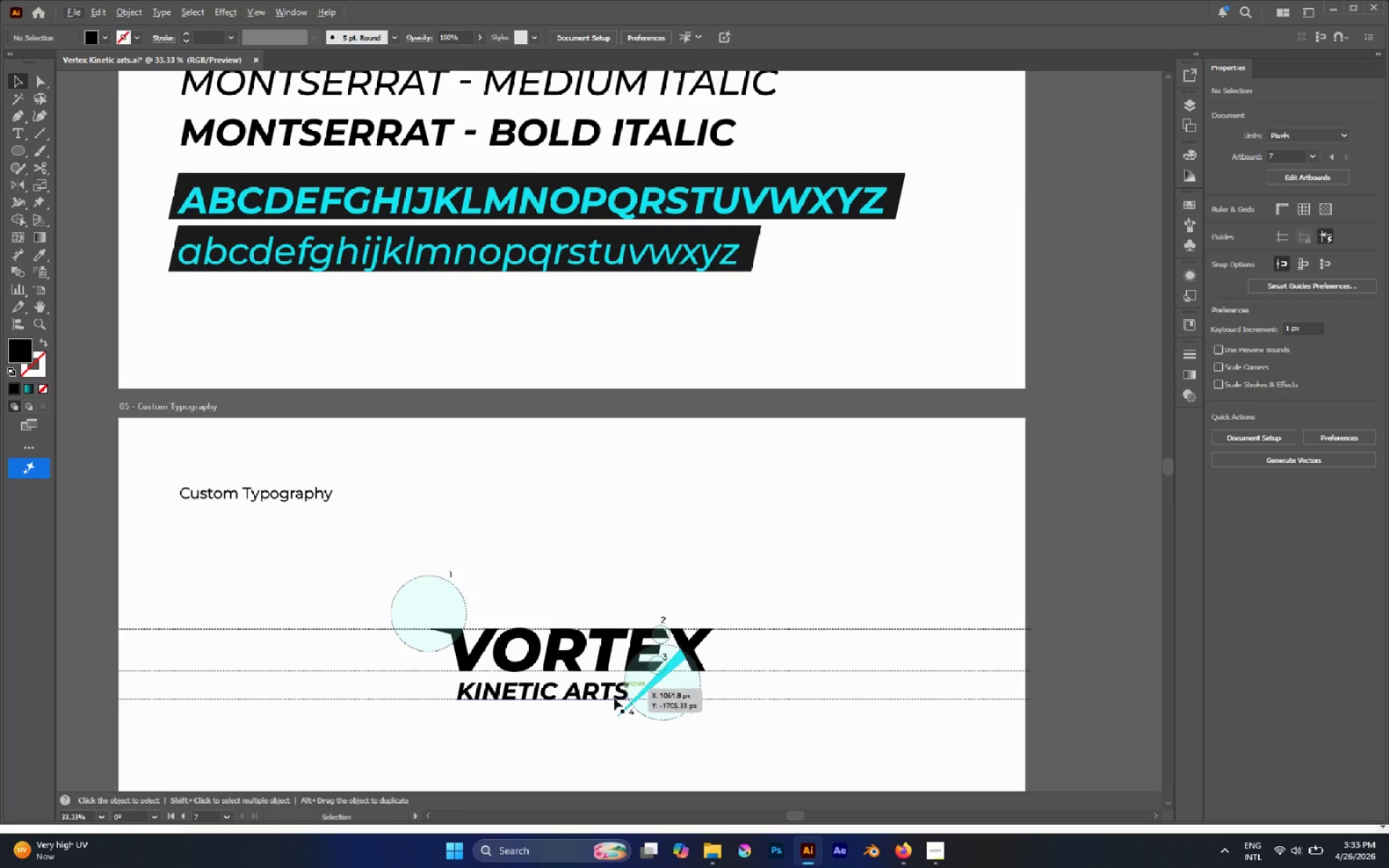 
scroll: coordinate [600, 590], scroll_direction: up, amount: 7.0
 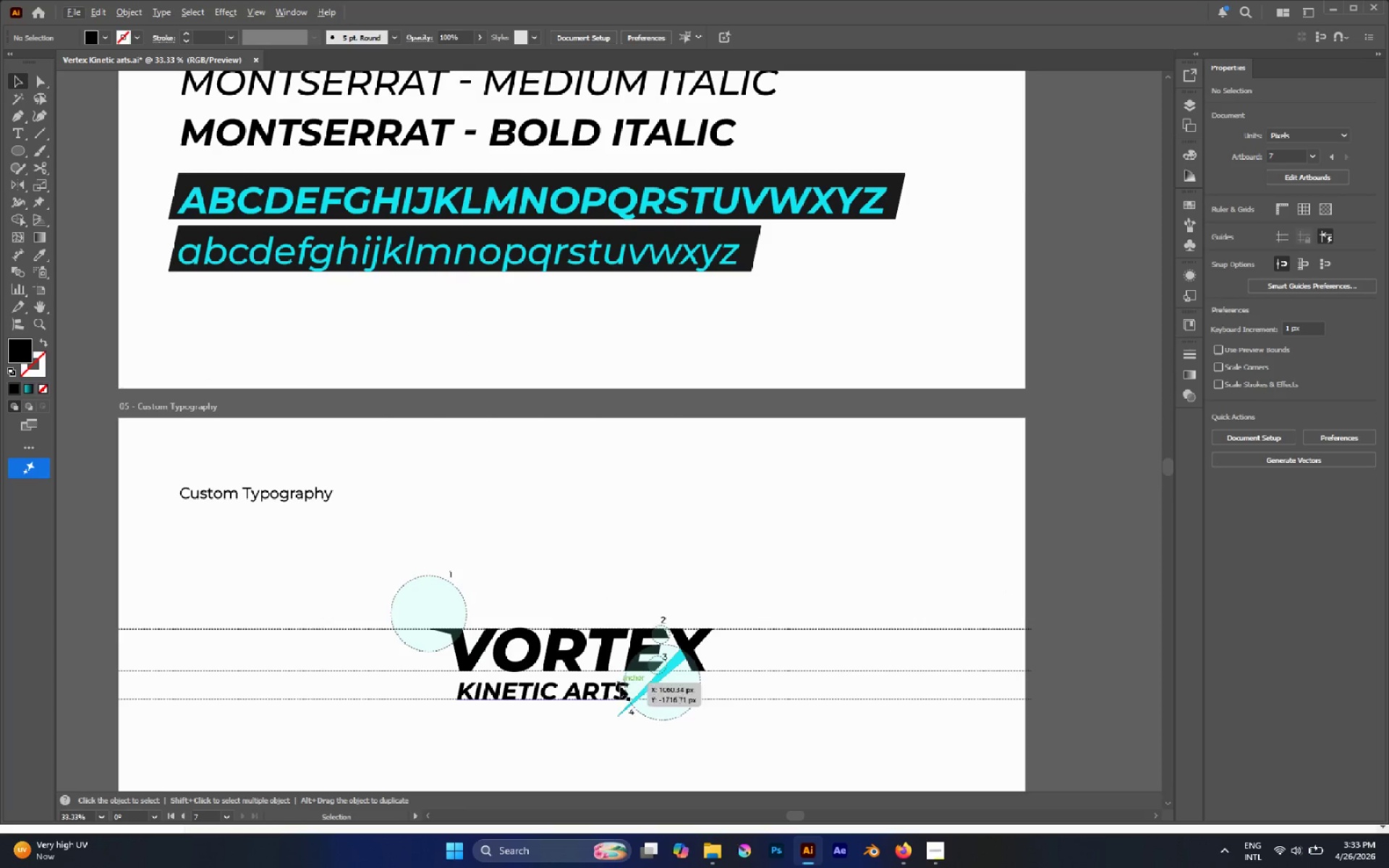 
hold_key(key=AltLeft, duration=0.42)
scroll: coordinate [417, 726], scroll_direction: up, amount: 2.0
 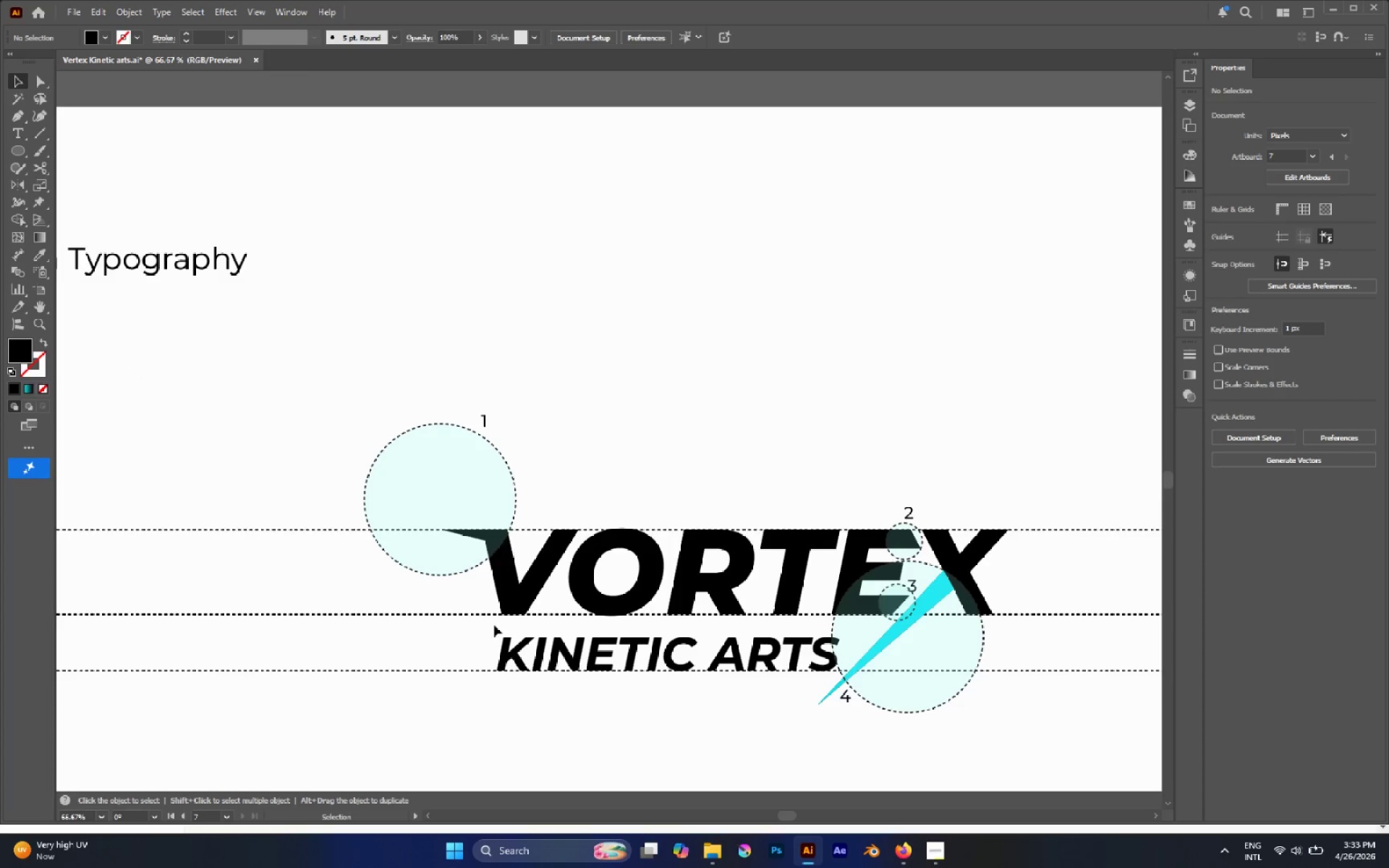 
hold_key(key=AltLeft, duration=0.98)
scroll: coordinate [501, 651], scroll_direction: up, amount: 1.0
 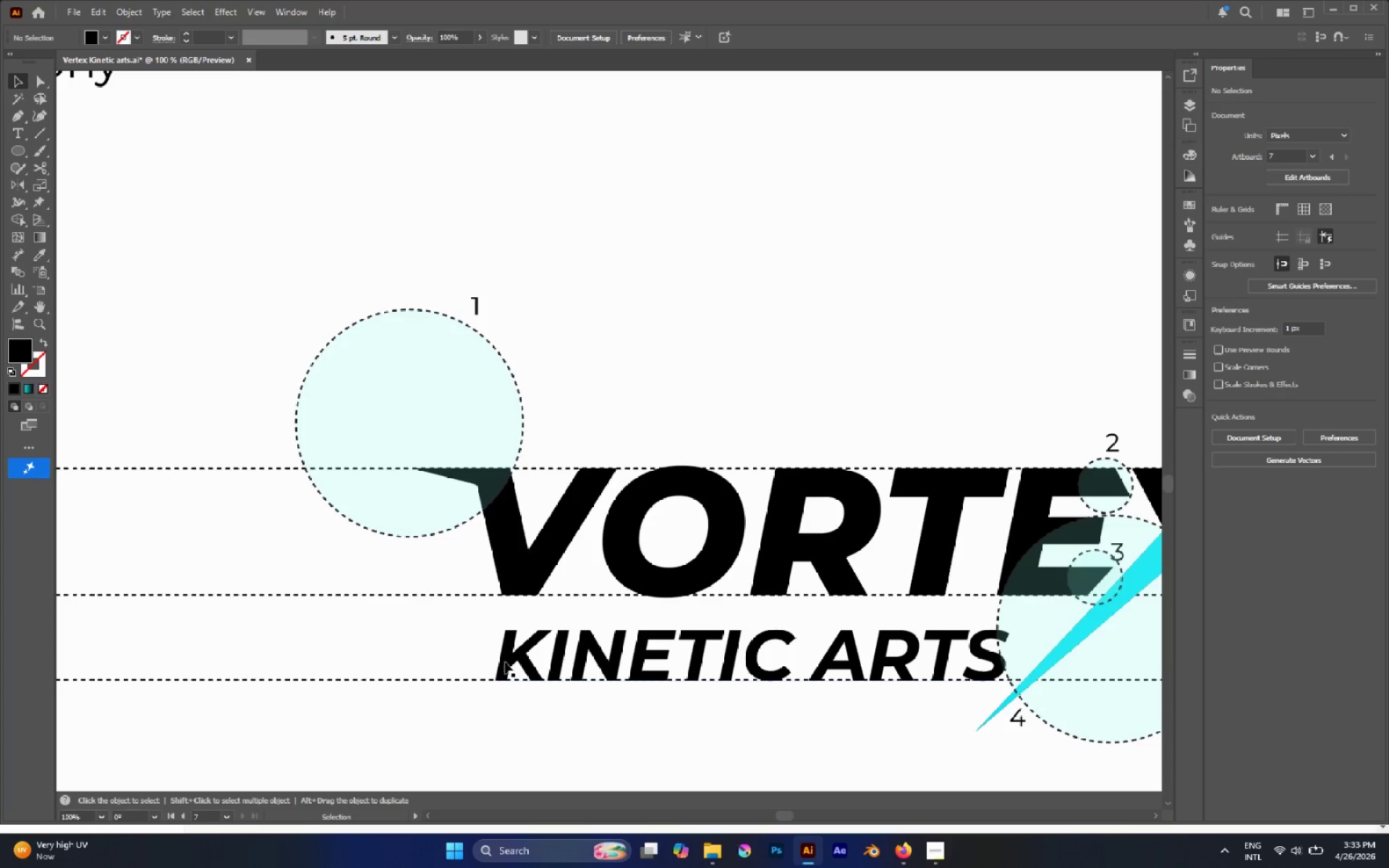 
key(M)
 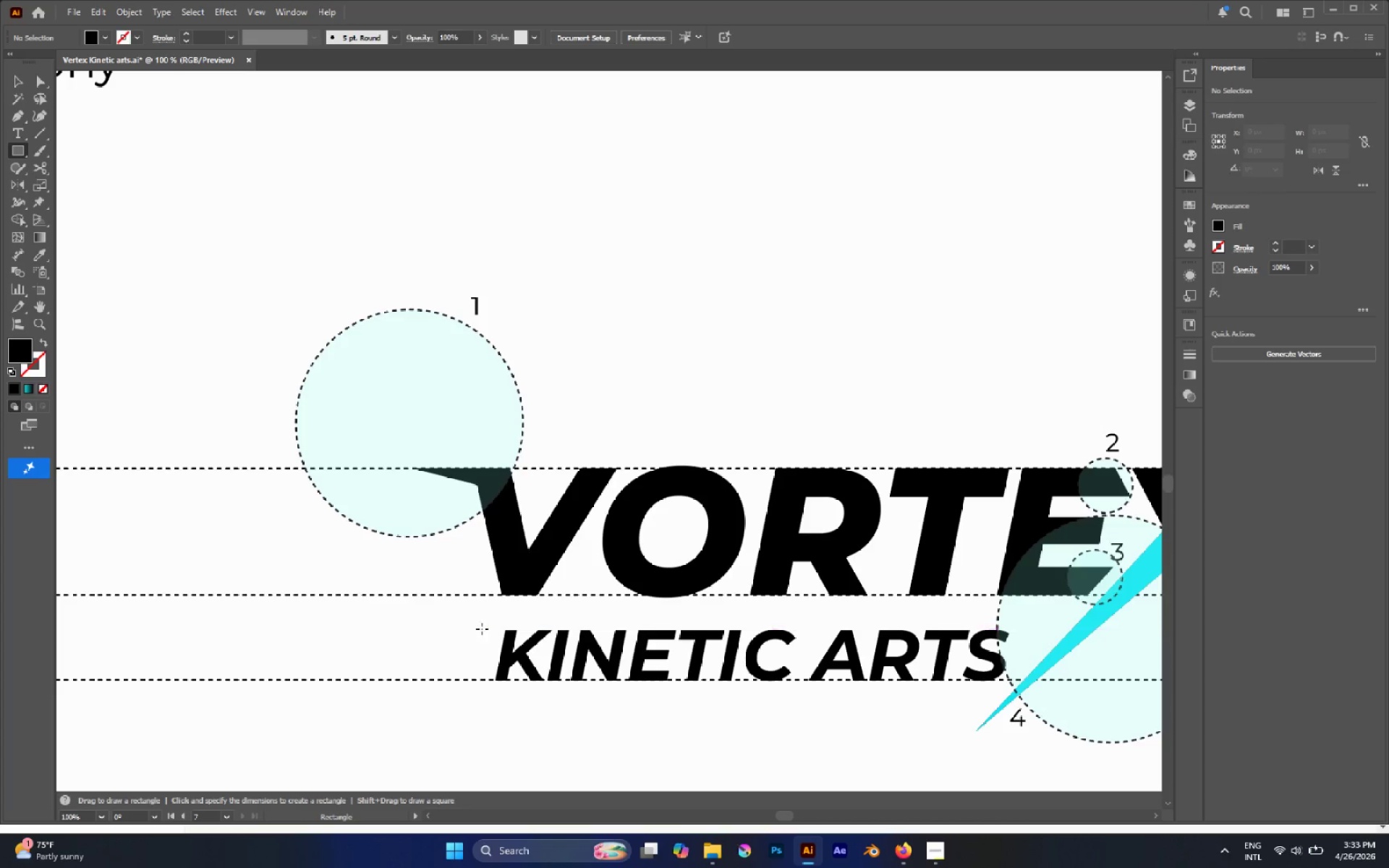 
left_click_drag(start_coordinate=[476, 629], to_coordinate=[426, 677])
 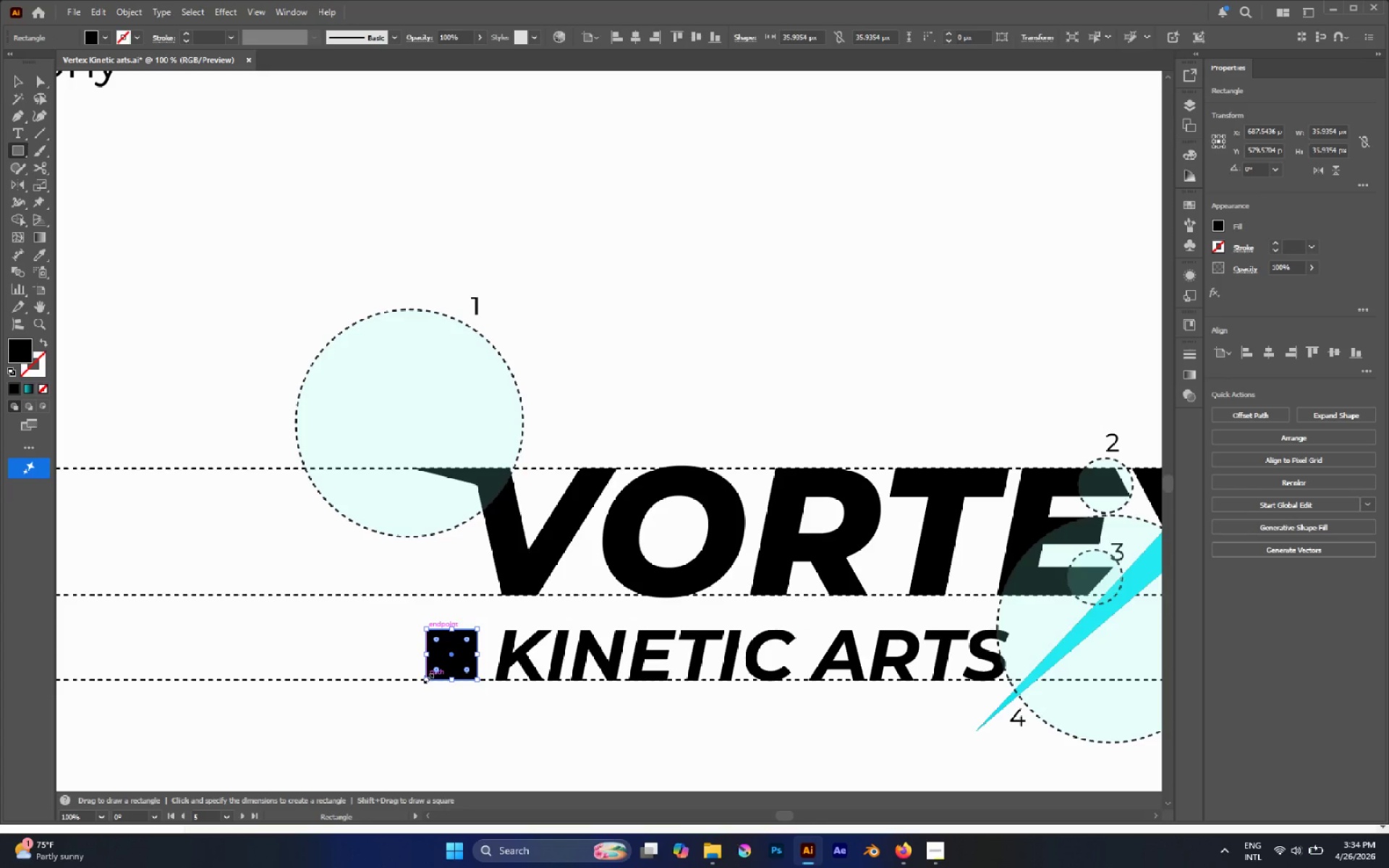 
hold_key(key=ShiftLeft, duration=1.92)
 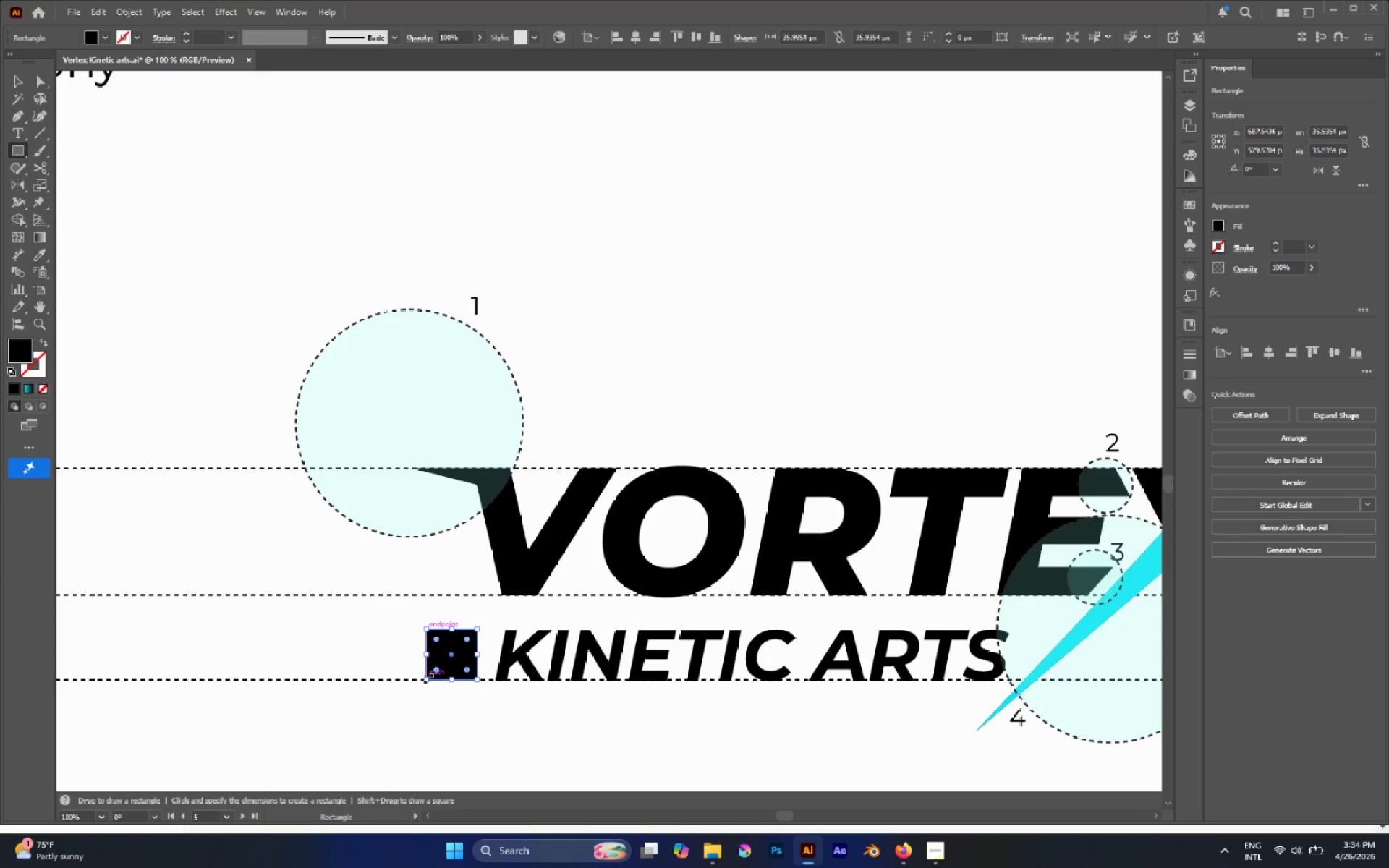 
key(A)
 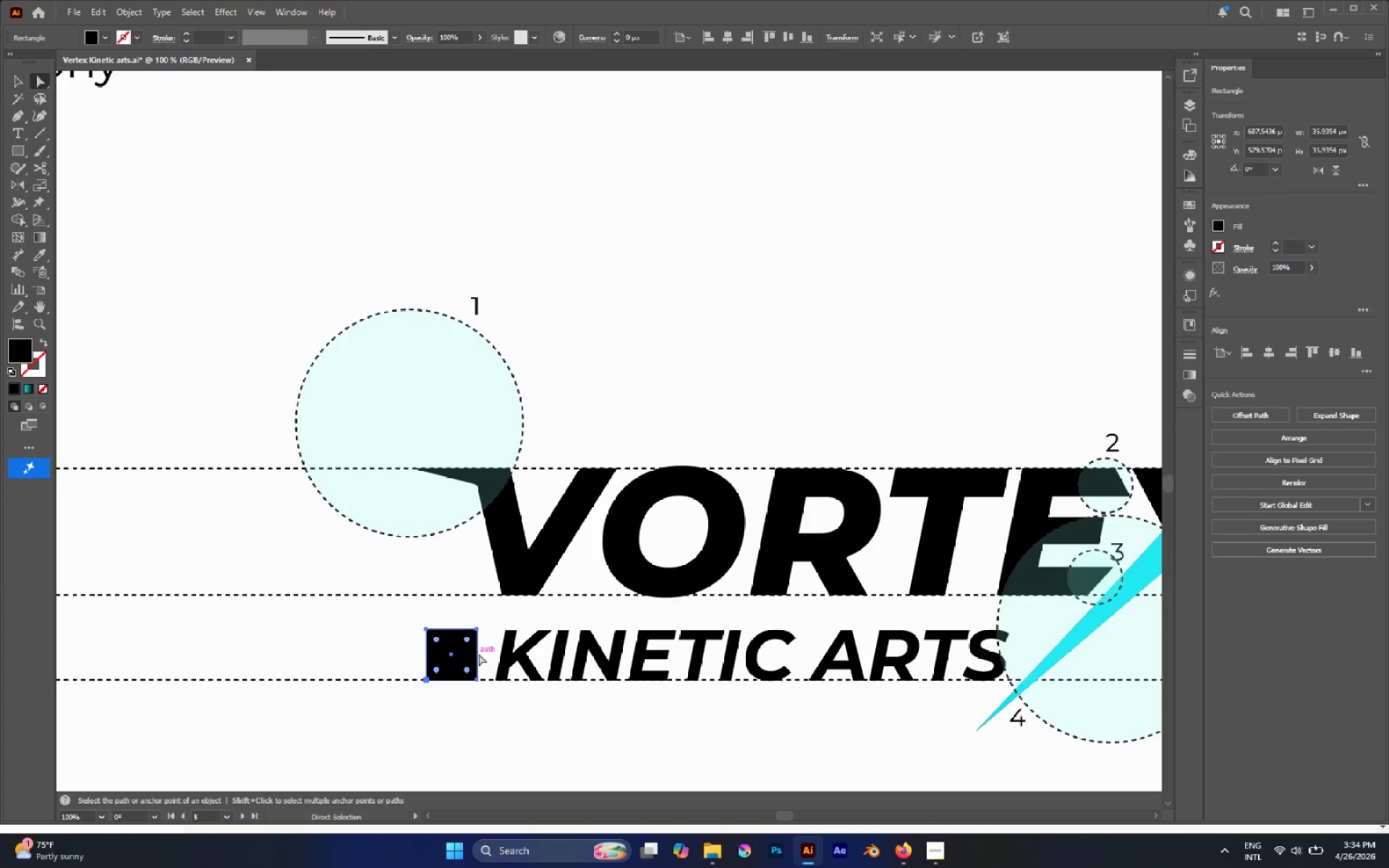 
key(P)
 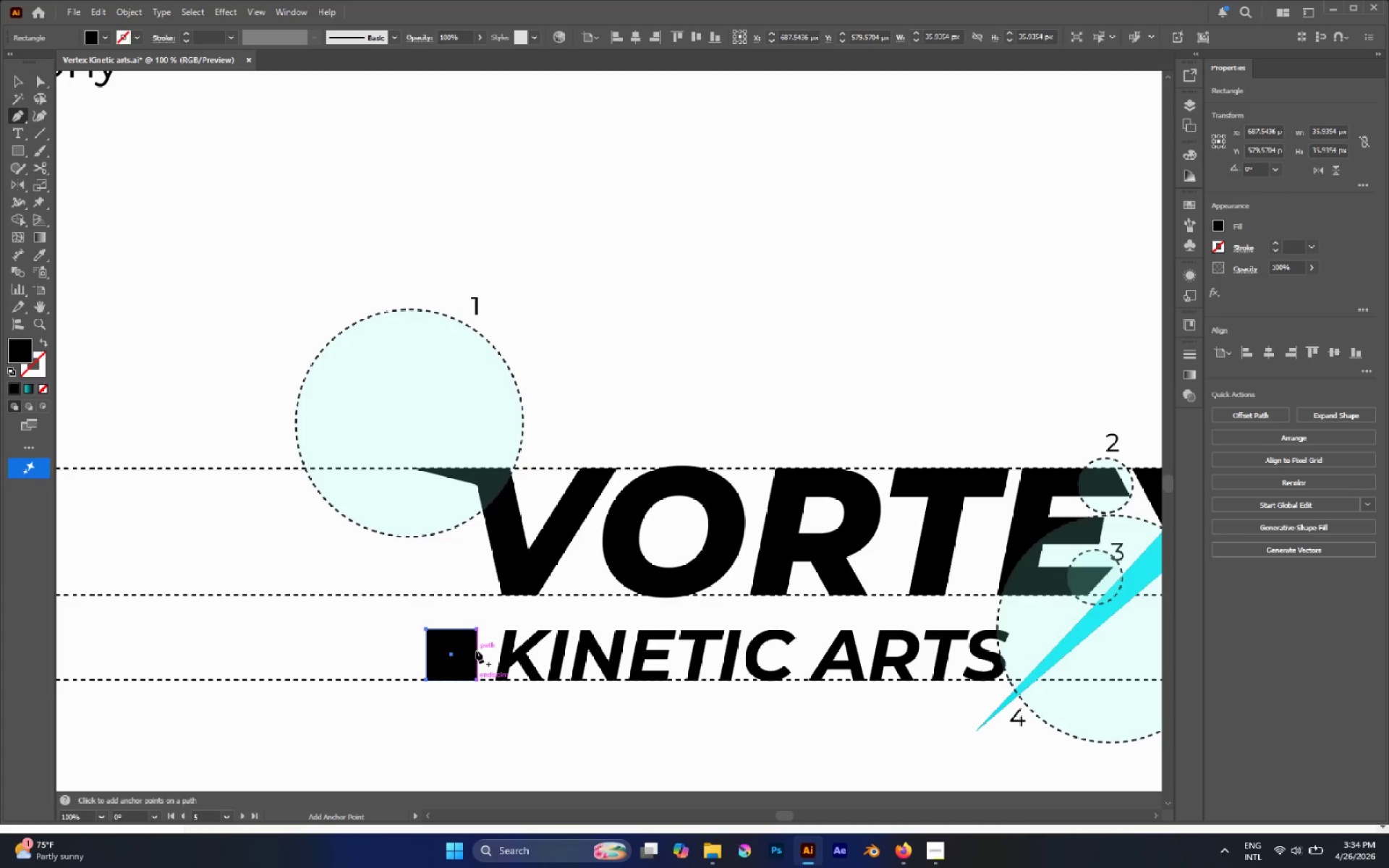 
left_click([476, 650])
 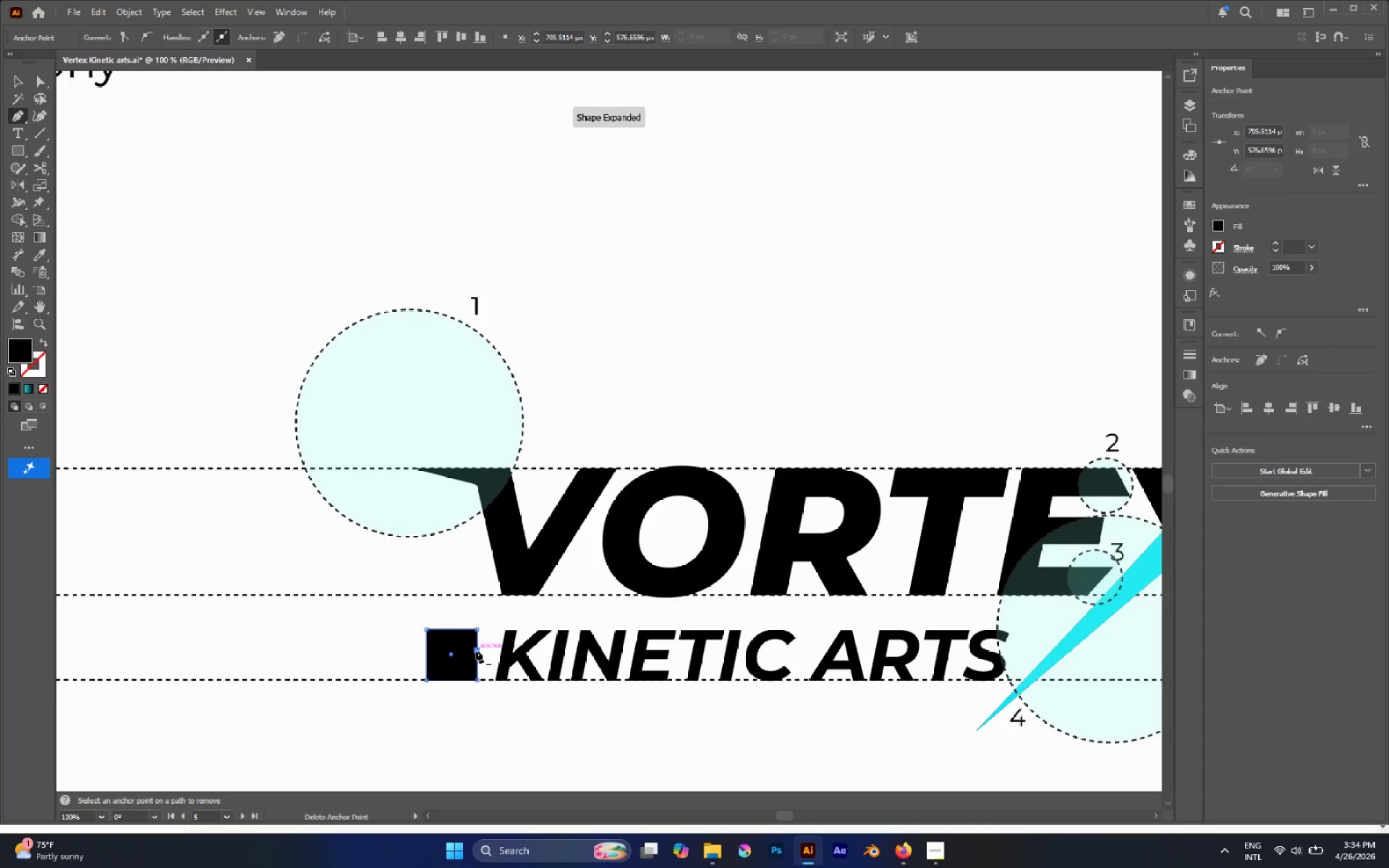 
type([Delete]Xv)
 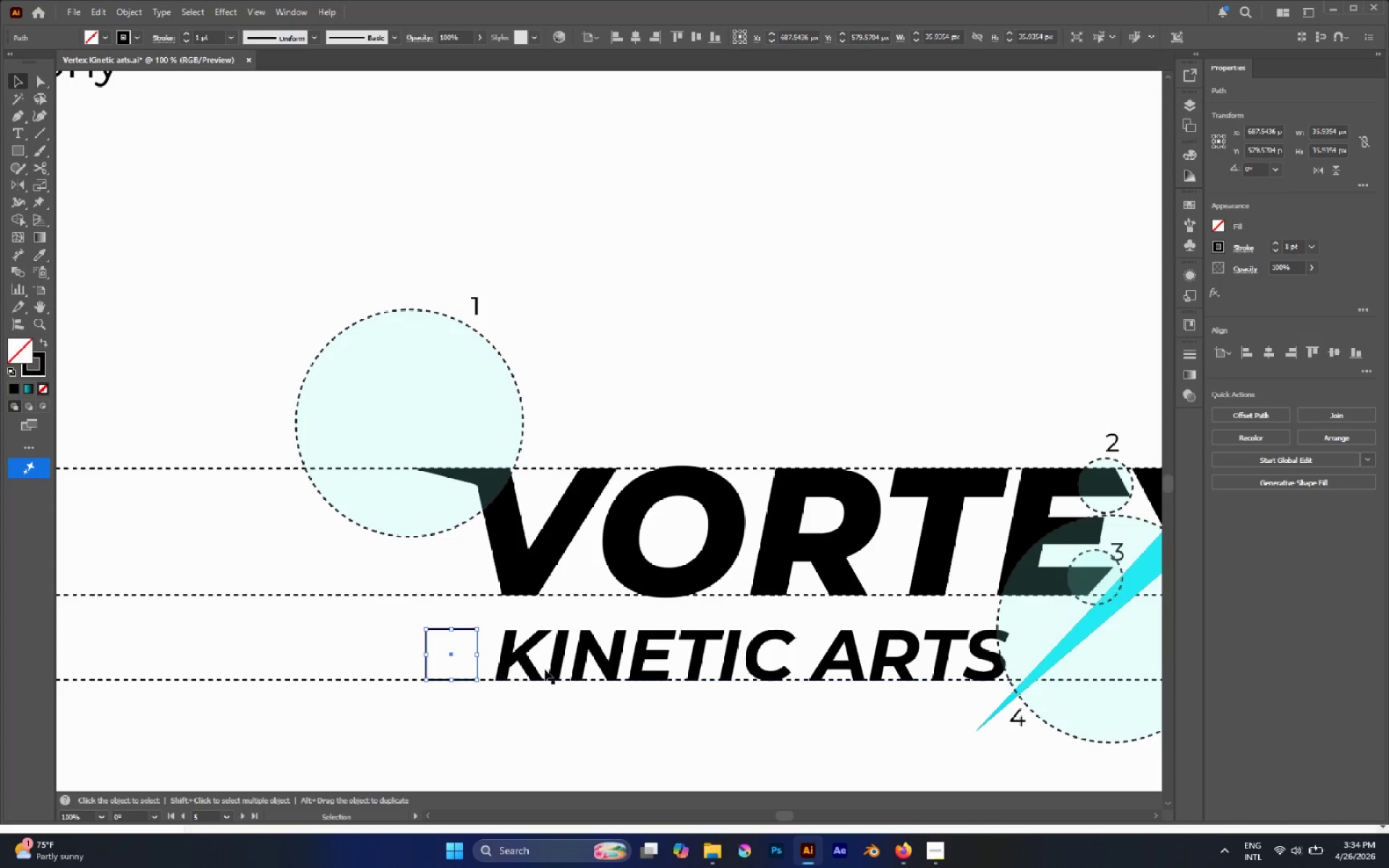 
hold_key(key=AltLeft, duration=0.53)
scroll: coordinate [479, 658], scroll_direction: down, amount: 2.0
 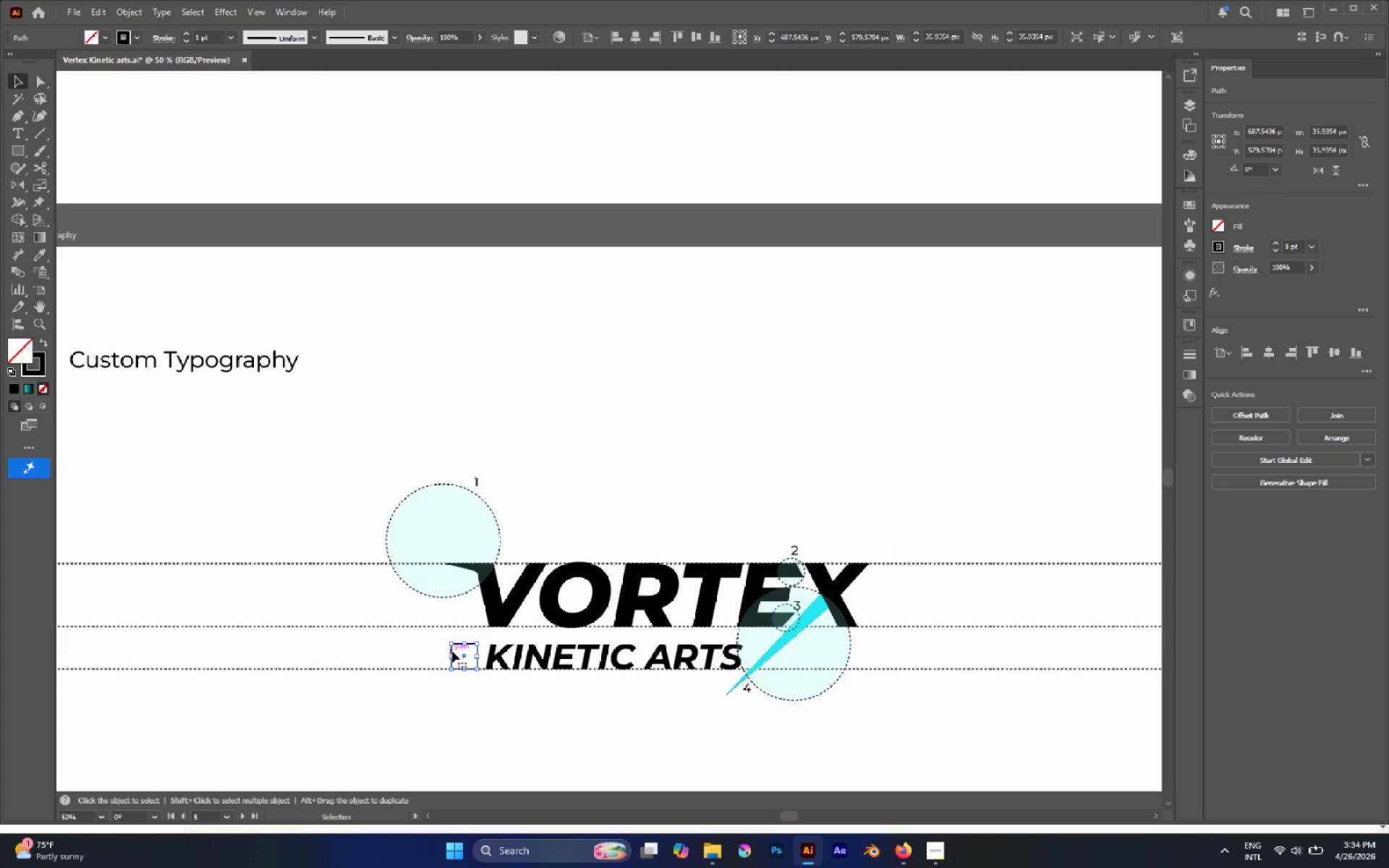 
left_click_drag(start_coordinate=[452, 651], to_coordinate=[322, 660])
 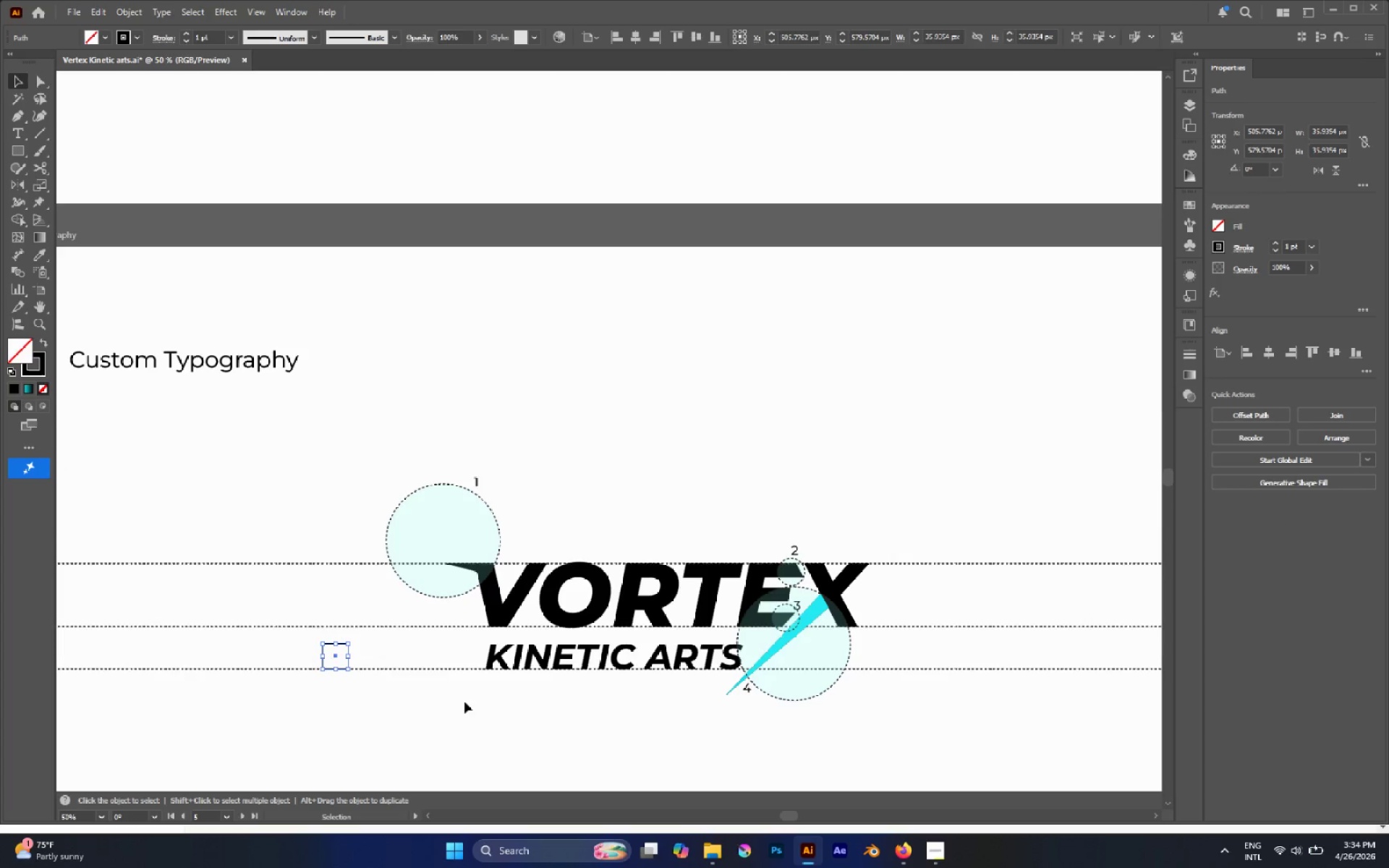 
hold_key(key=ShiftLeft, duration=1.23)
 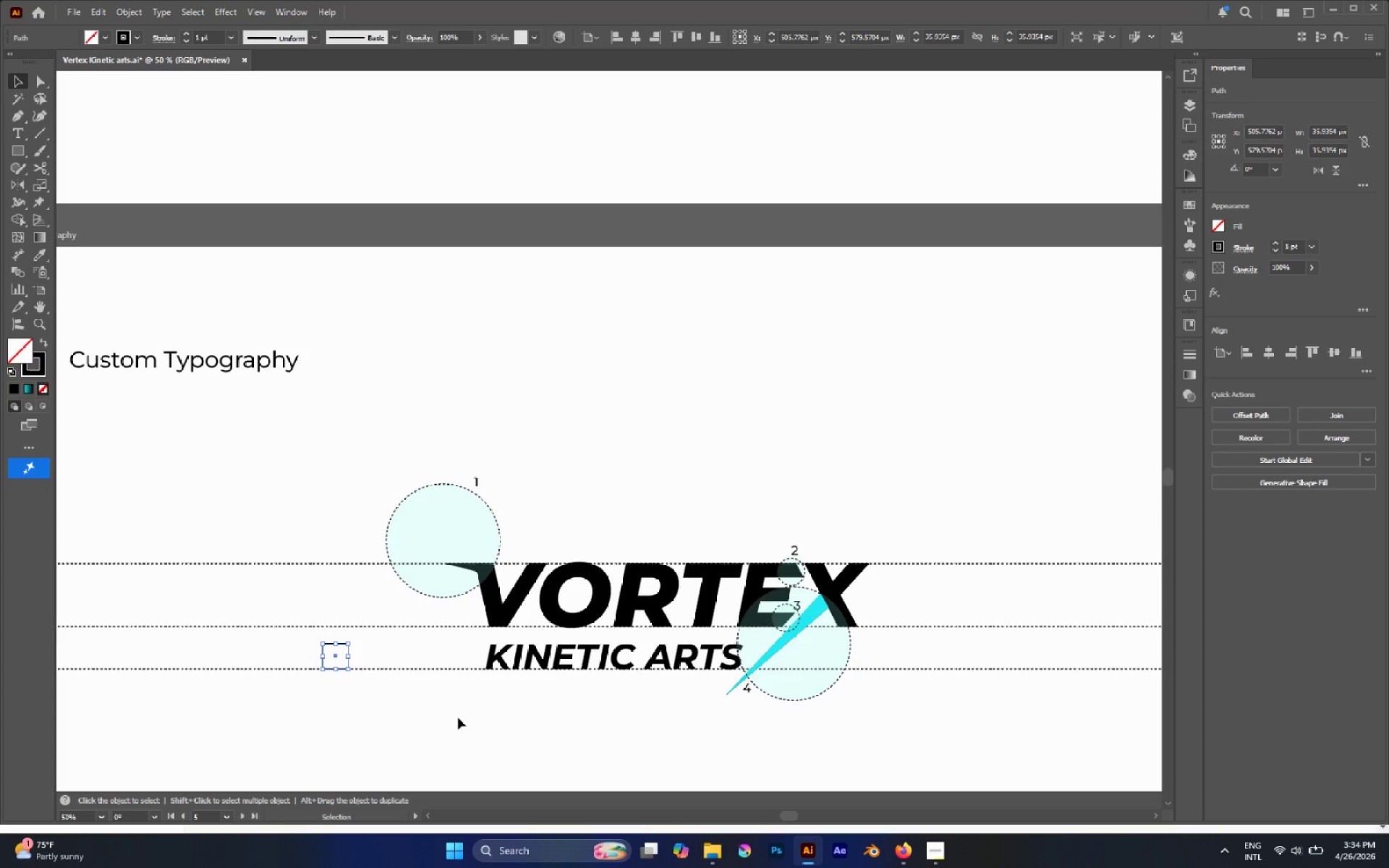 
wait(5.7)
 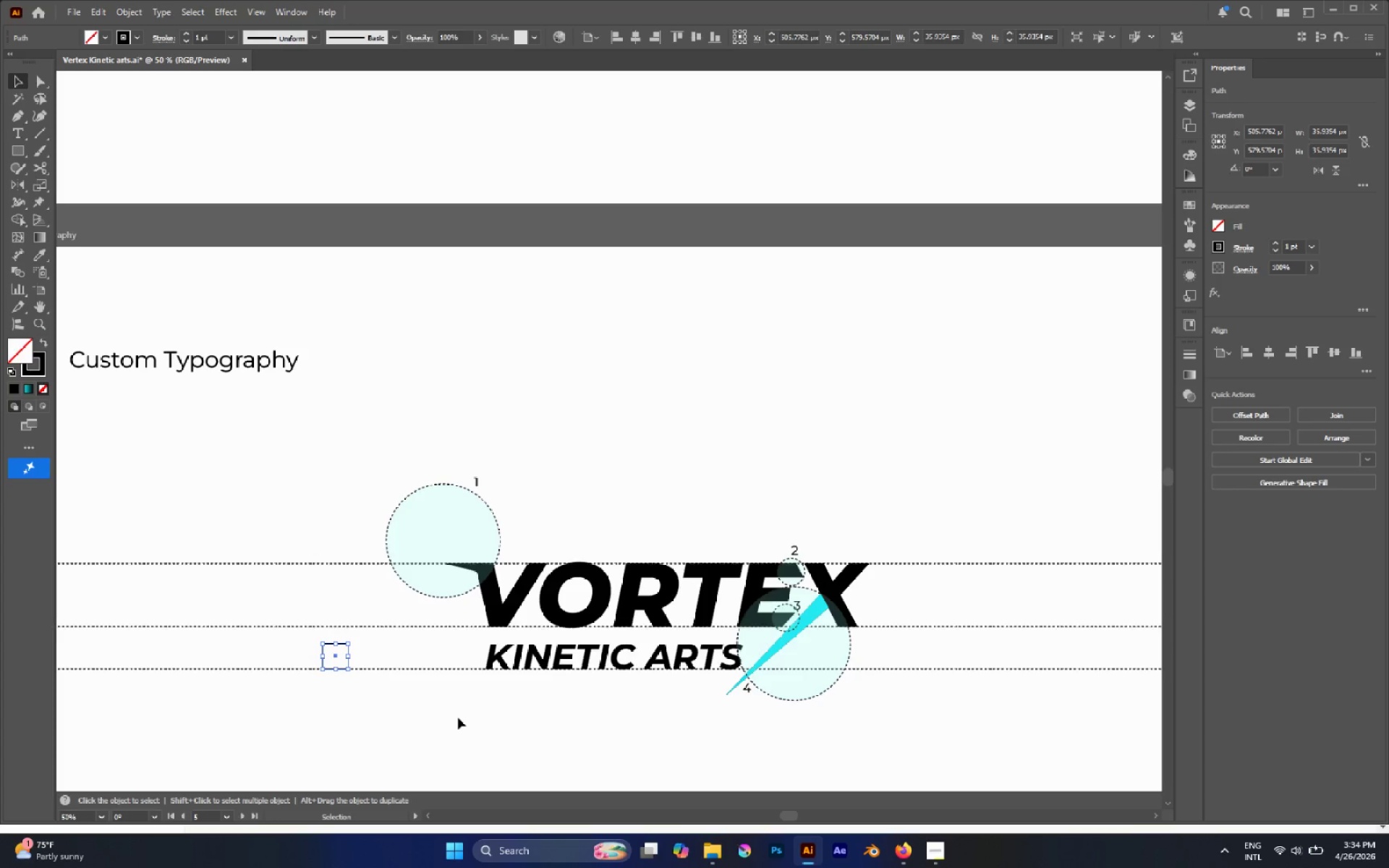 
hold_key(key=ShiftLeft, duration=2.06)
left_click_drag(start_coordinate=[340, 646], to_coordinate=[339, 624])
 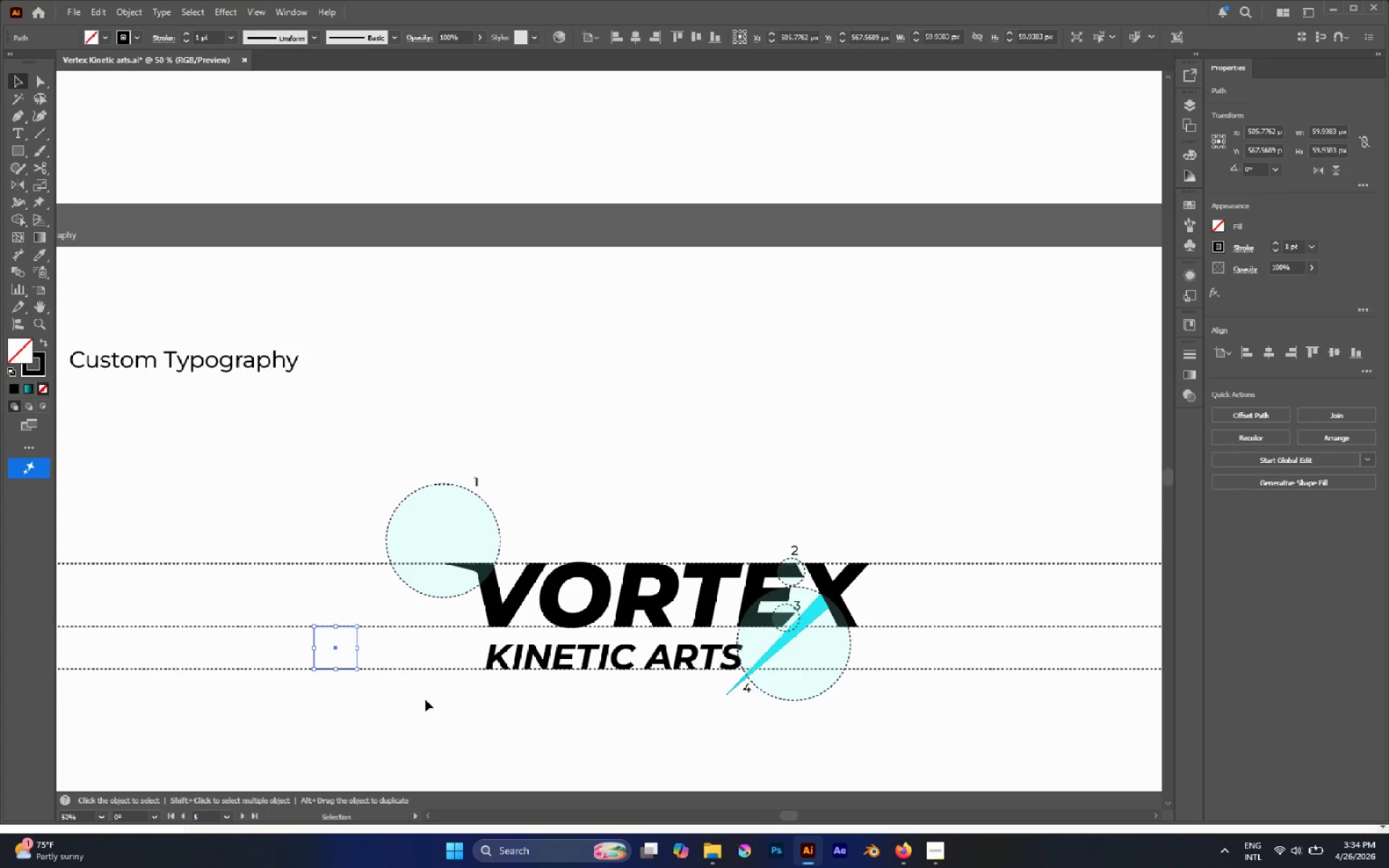 
left_click([425, 699])
 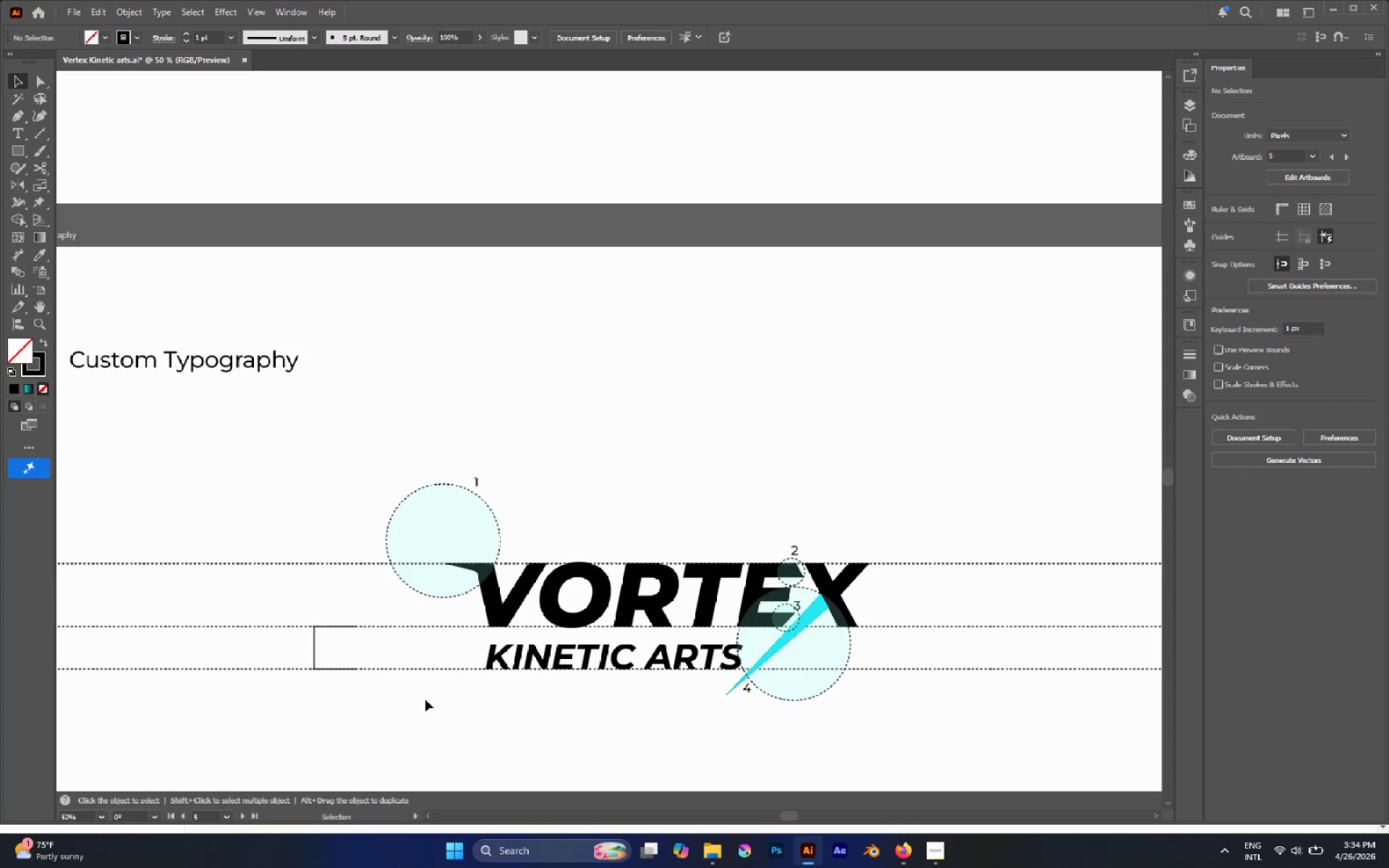 
key(M)
 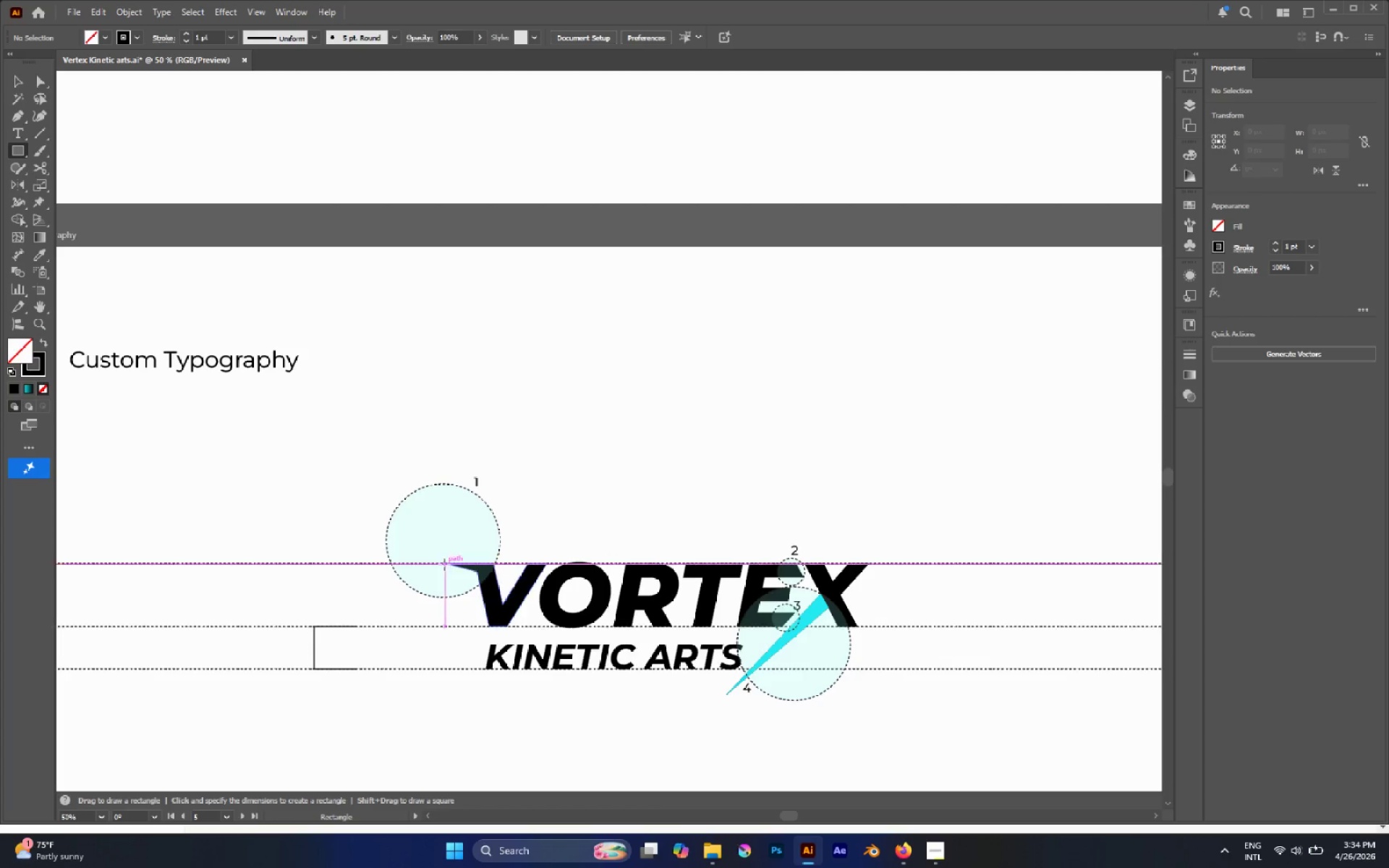 
left_click_drag(start_coordinate=[444, 564], to_coordinate=[871, 670])
 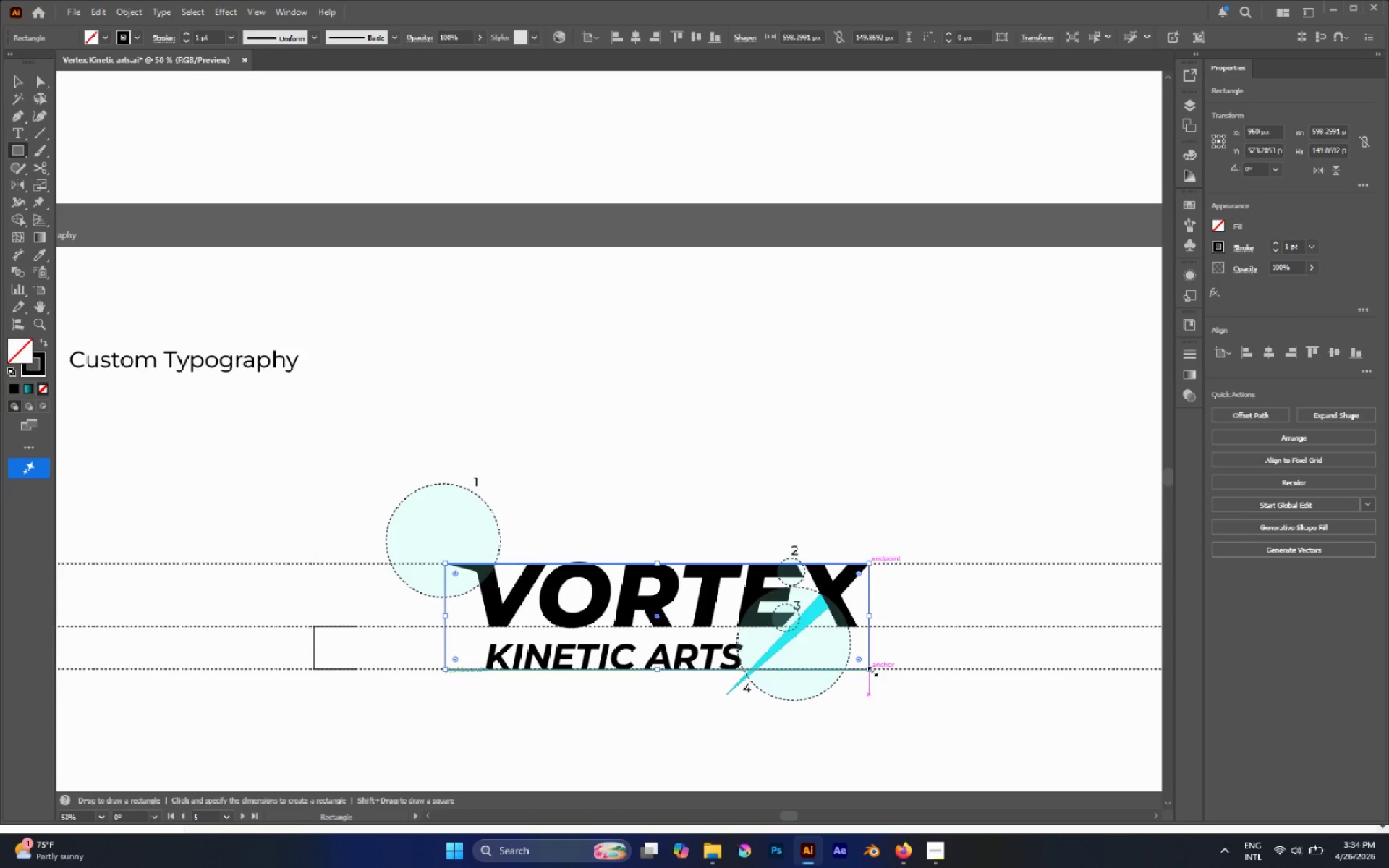 
key(V)
 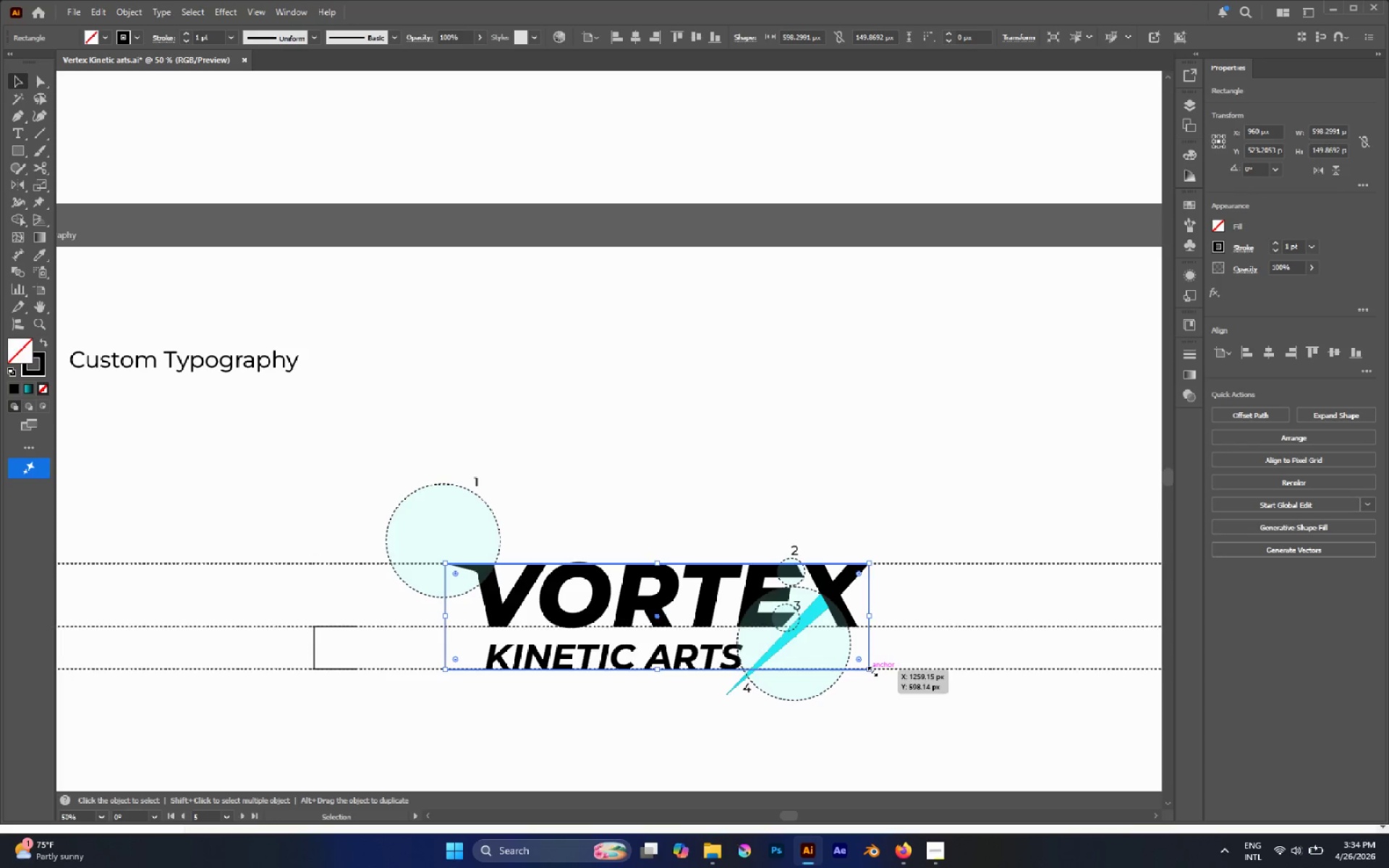 
hold_key(key=ControlLeft, duration=0.77)
 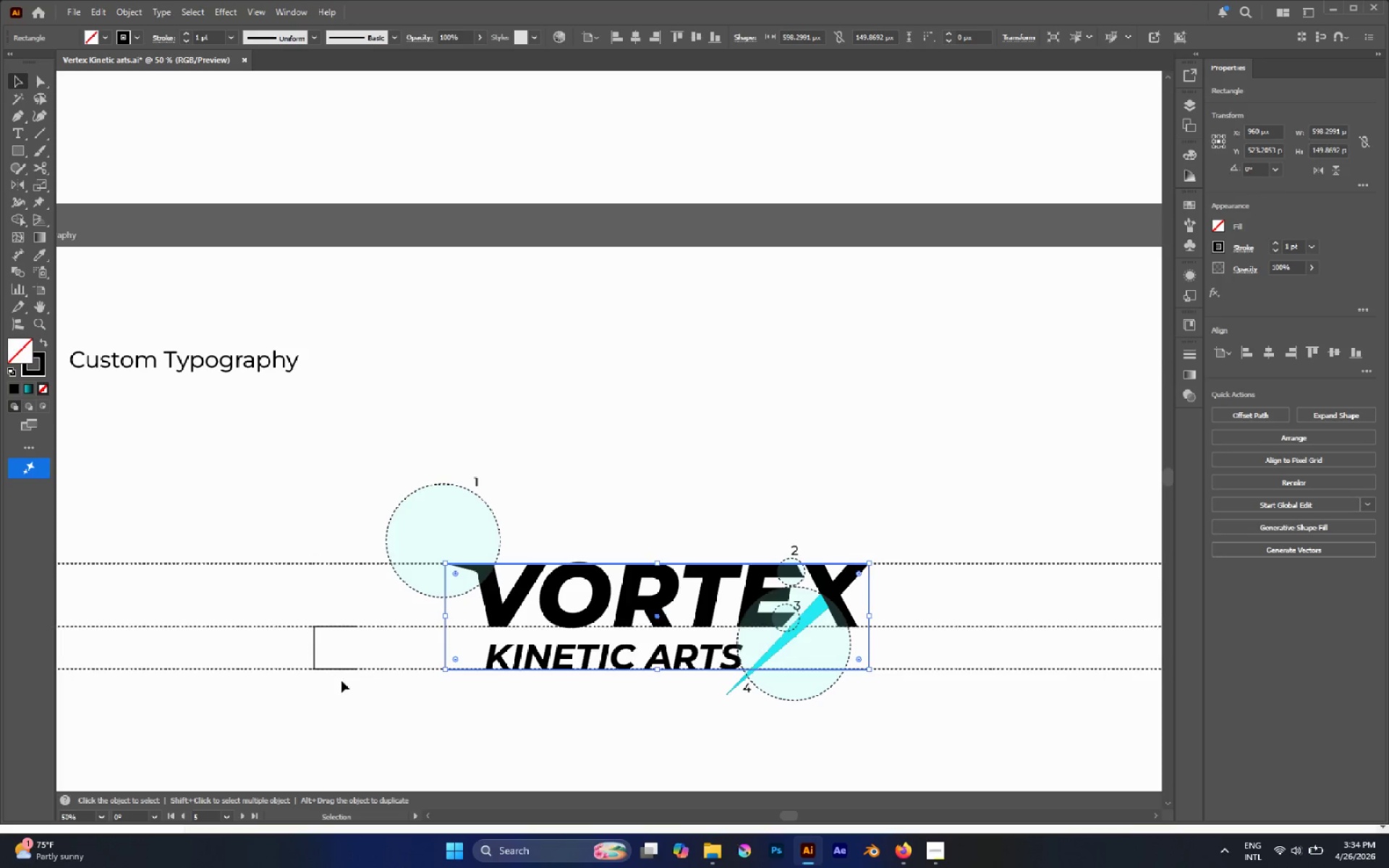 
hold_key(key=ShiftLeft, duration=1.66)
left_click([316, 638])
 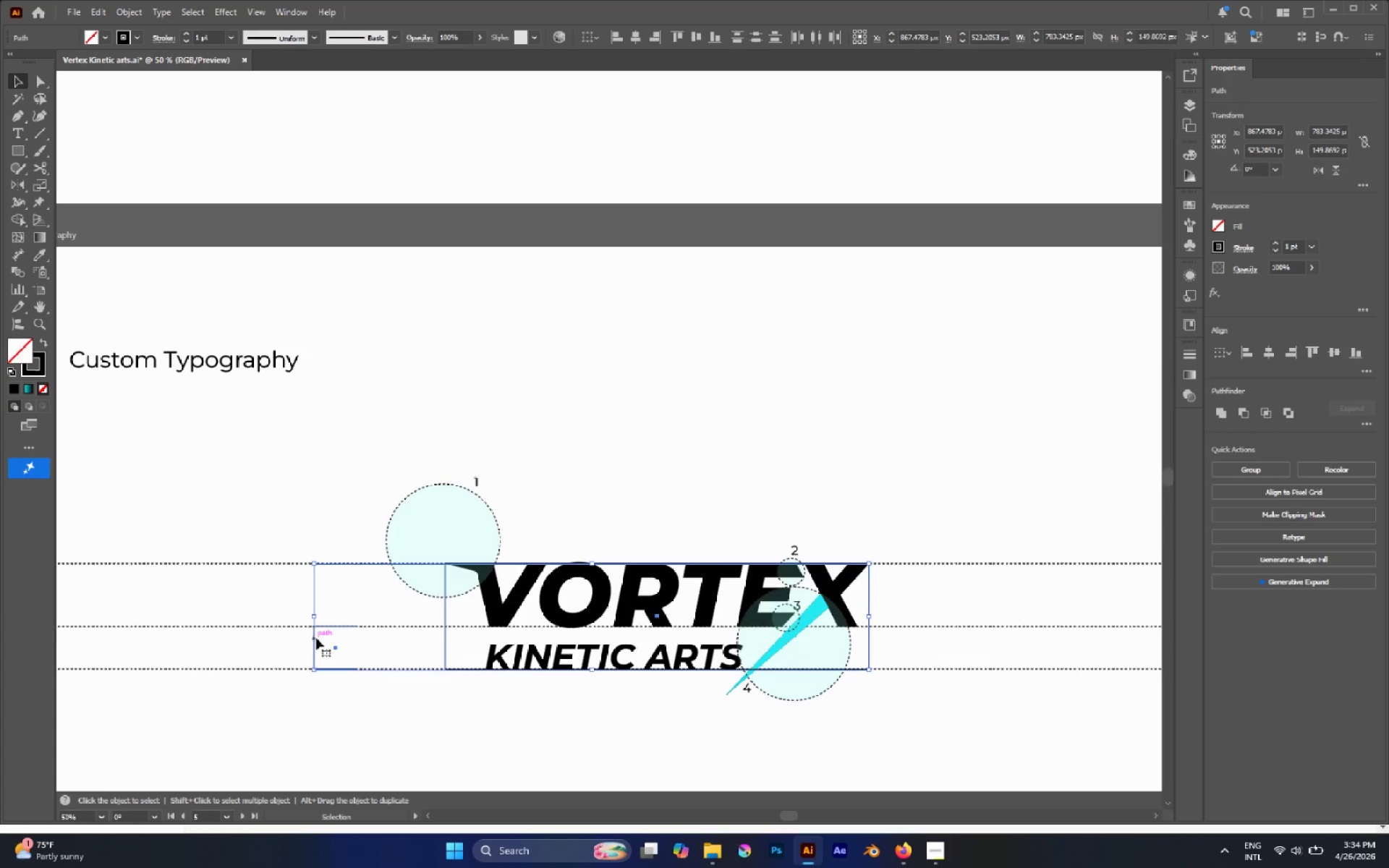 
key(Control+X)
 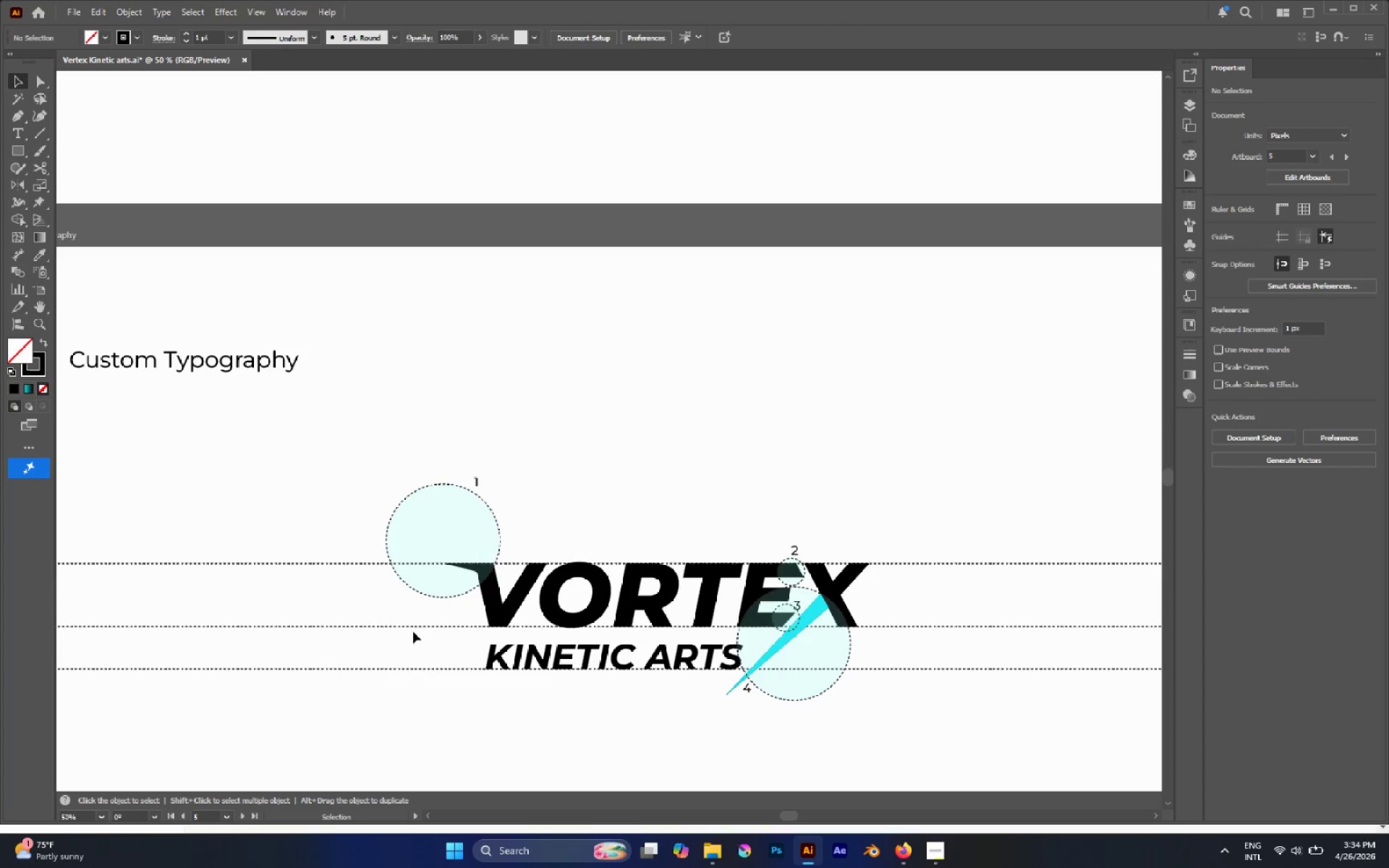 
hold_key(key=AltLeft, duration=0.39)
scroll: coordinate [414, 631], scroll_direction: down, amount: 4.0
 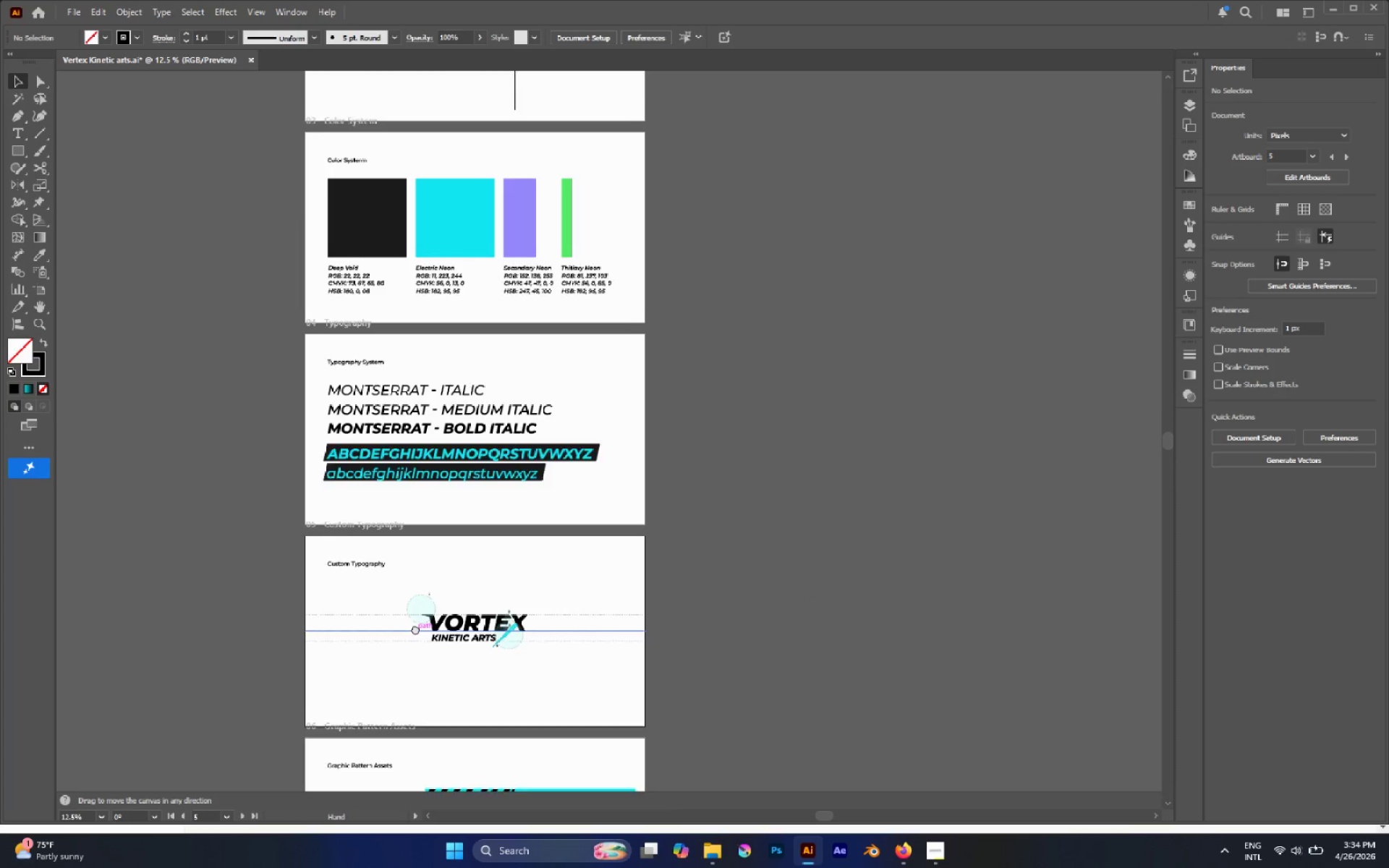 
scroll: coordinate [450, 394], scroll_direction: up, amount: 2.0
 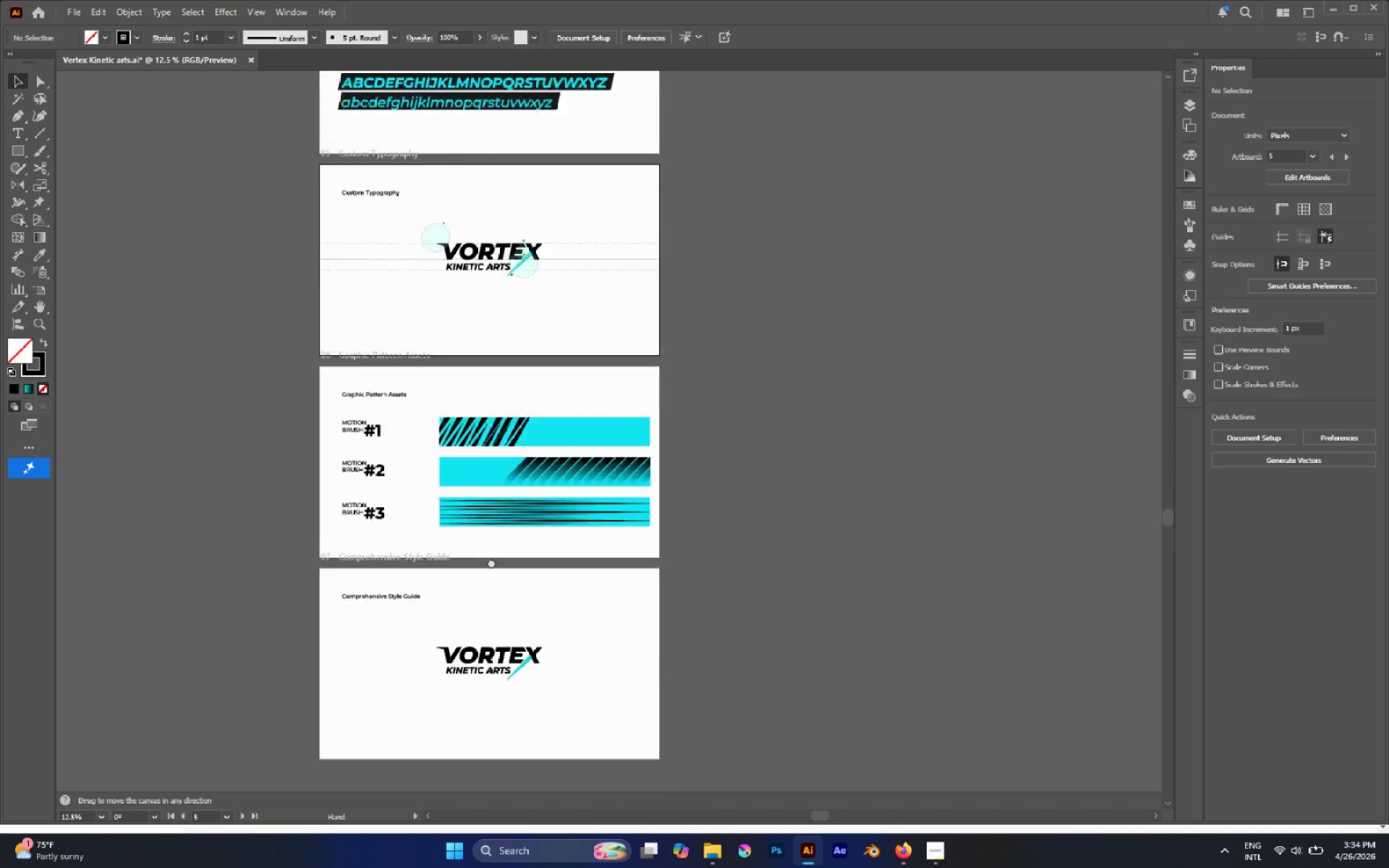 
hold_key(key=AltLeft, duration=1.0)
 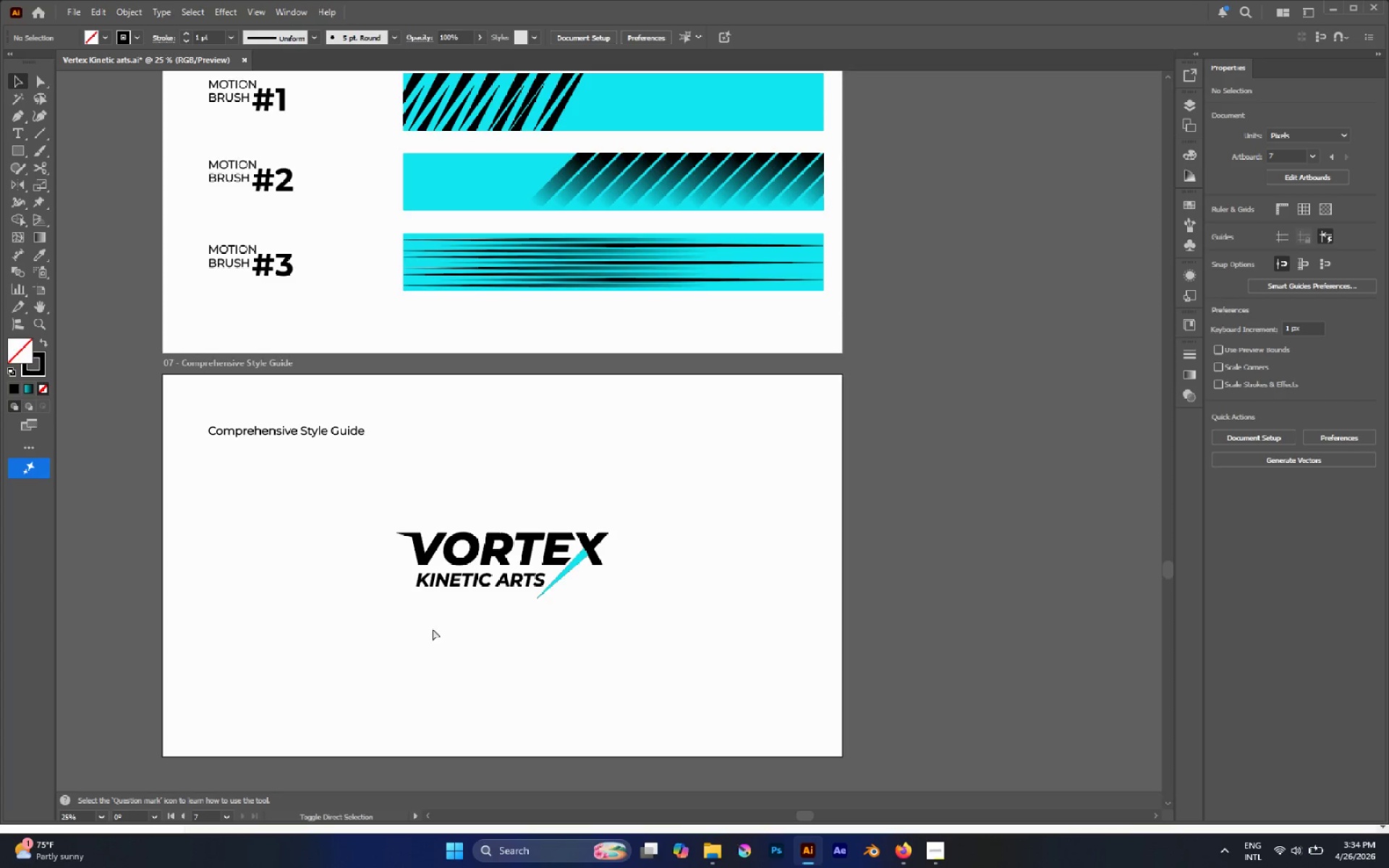 
left_click([433, 629])
 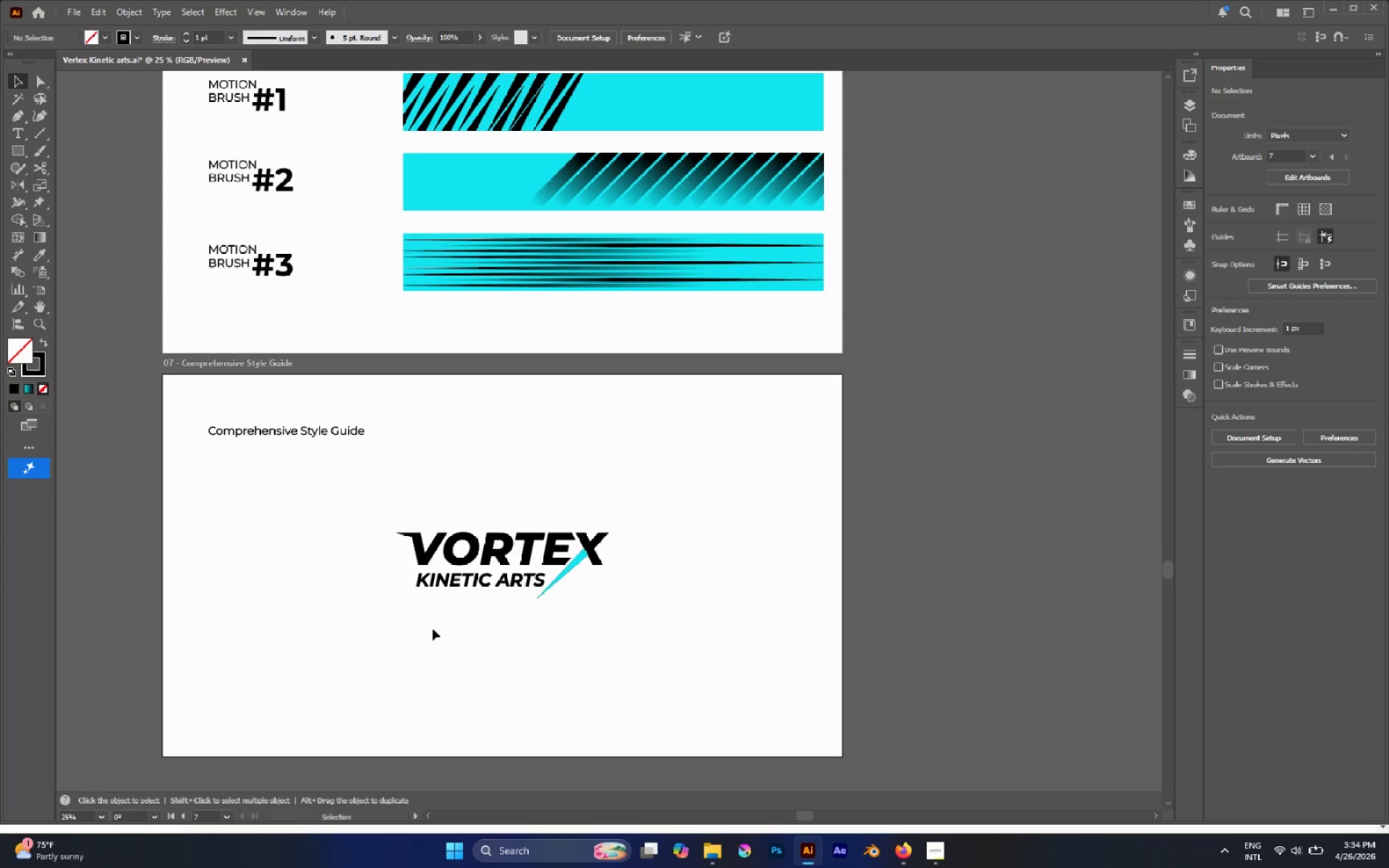 
scroll: coordinate [488, 605], scroll_direction: up, amount: 2.0
 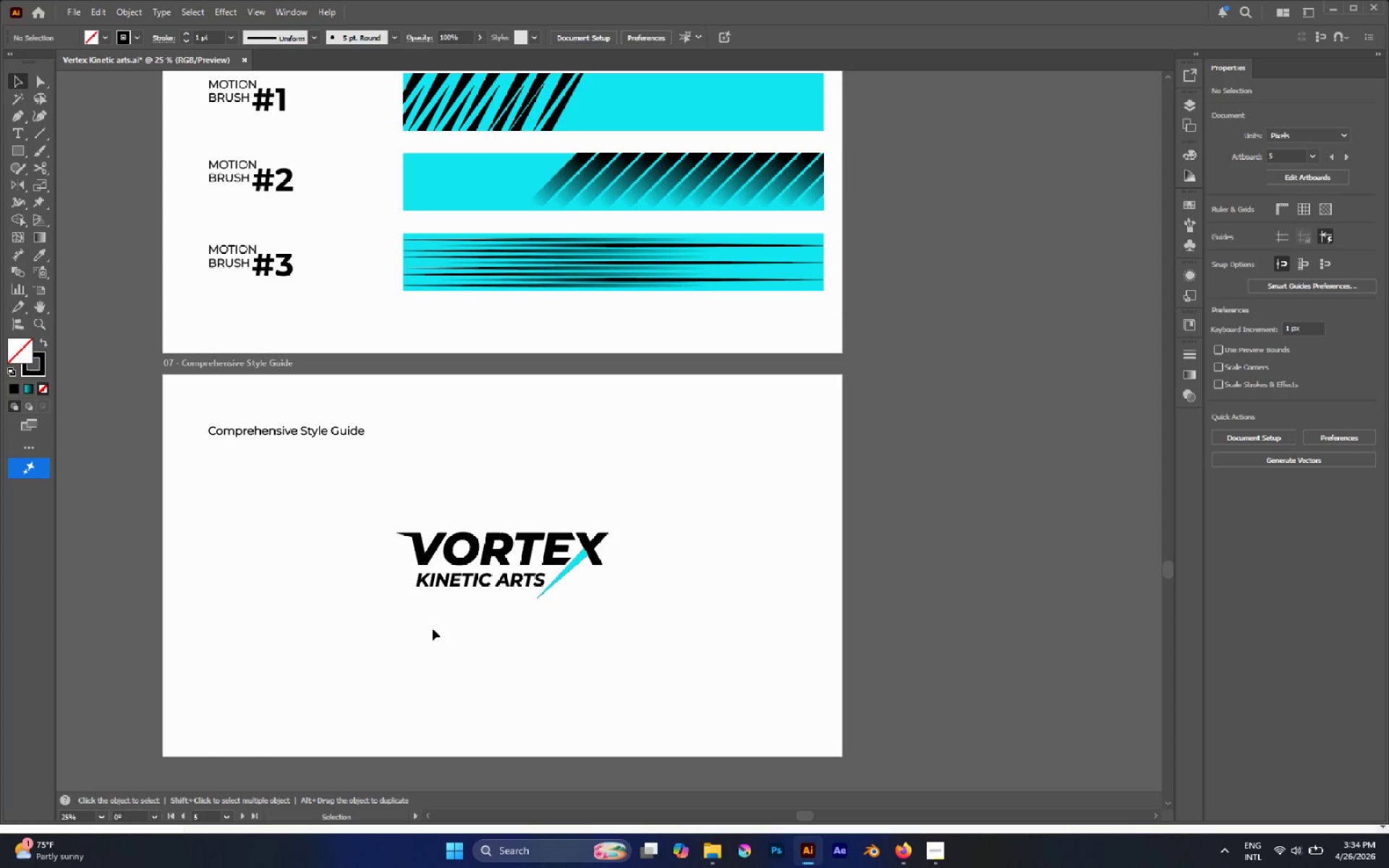 
key(Control+Shift+V)
 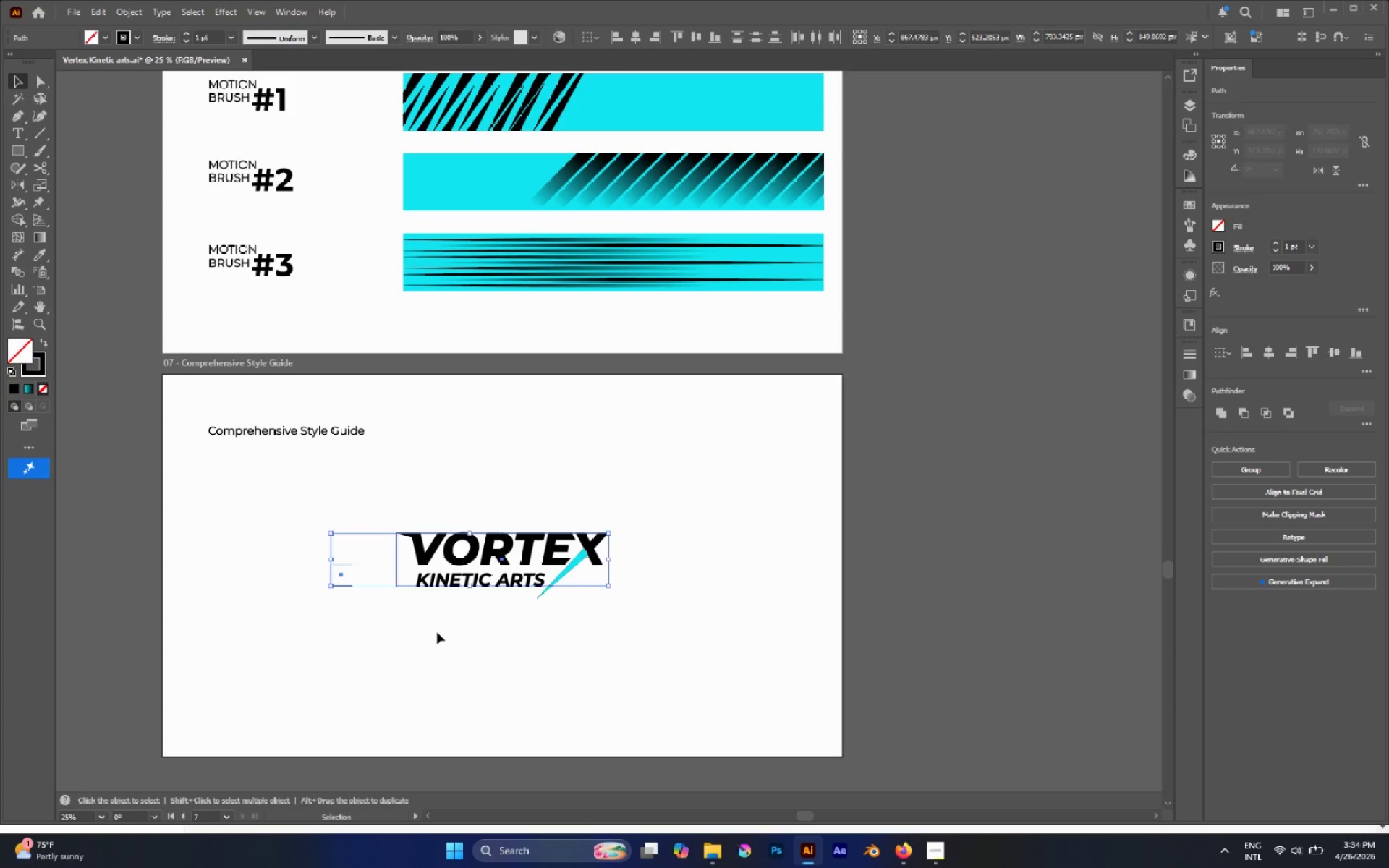 
left_click([437, 632])
 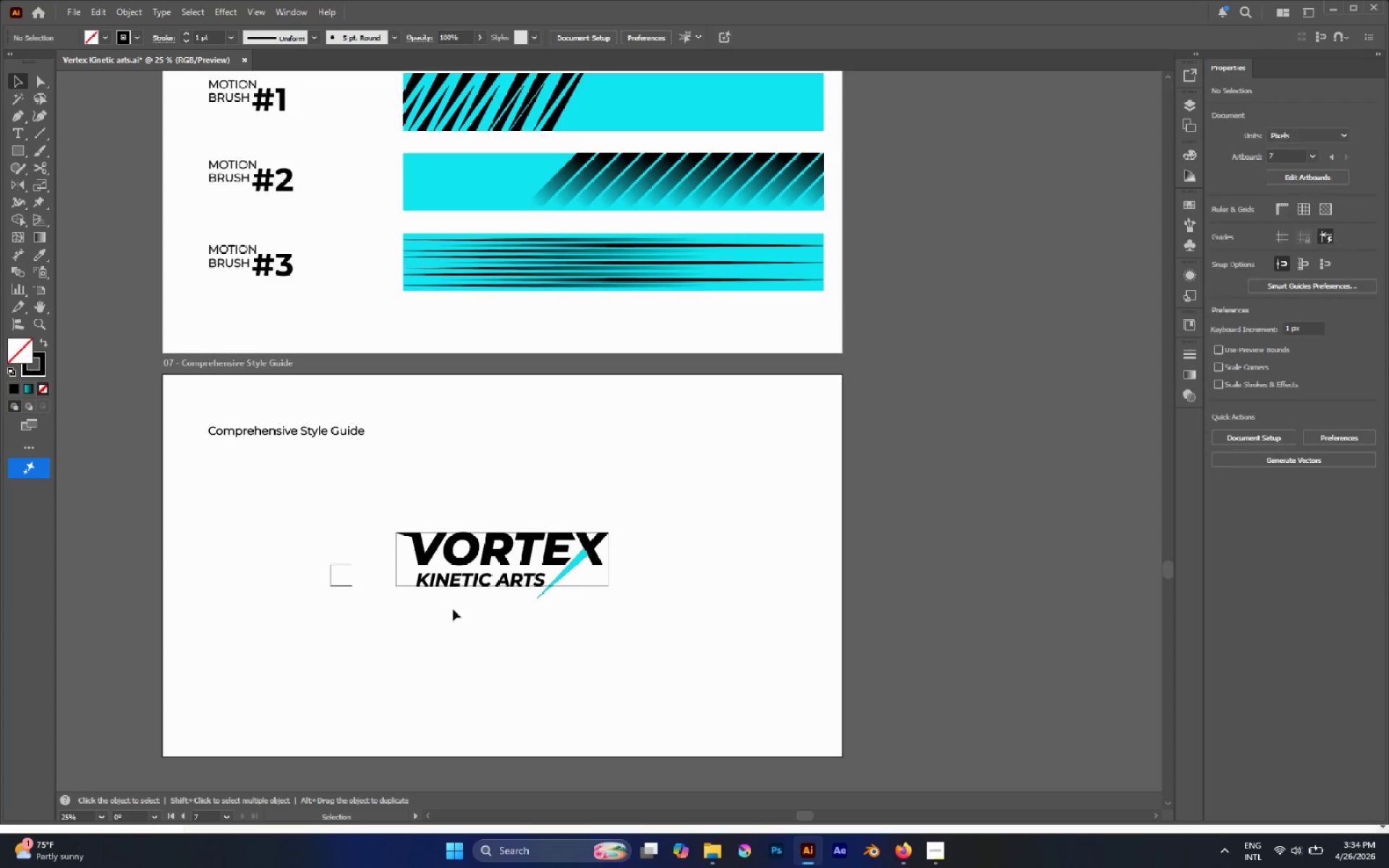 
hold_key(key=AltLeft, duration=0.56)
scroll: coordinate [336, 545], scroll_direction: up, amount: 3.0
 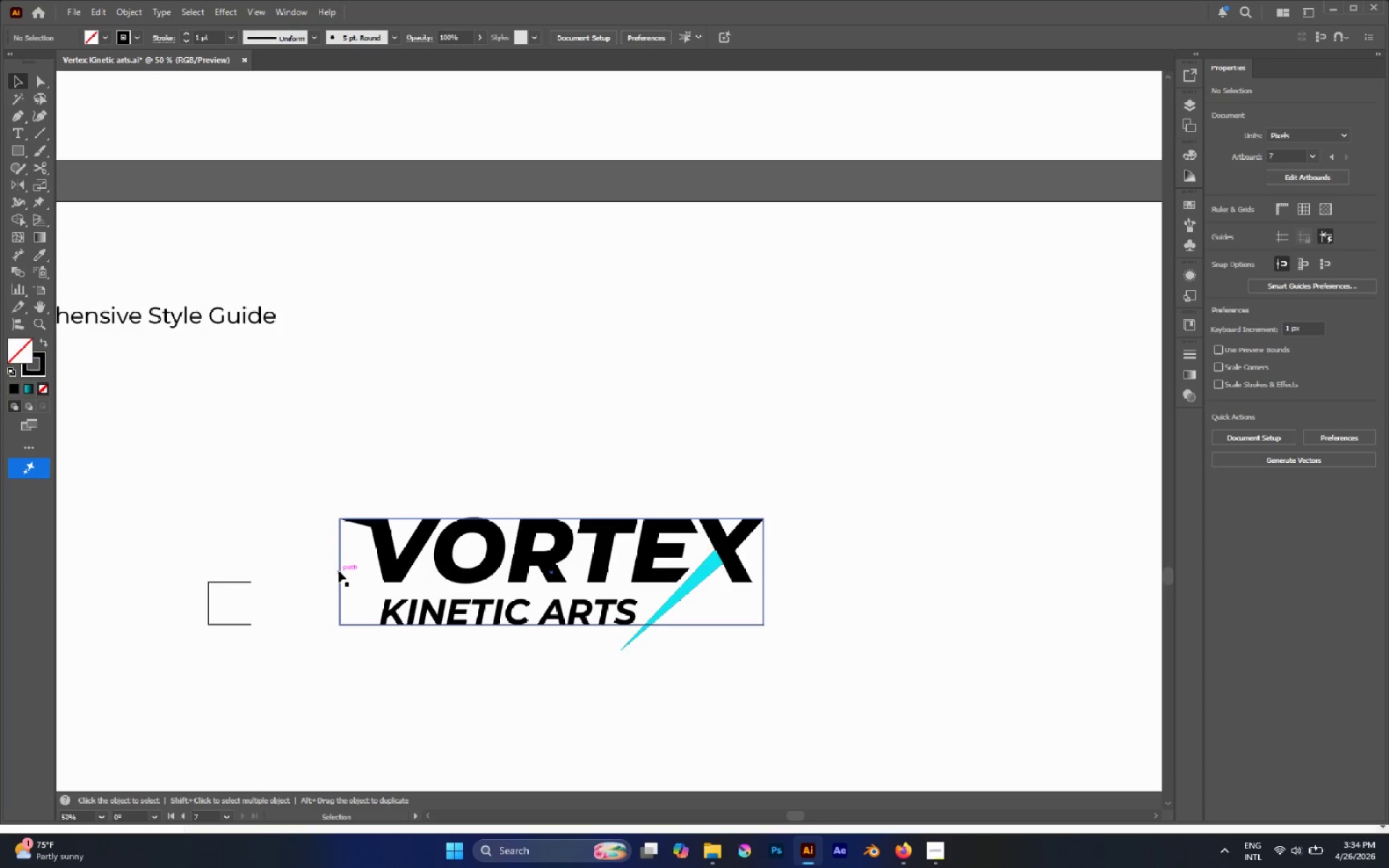 
left_click([339, 571])
 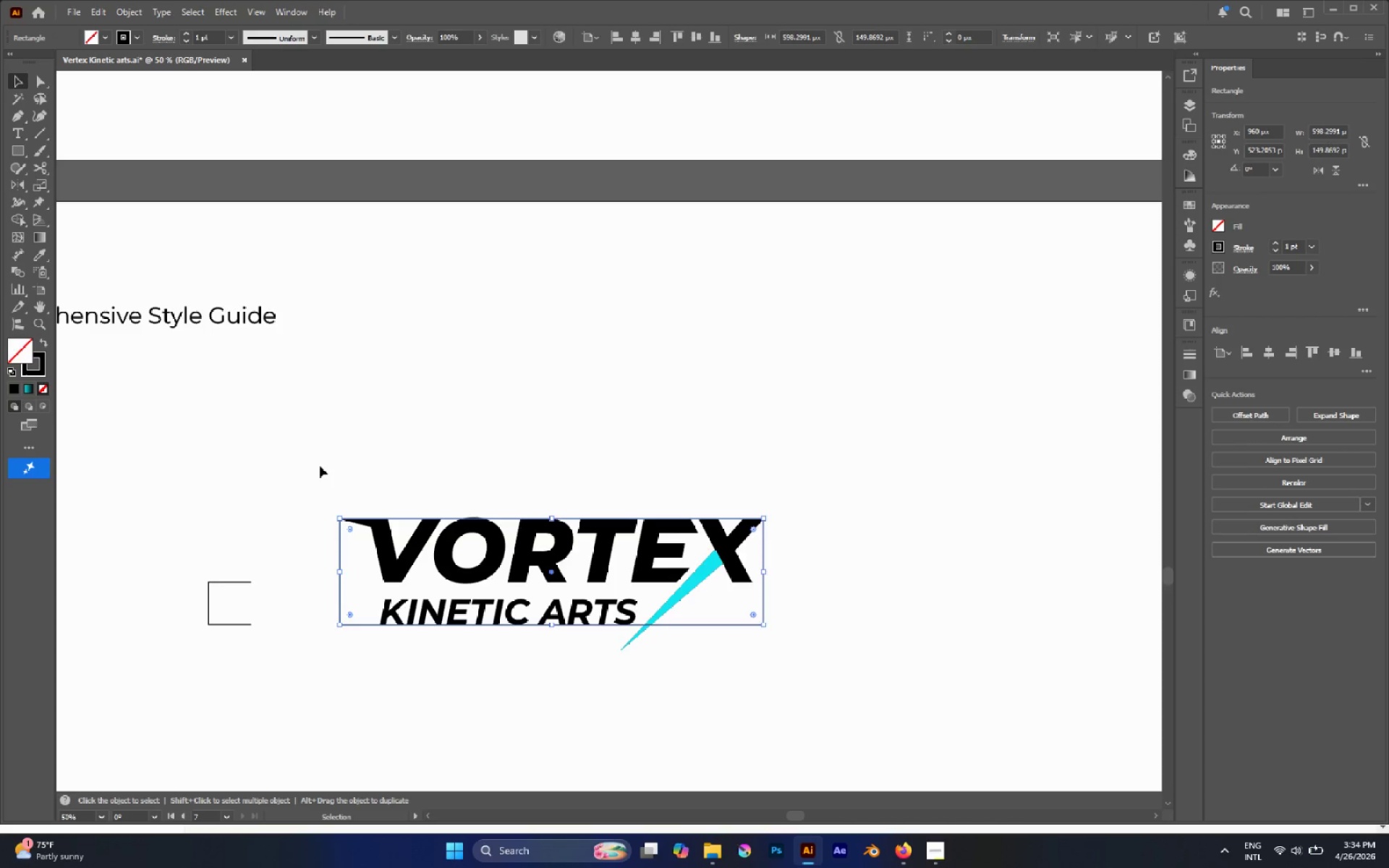 
left_click([320, 422])
 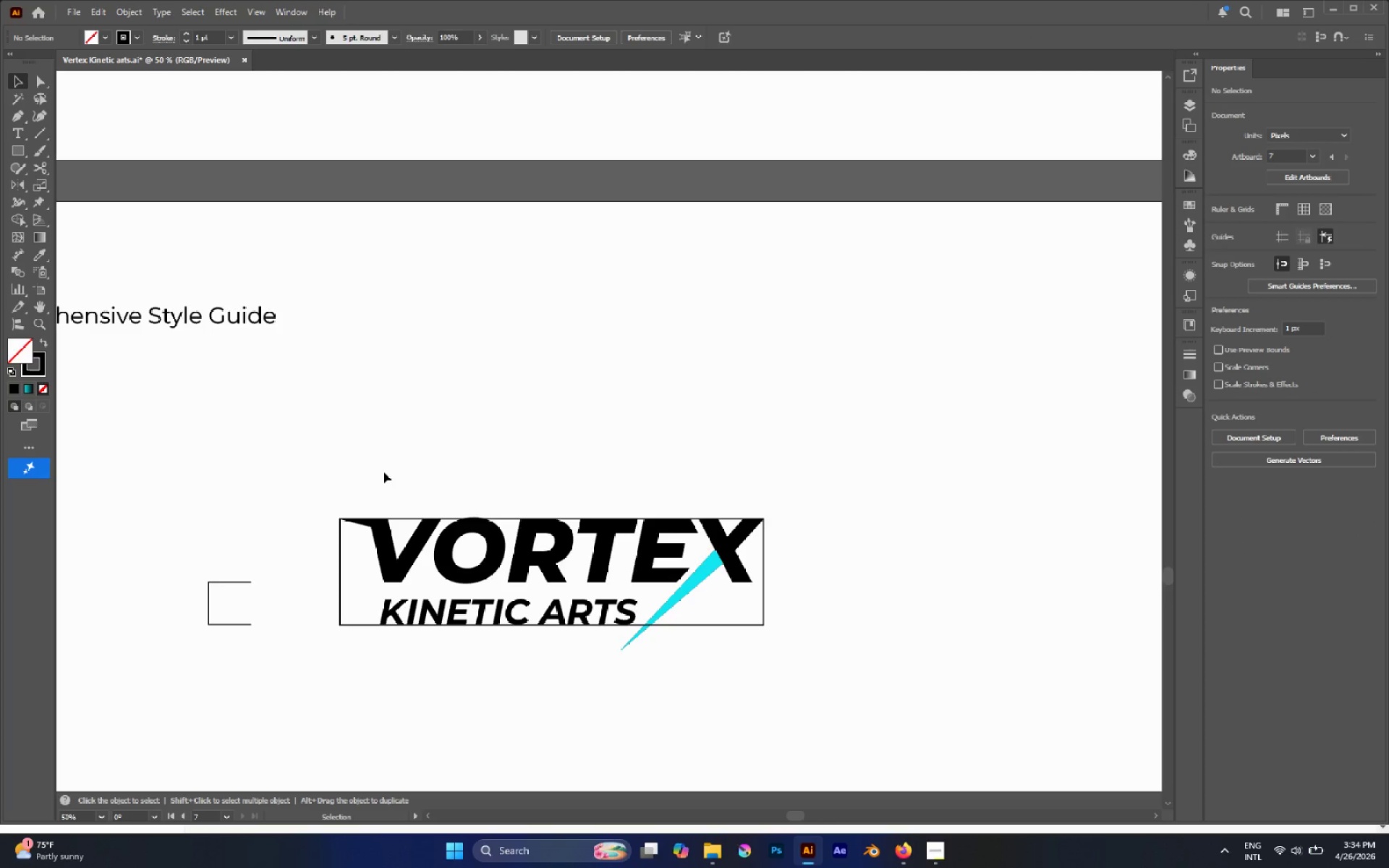 
hold_key(key=AltLeft, duration=0.58)
scroll: coordinate [386, 472], scroll_direction: down, amount: 2.0
 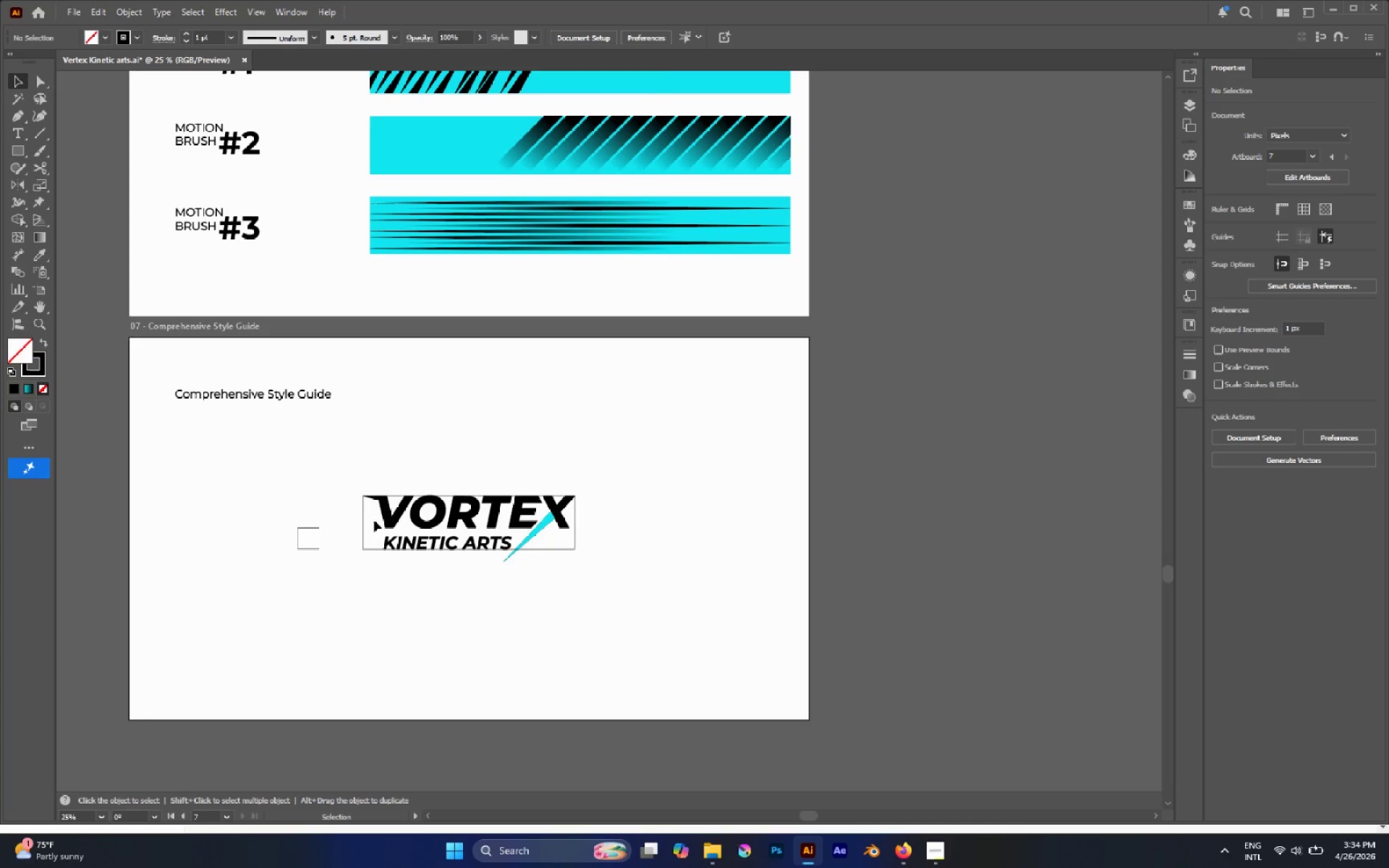 
left_click_drag(start_coordinate=[367, 529], to_coordinate=[317, 544])
 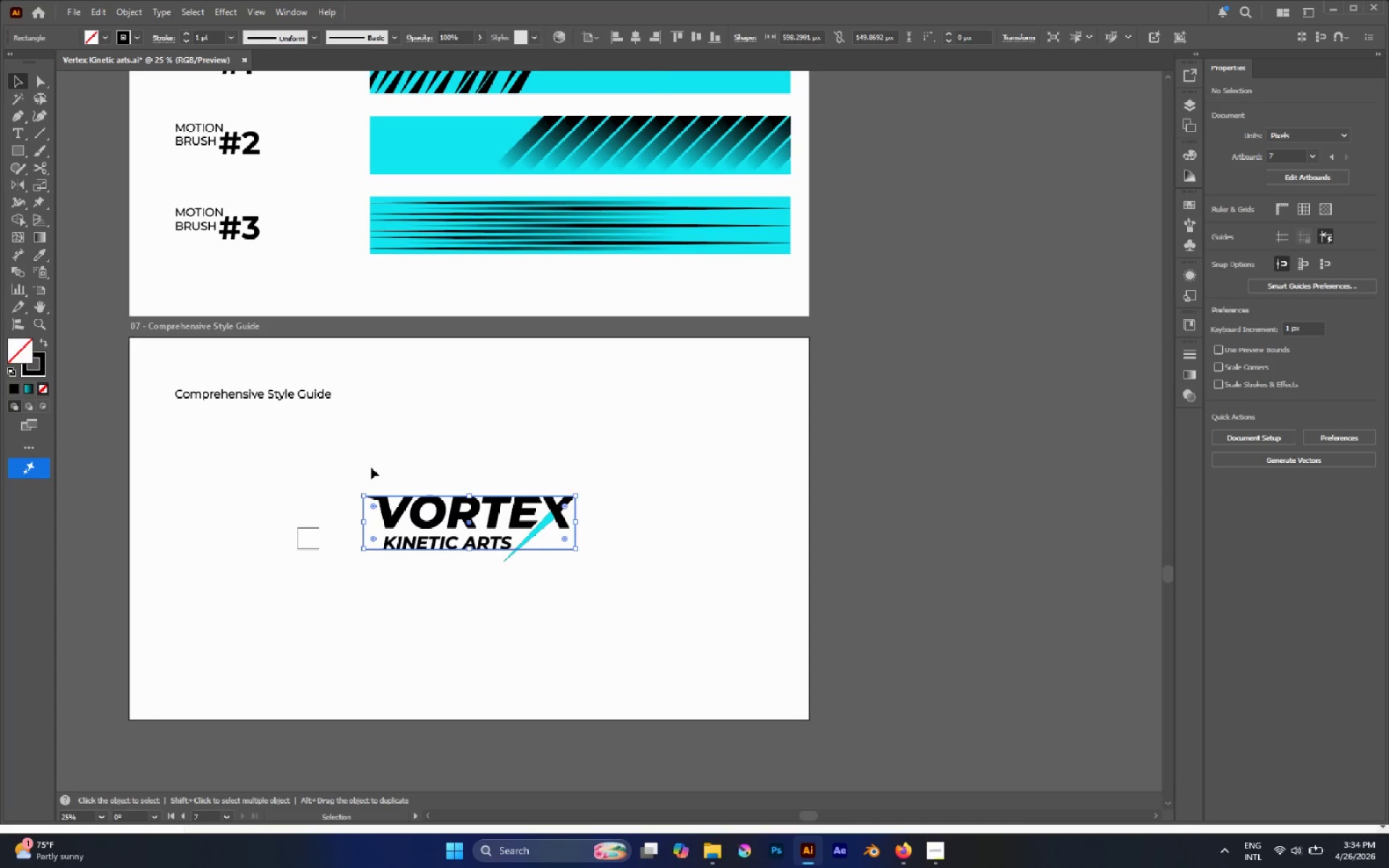 
hold_key(key=AltLeft, duration=0.5)
 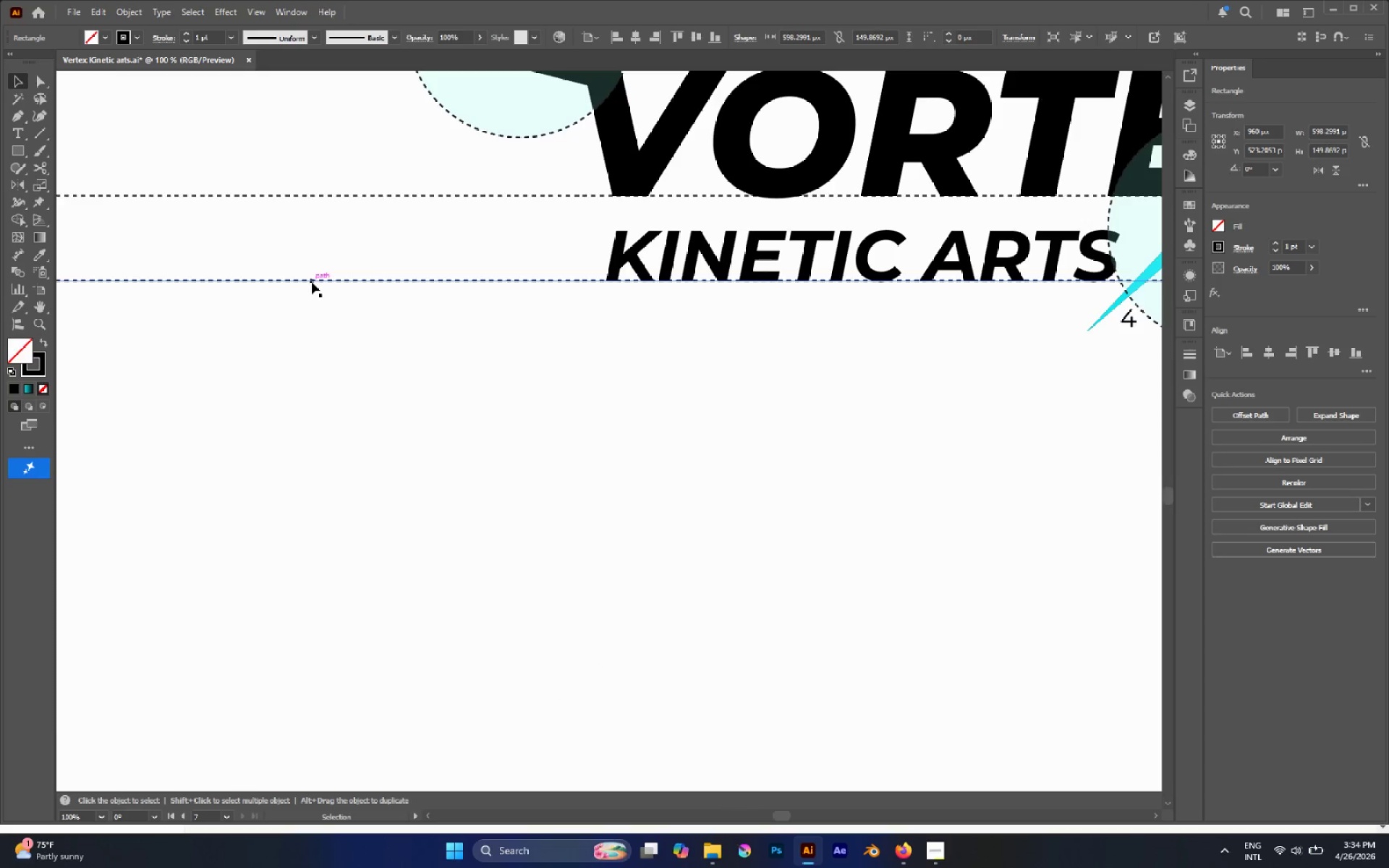 
key(I)
 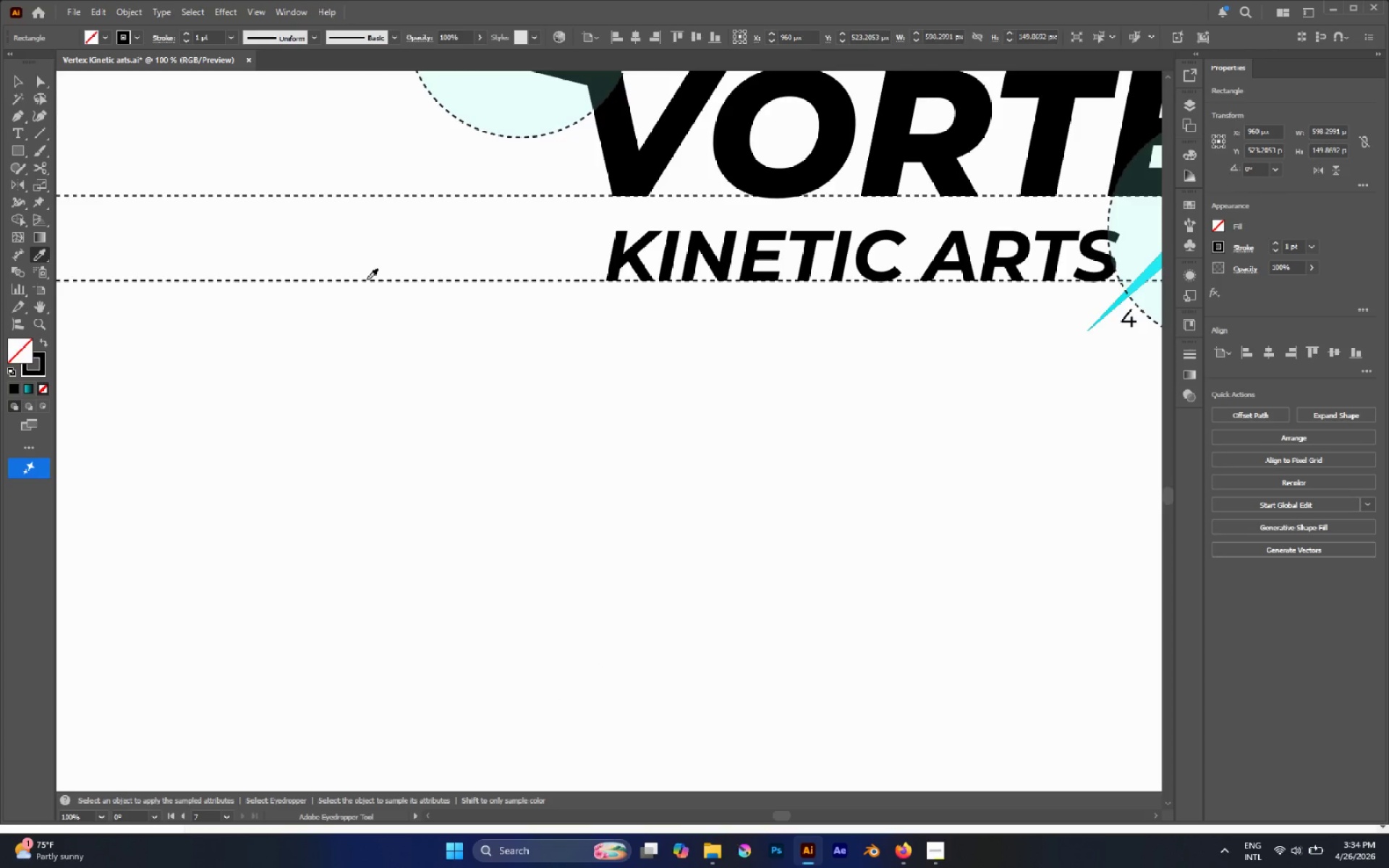 
scroll: coordinate [311, 281], scroll_direction: up, amount: 38.0
 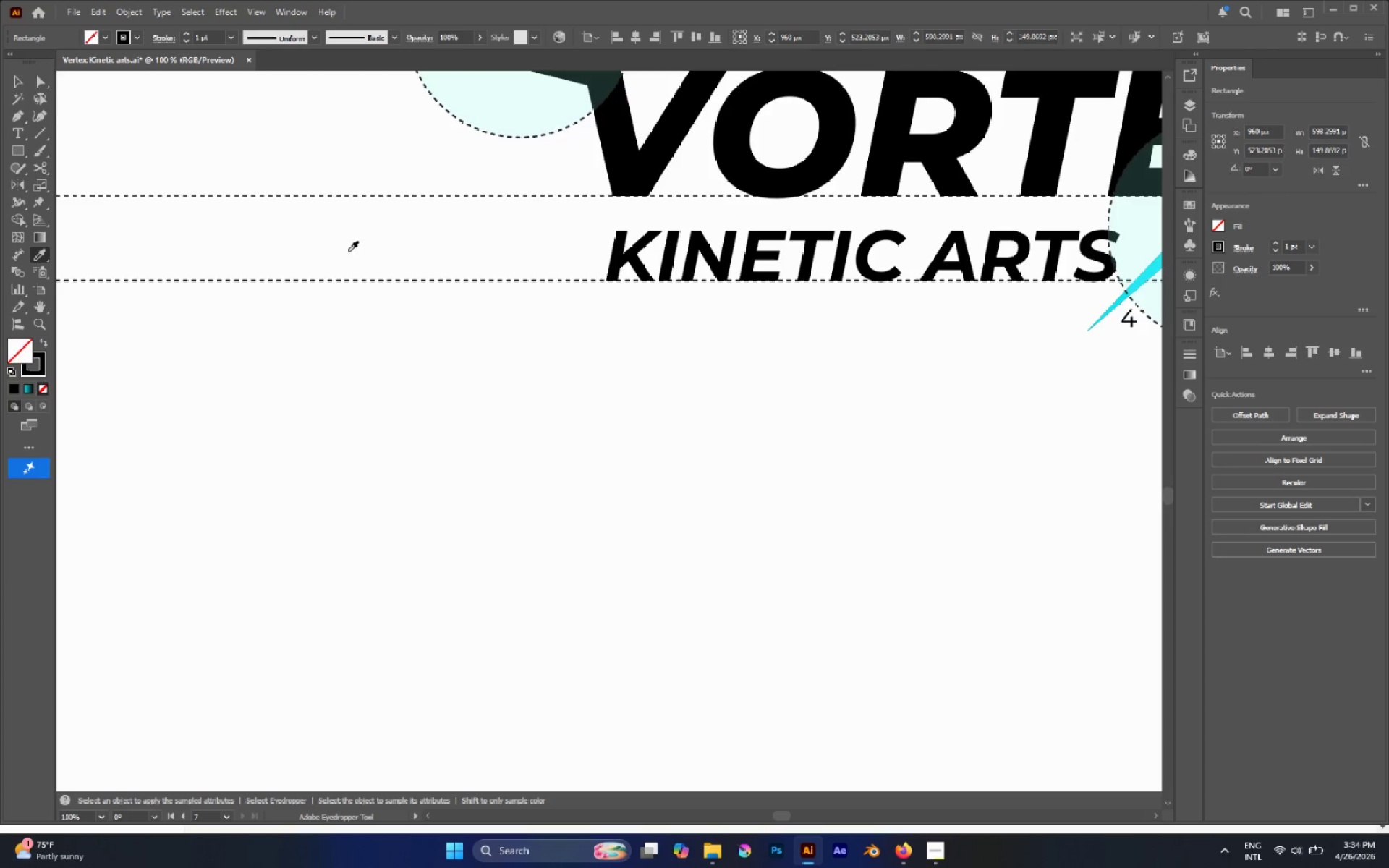 
left_click([367, 279])
 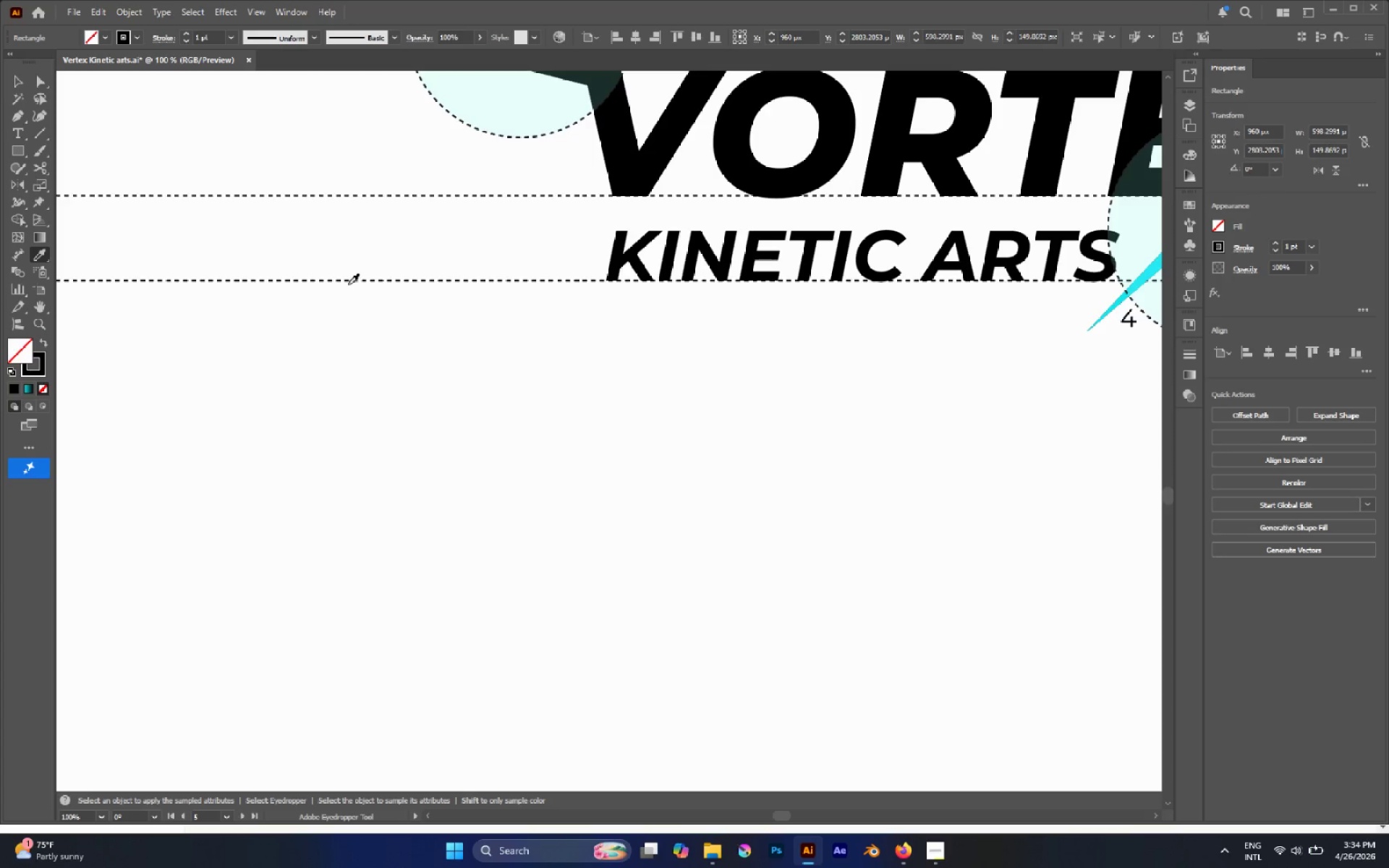 
left_click([345, 278])
 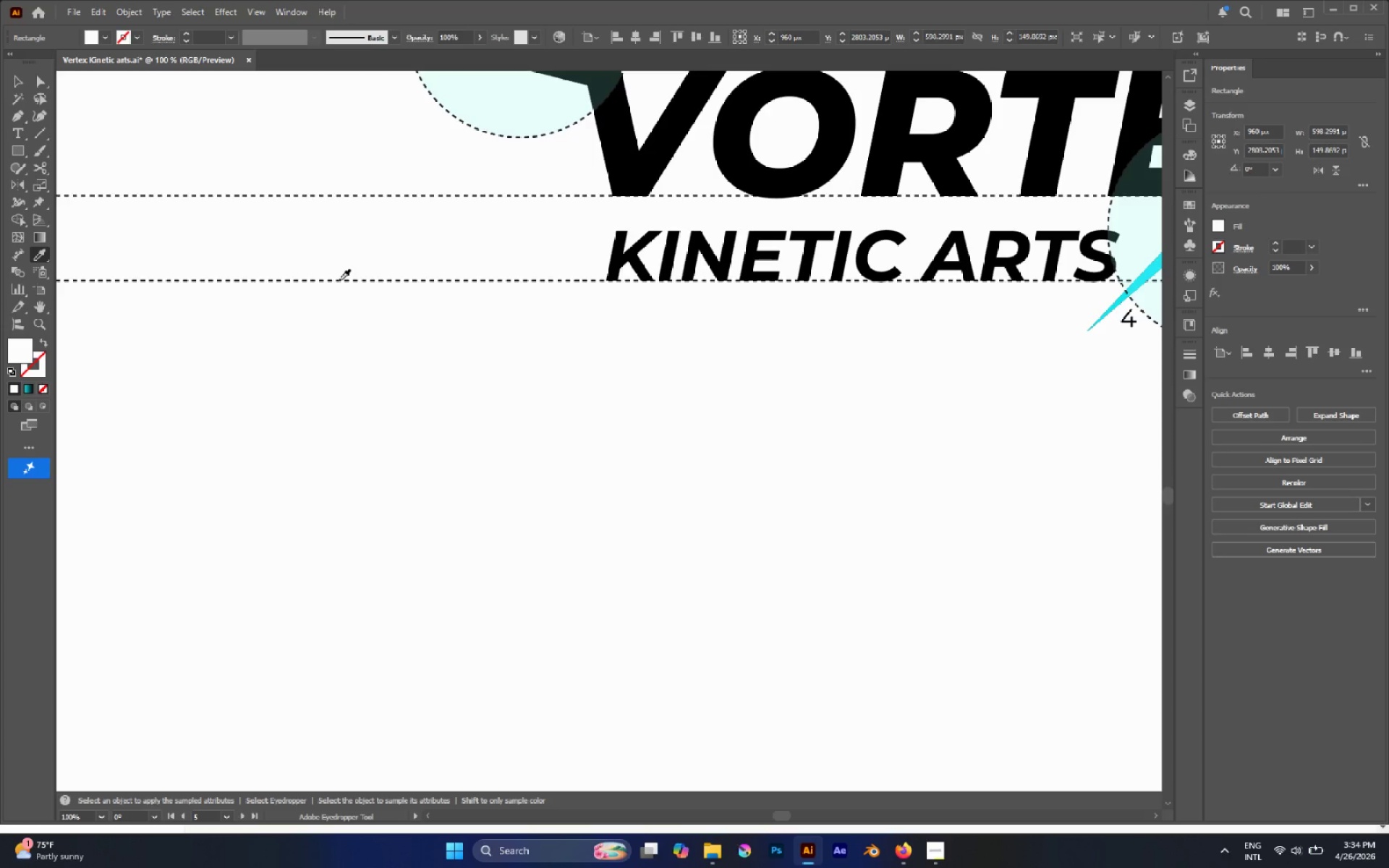 
left_click([339, 280])
 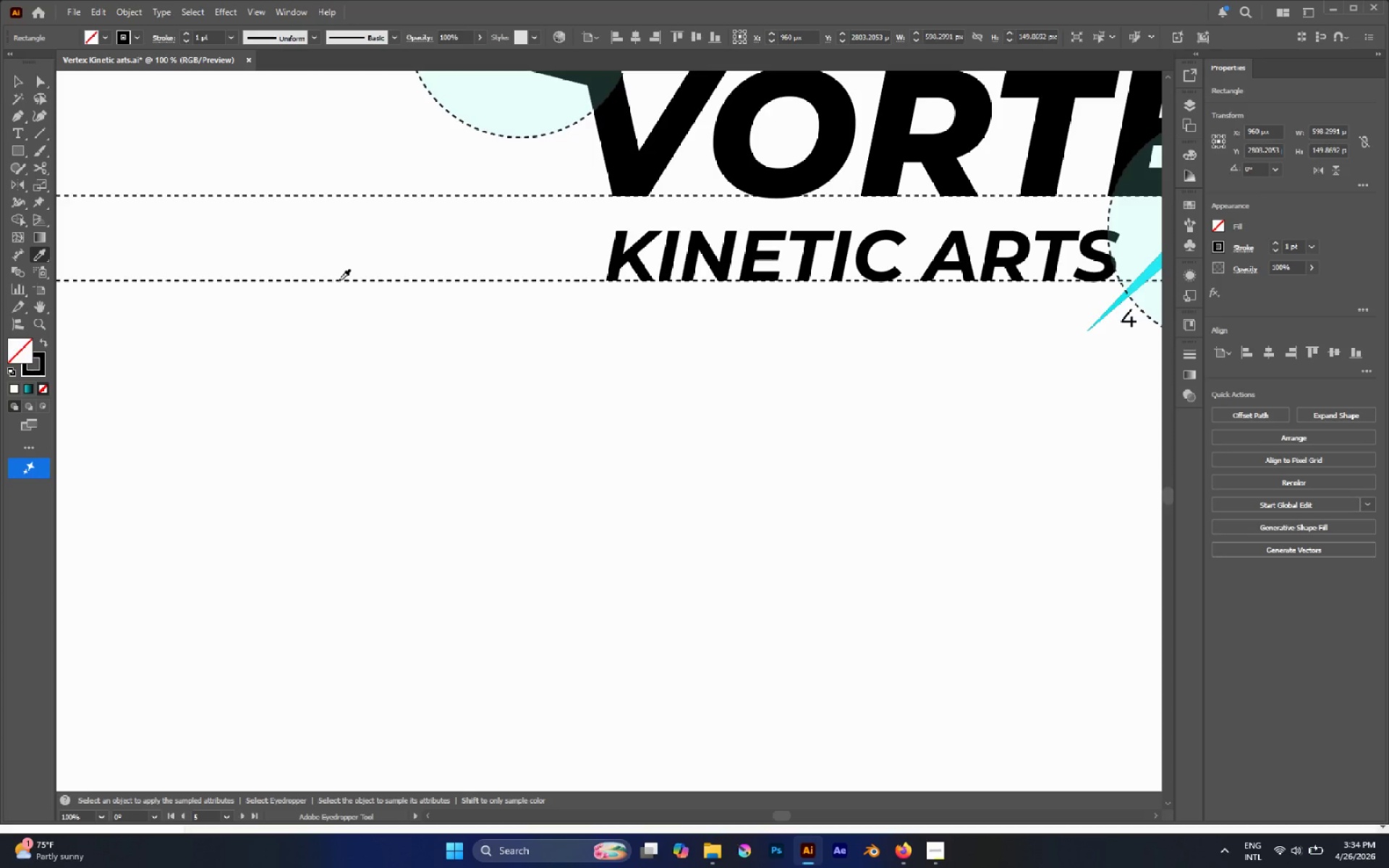 
hold_key(key=AltLeft, duration=0.56)
scroll: coordinate [339, 288], scroll_direction: down, amount: 9.0
 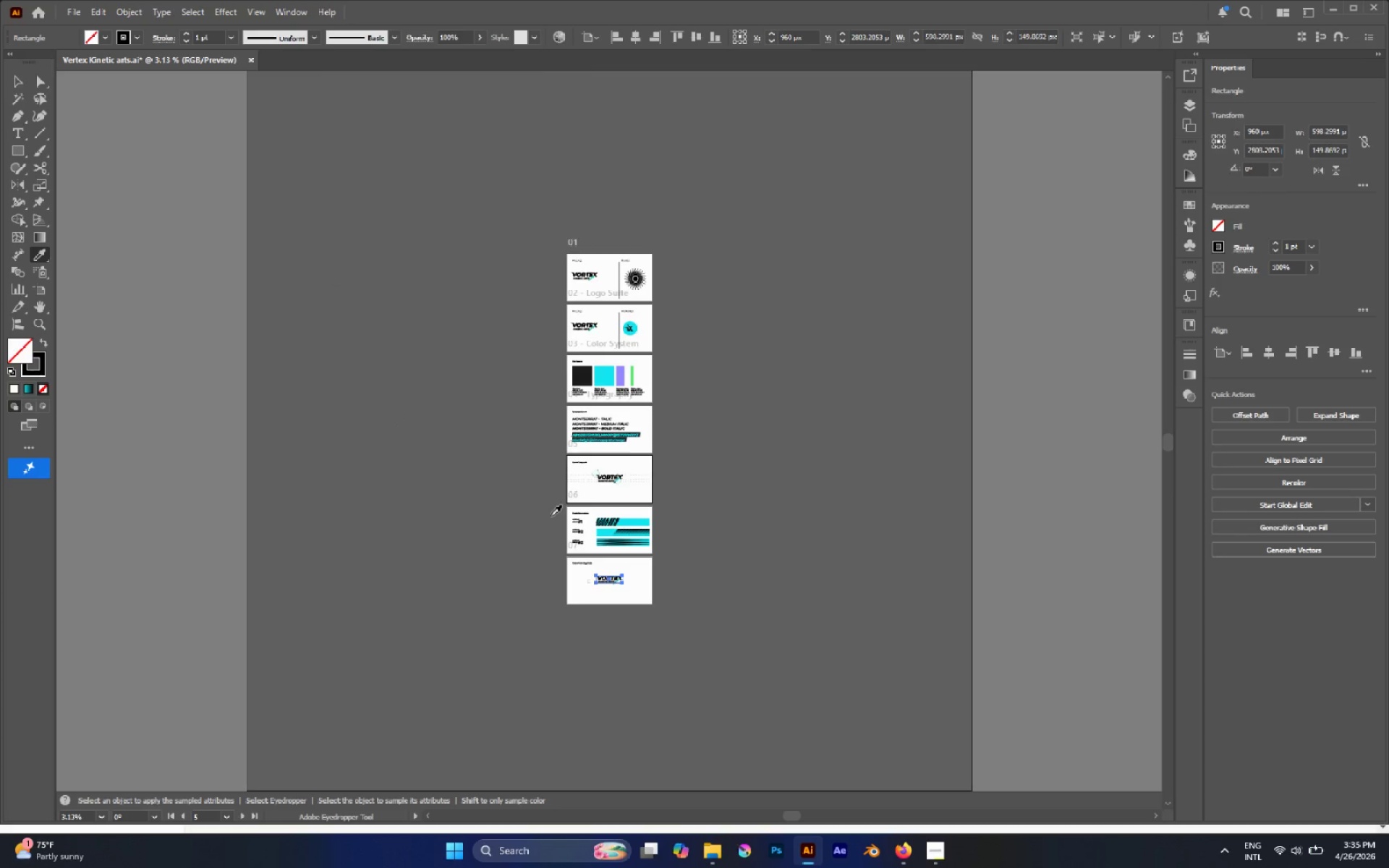 
hold_key(key=AltLeft, duration=1.74)
scroll: coordinate [604, 579], scroll_direction: up, amount: 9.0
 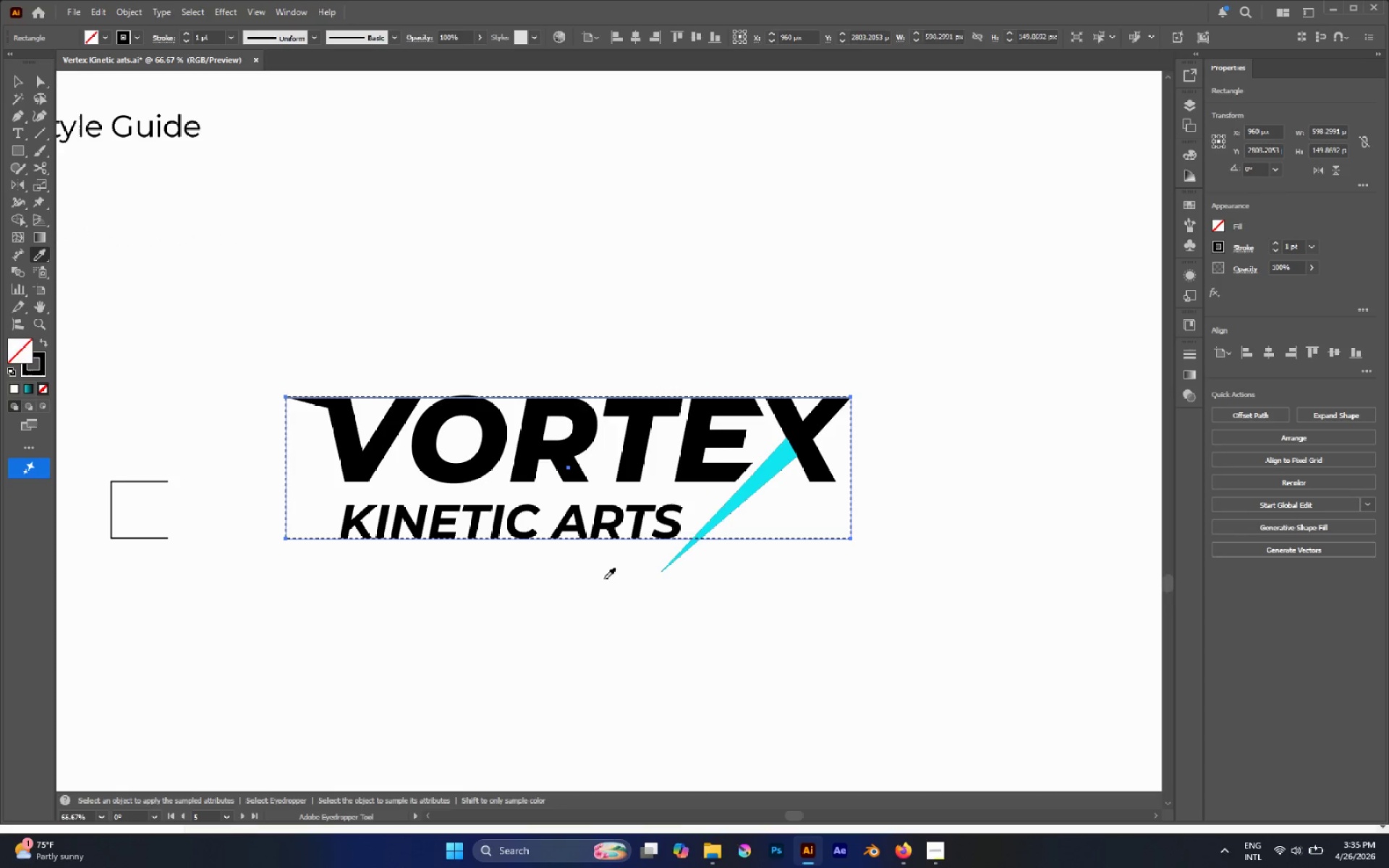 
key(V)
 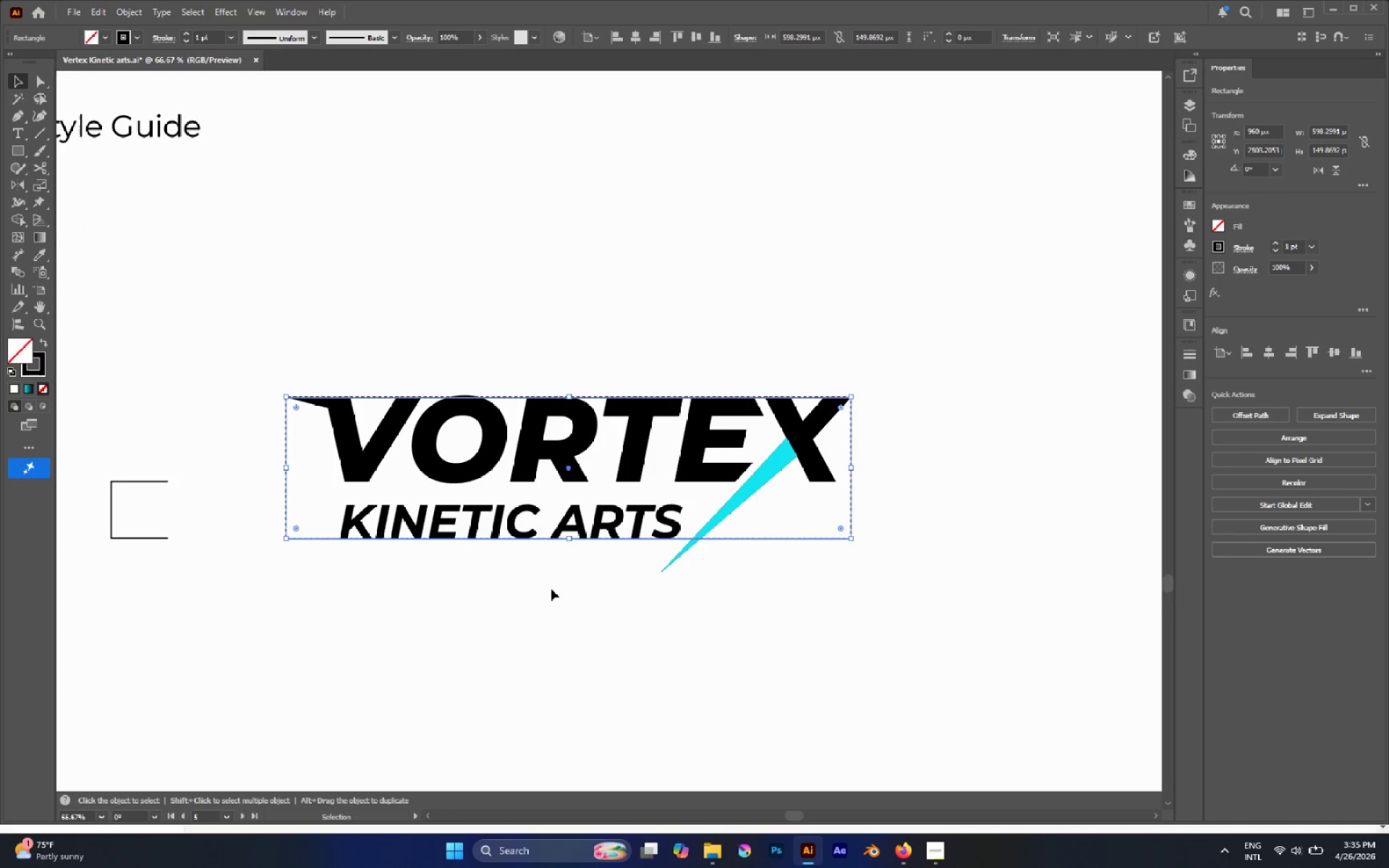 
left_click([530, 592])
 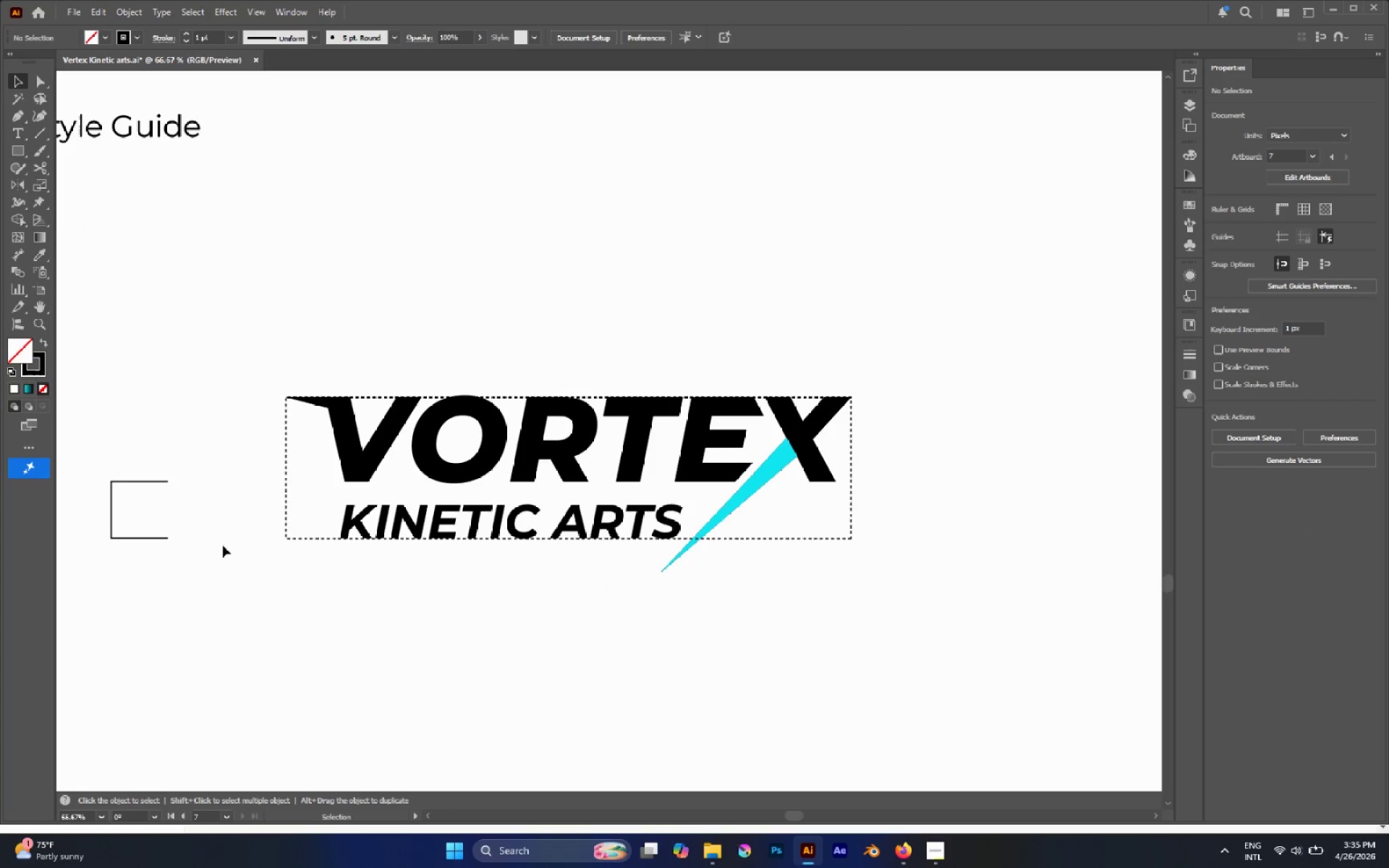 
left_click_drag(start_coordinate=[136, 444], to_coordinate=[166, 553])
 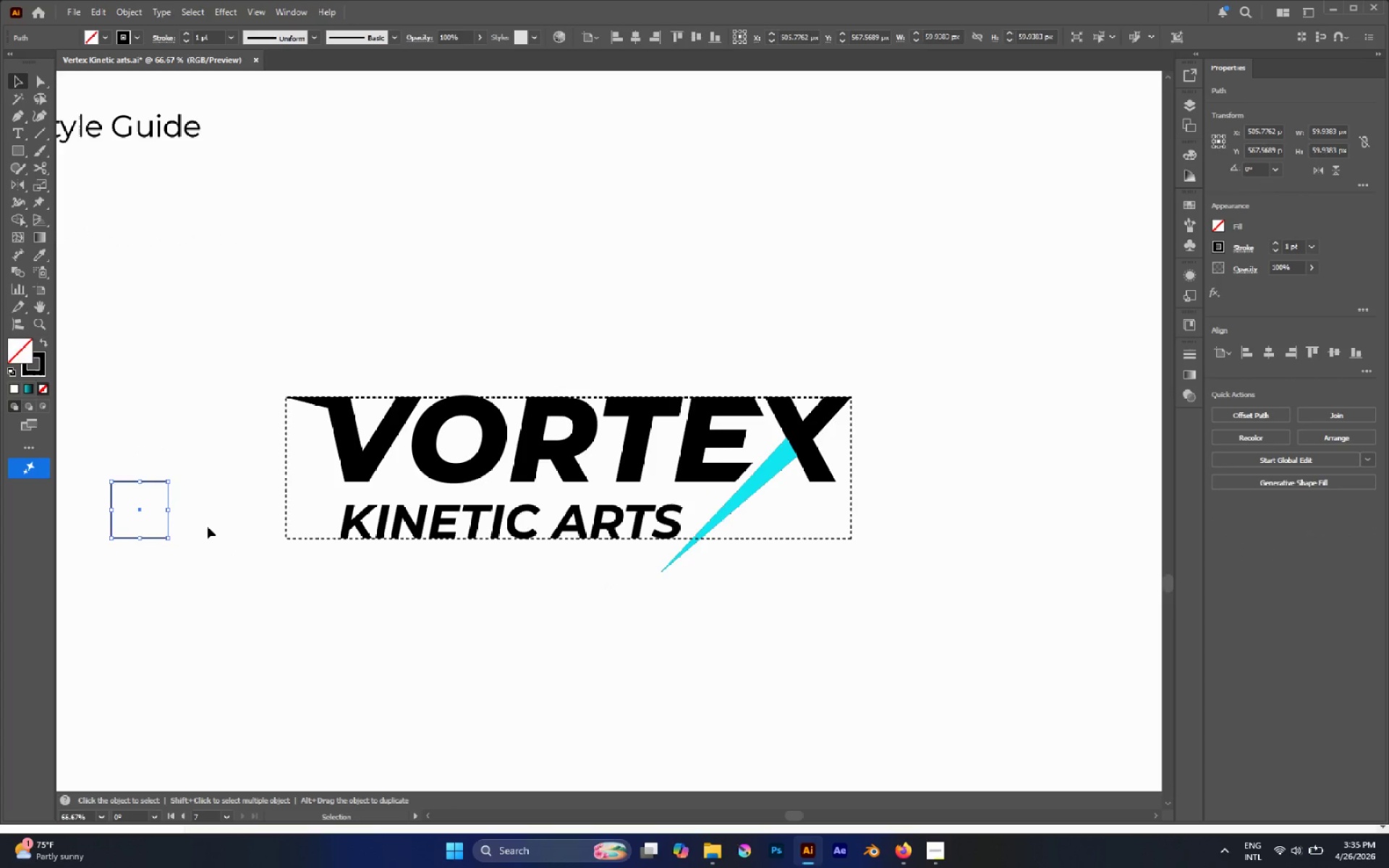 
left_click([209, 527])
 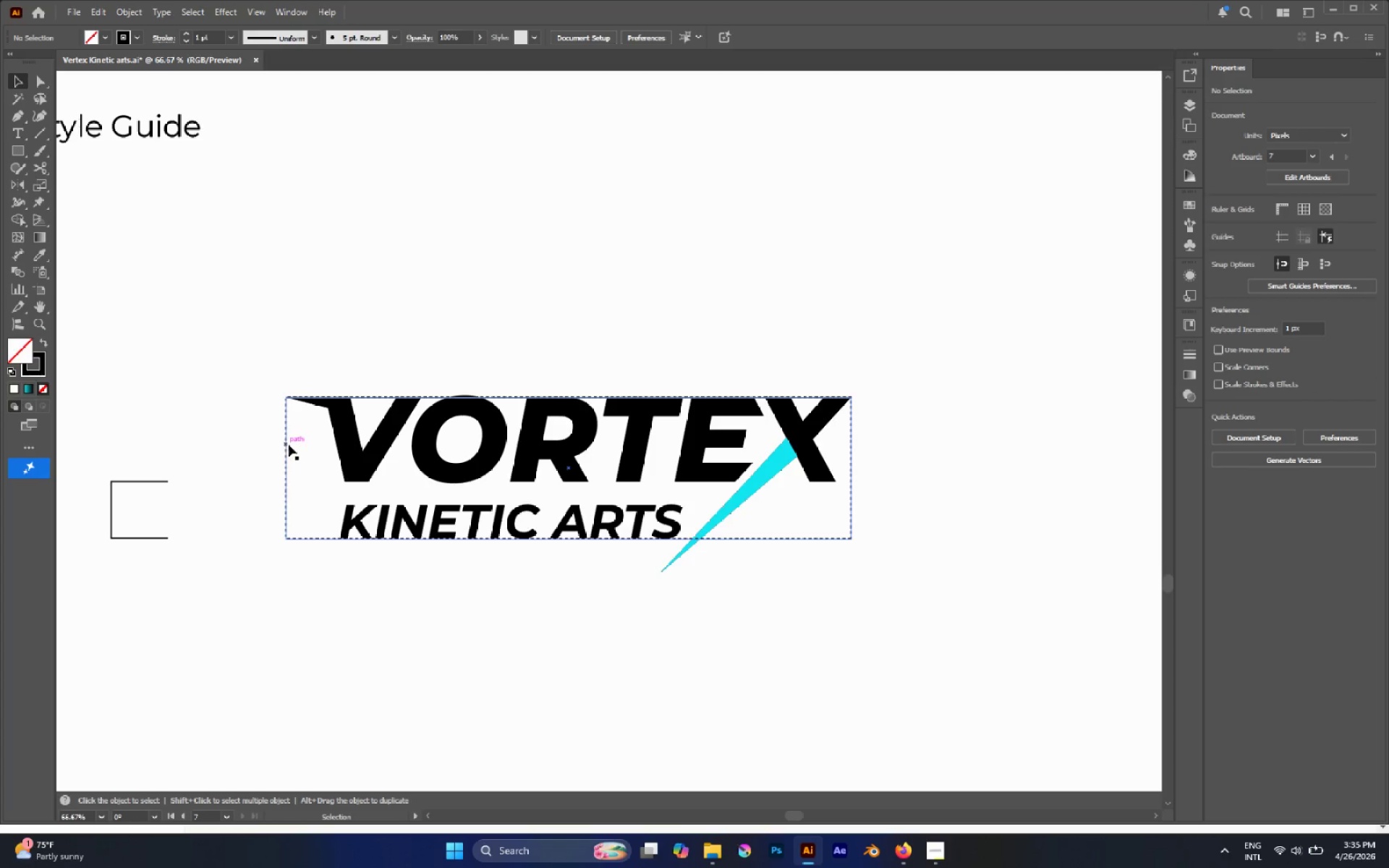 
left_click([289, 445])
 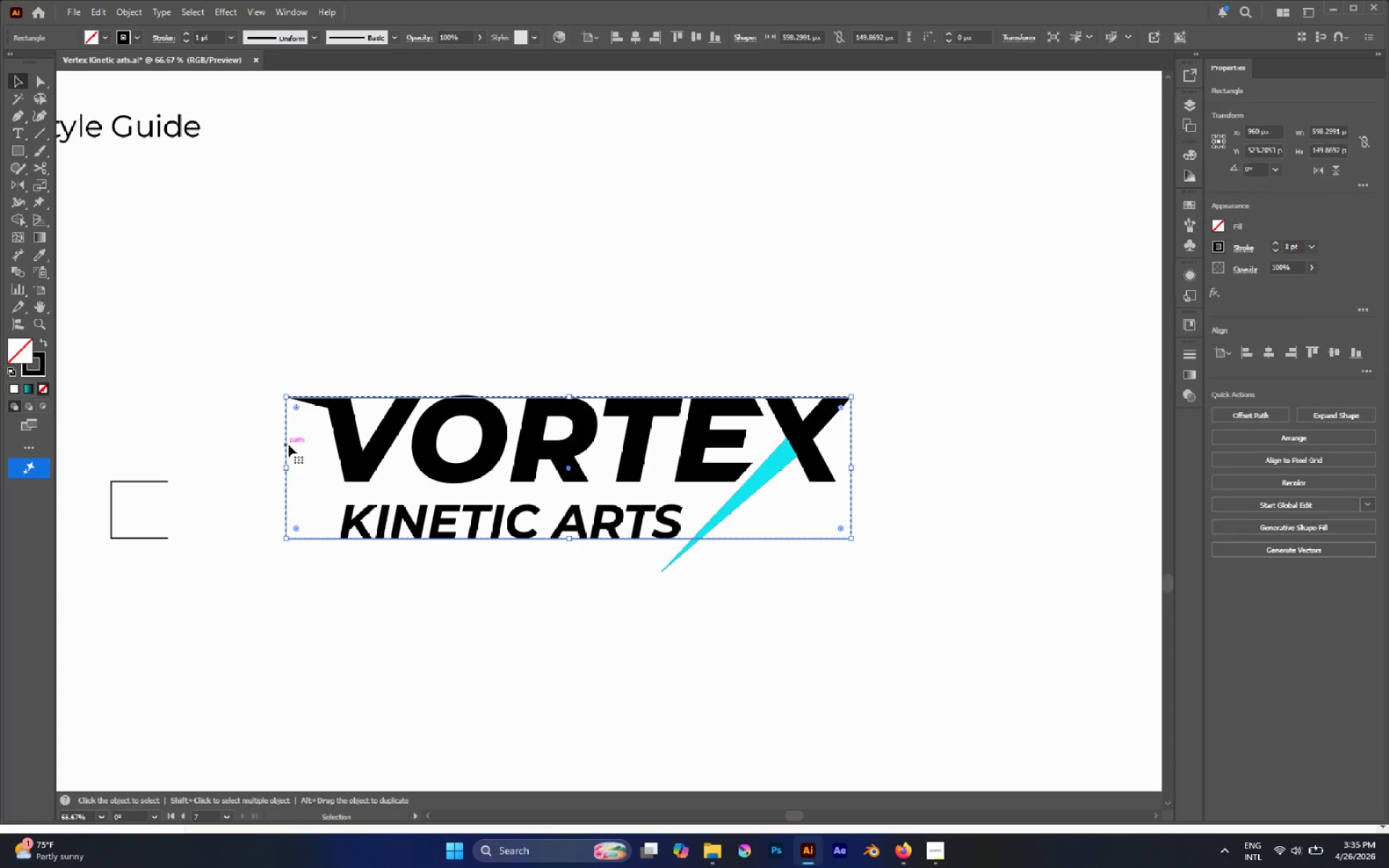 
key(Control+C)
 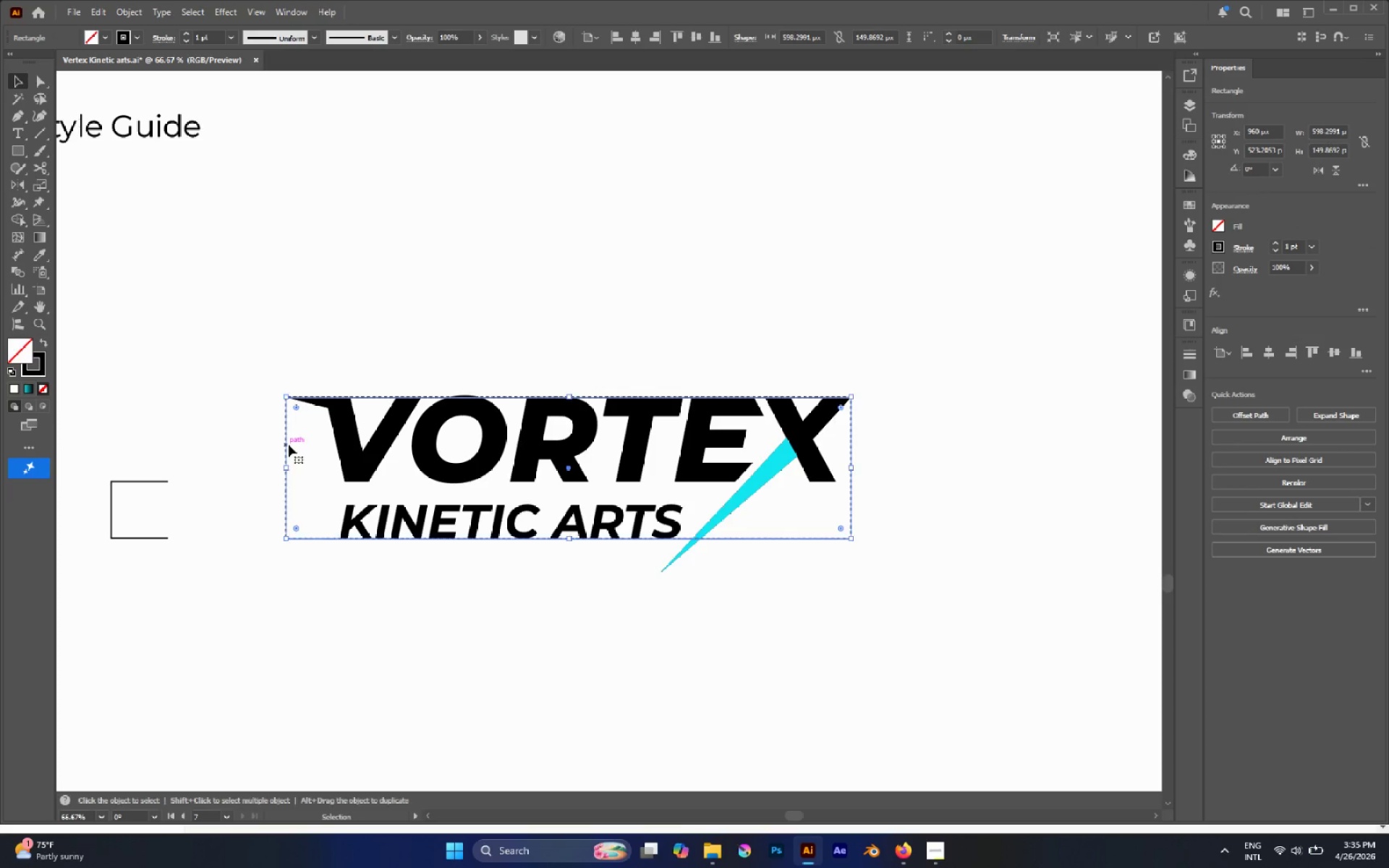 
key(Control+Shift+V)
 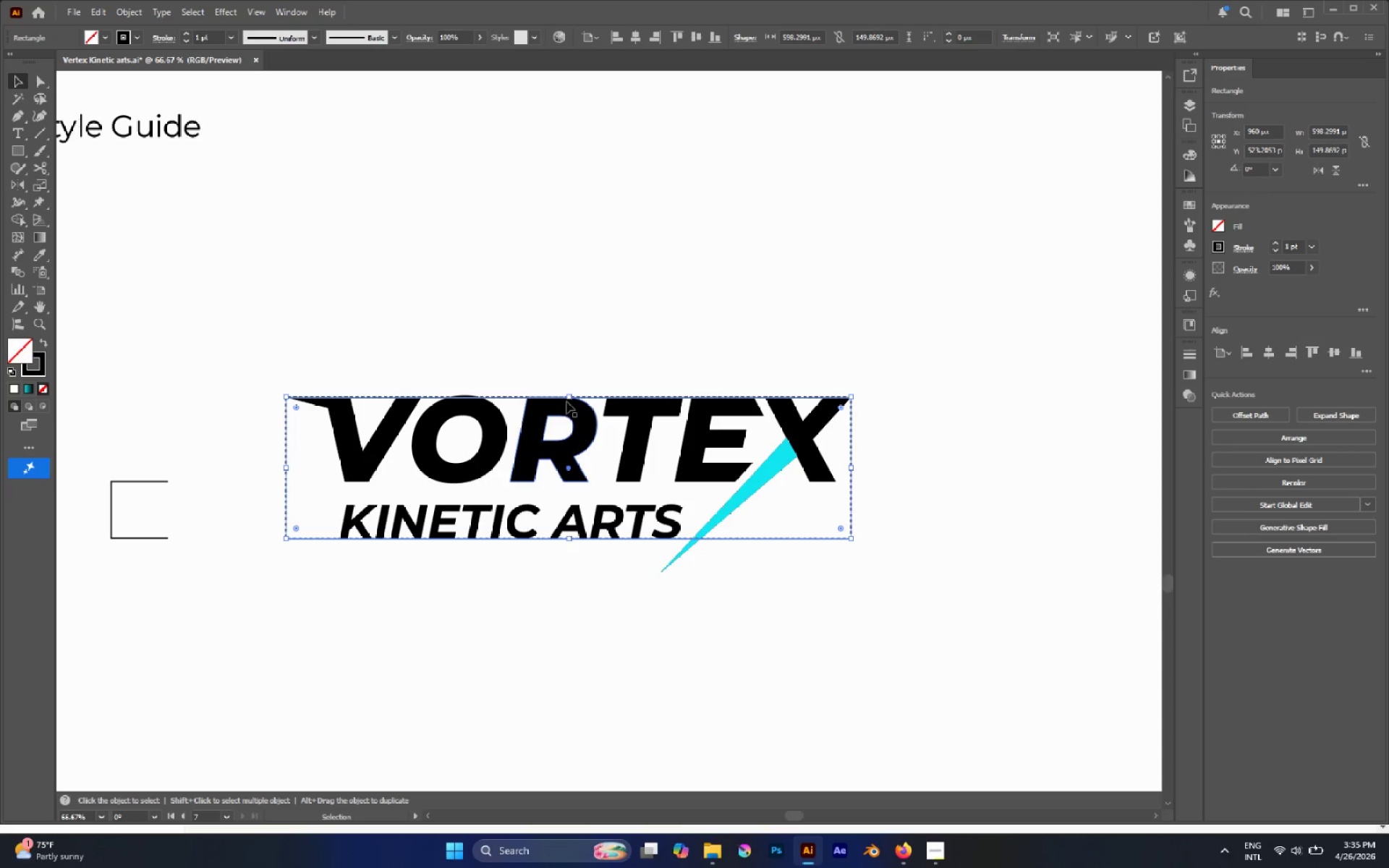 
left_click_drag(start_coordinate=[567, 396], to_coordinate=[573, 480])
 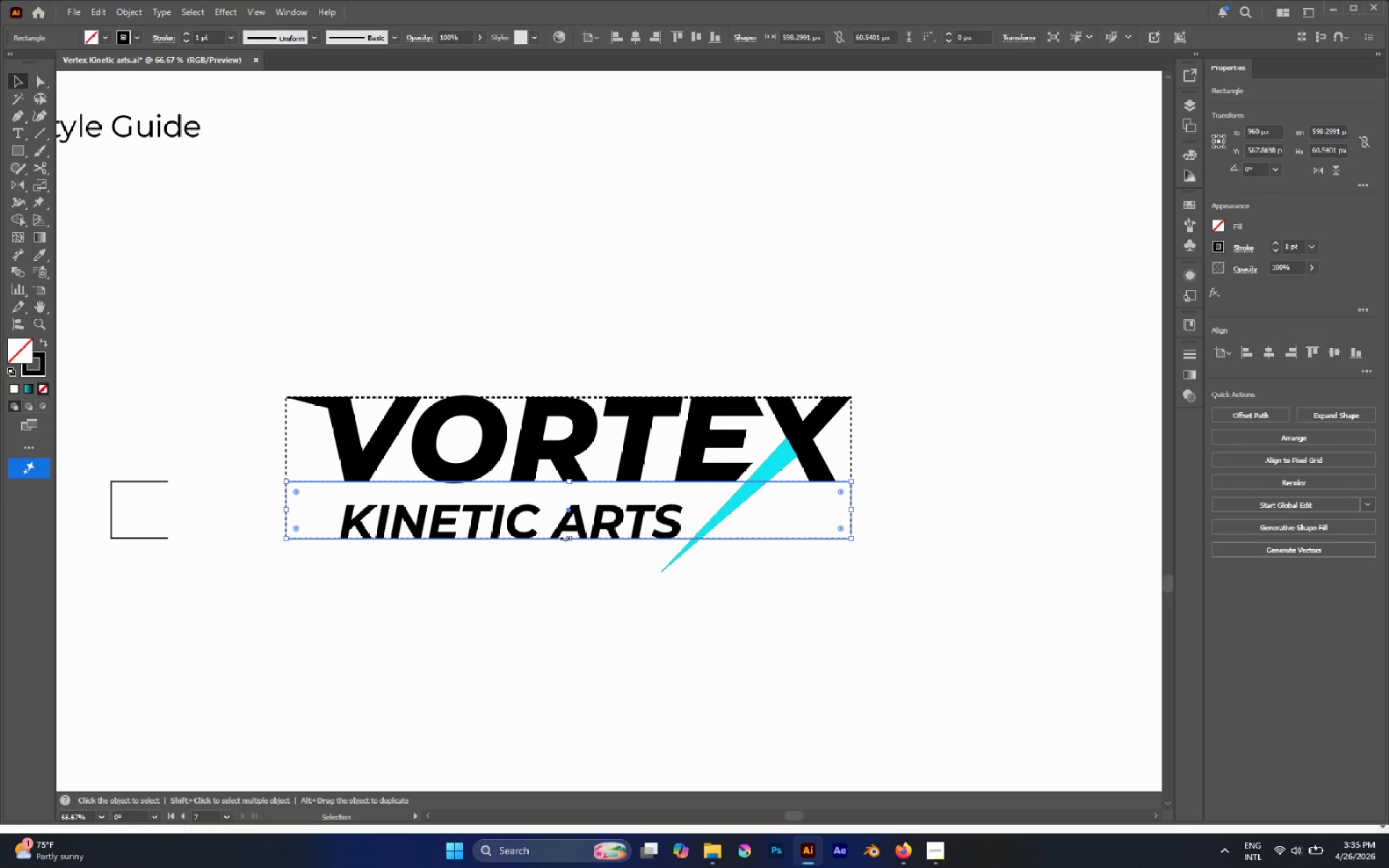 
left_click_drag(start_coordinate=[566, 538], to_coordinate=[585, 621])
 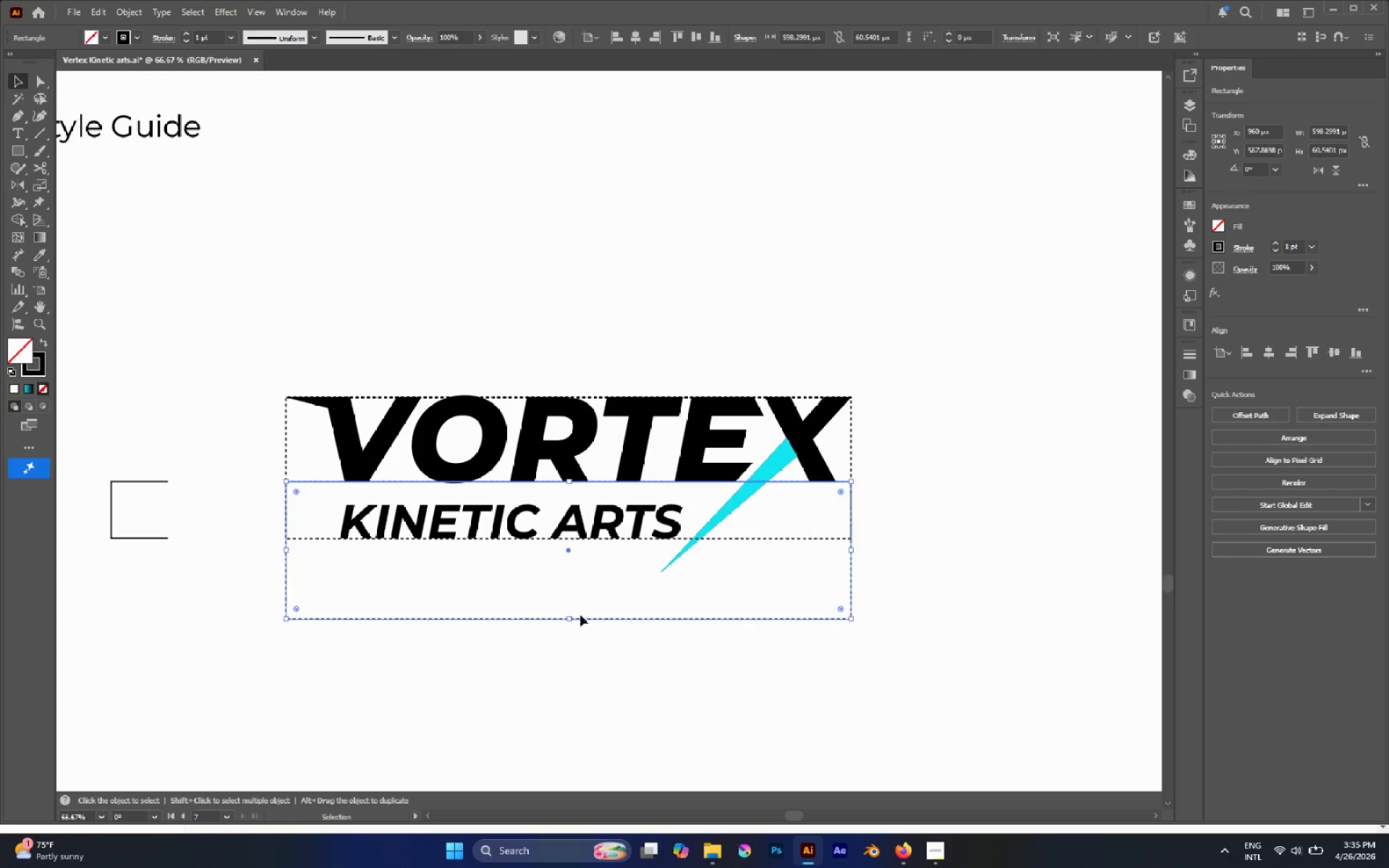 
key(A)
 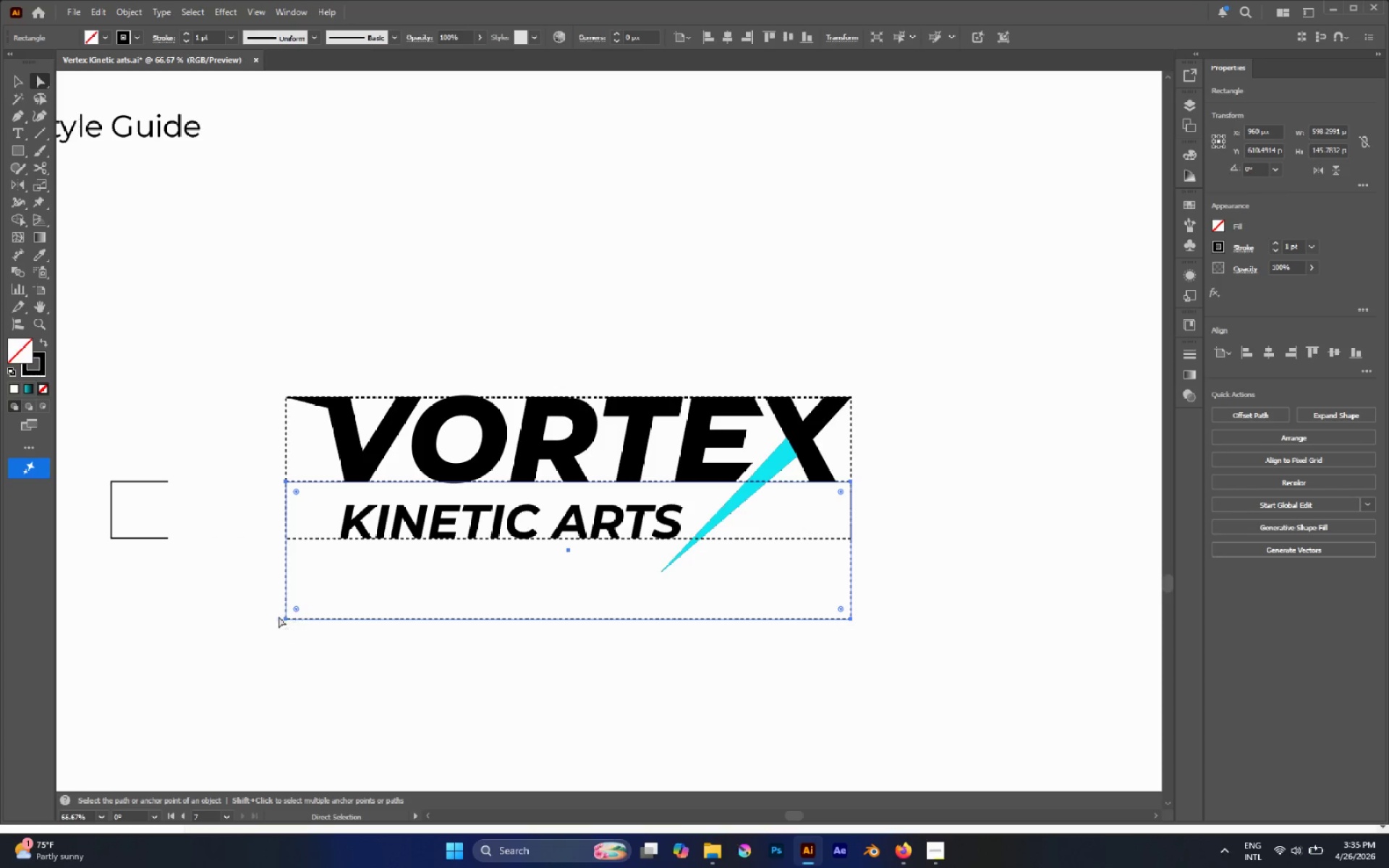 
left_click_drag(start_coordinate=[268, 614], to_coordinate=[901, 687])
 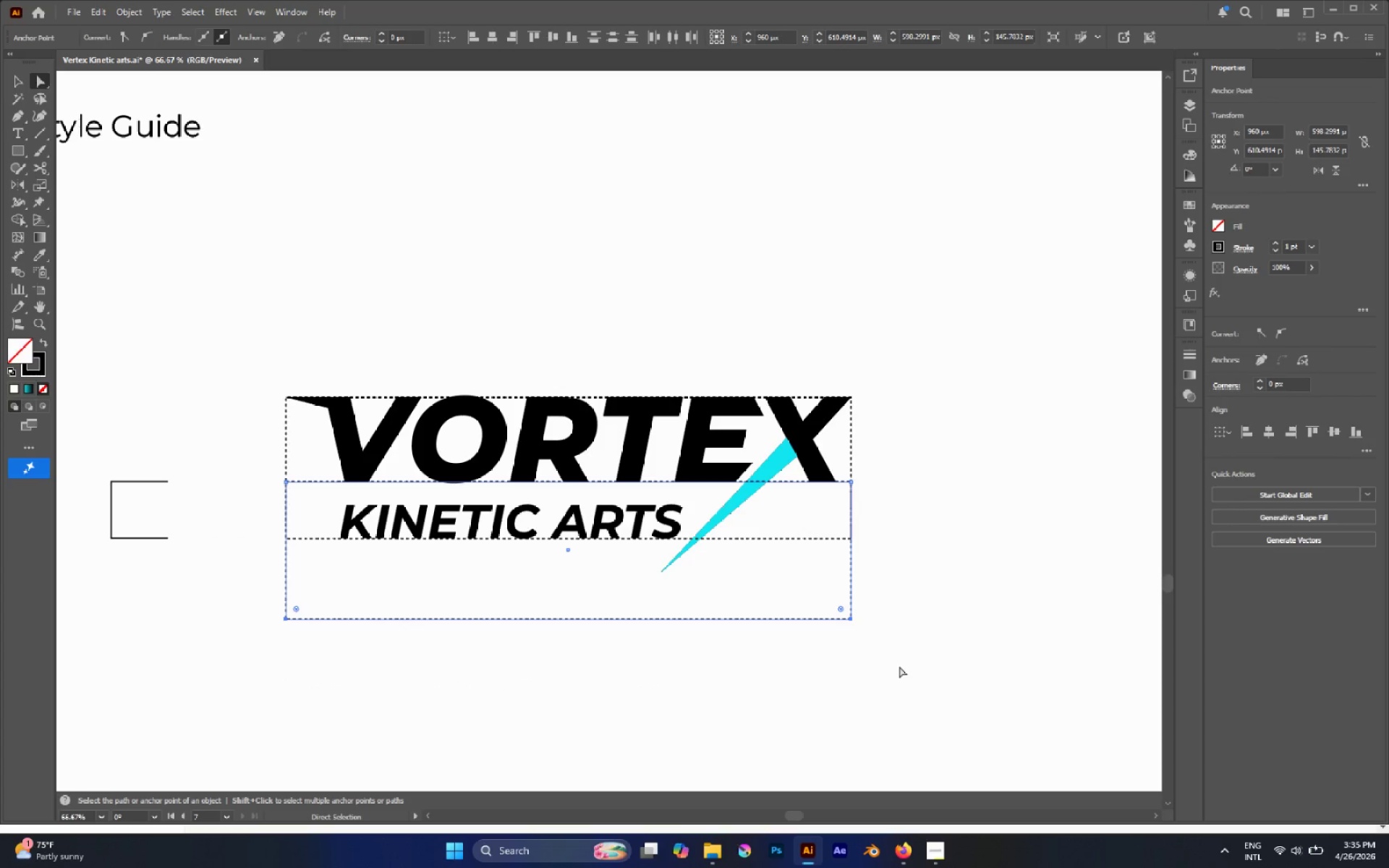 
key(Delete)
 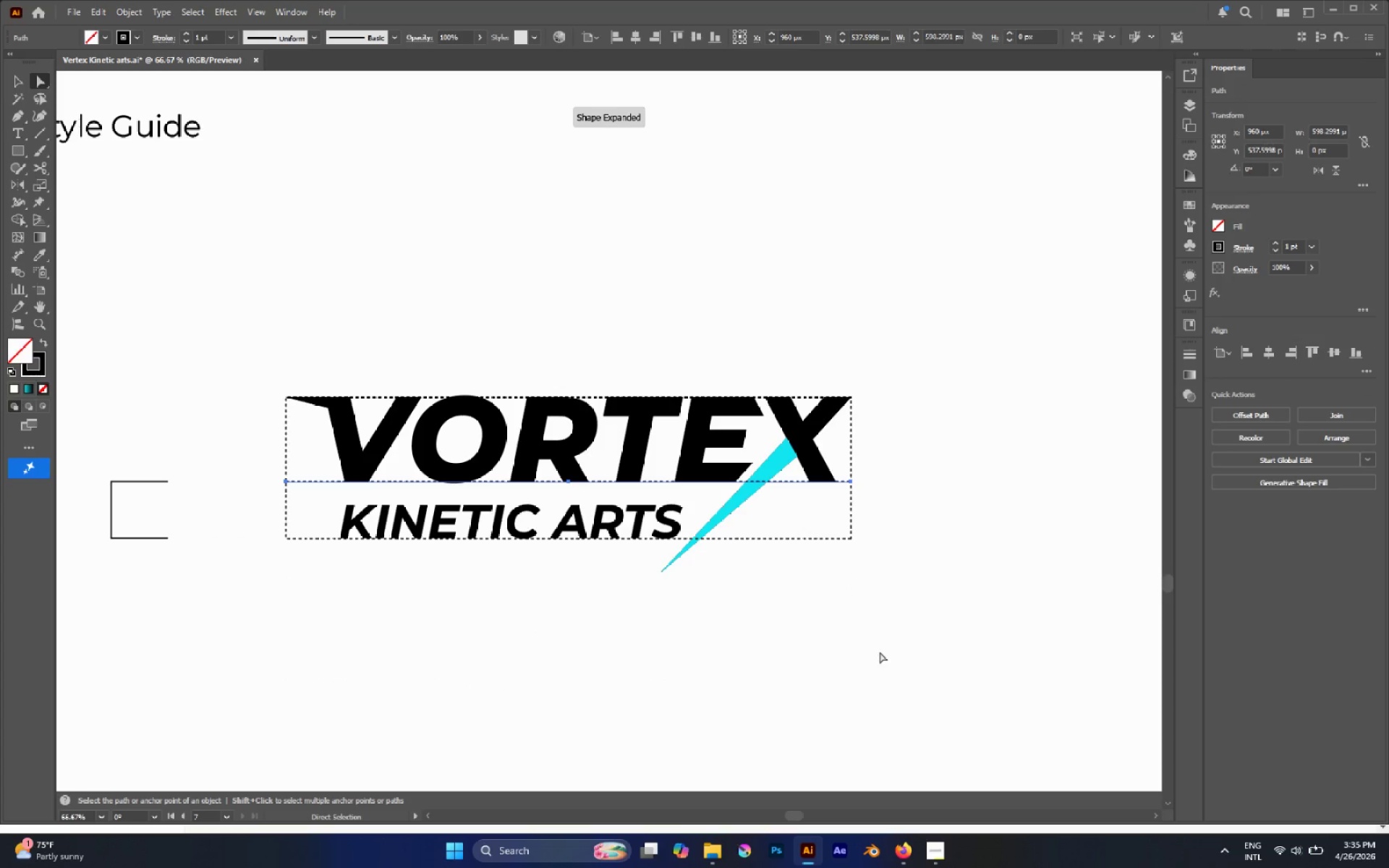 
left_click([866, 648])
 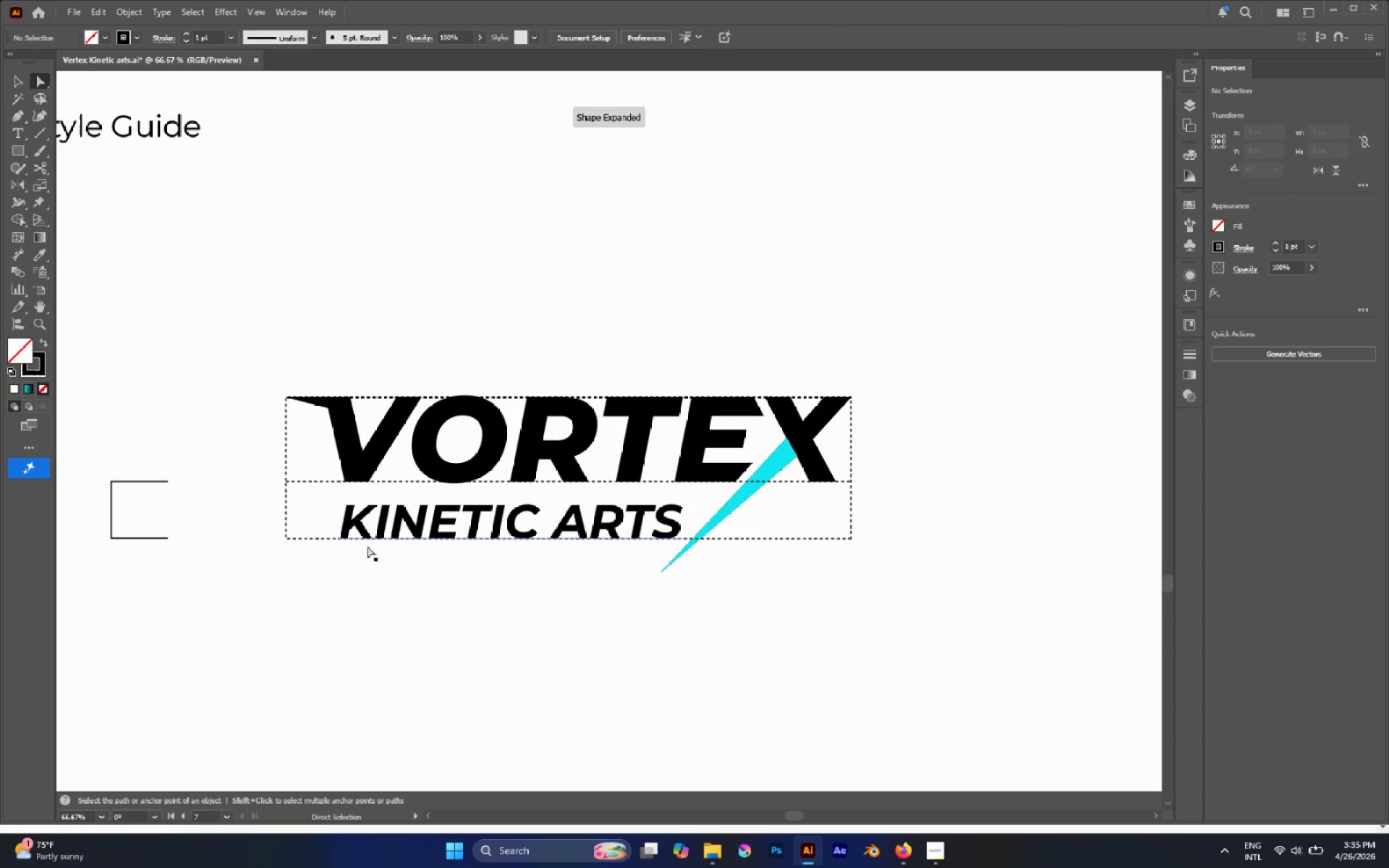 
key(V)
 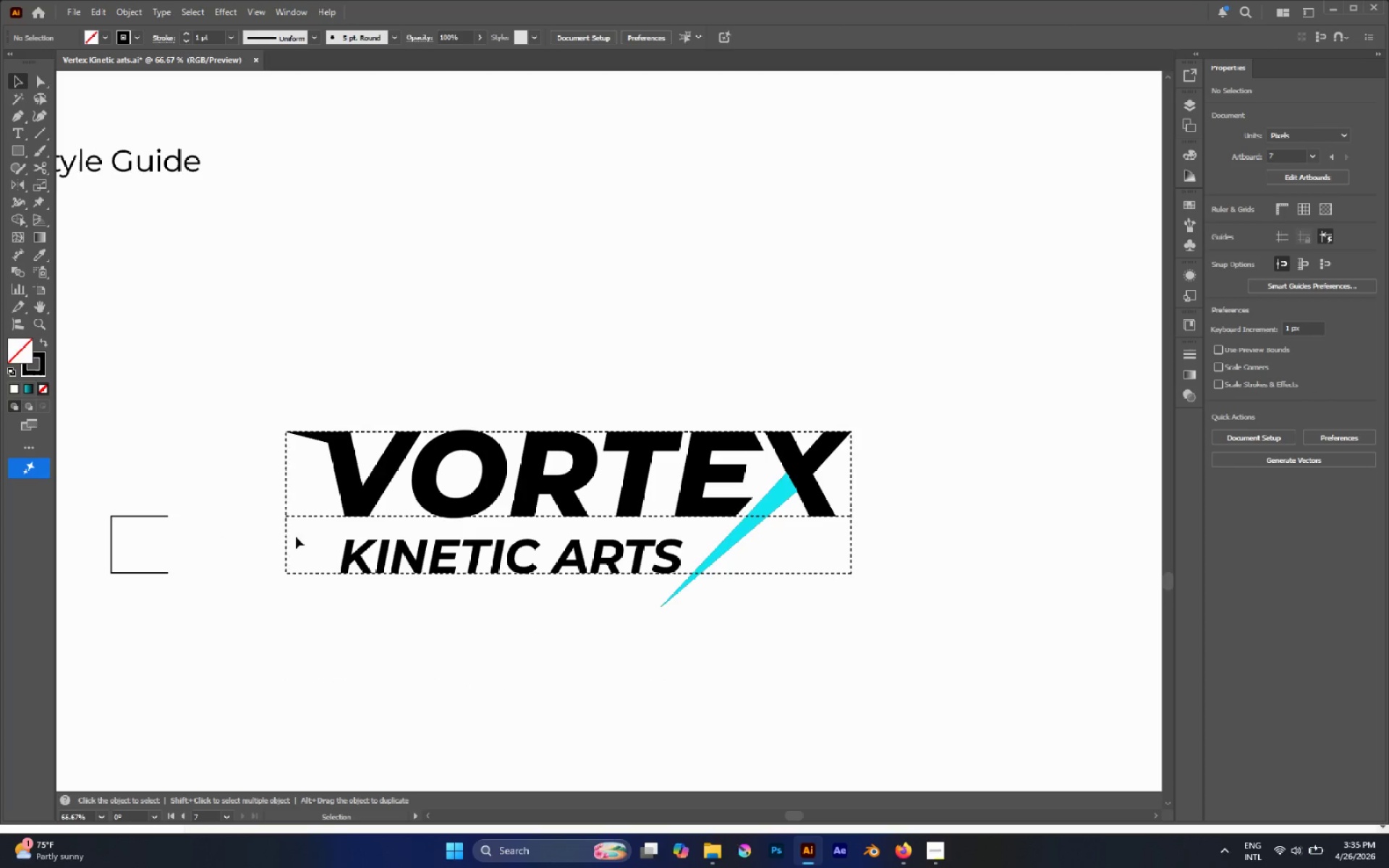 
scroll: coordinate [250, 524], scroll_direction: up, amount: 2.0
 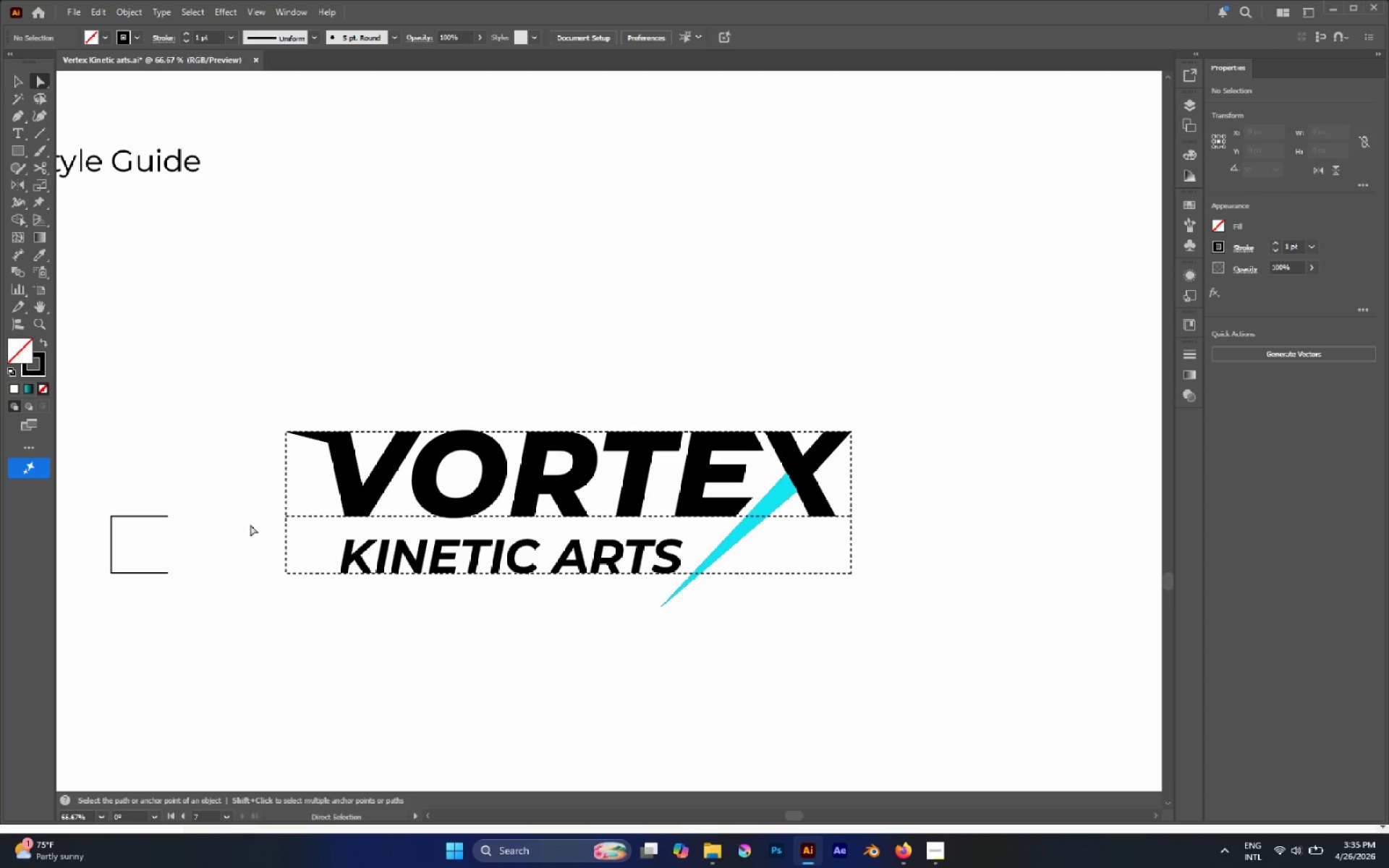 
hold_key(key=AltLeft, duration=0.72)
scroll: coordinate [258, 518], scroll_direction: down, amount: 3.0
 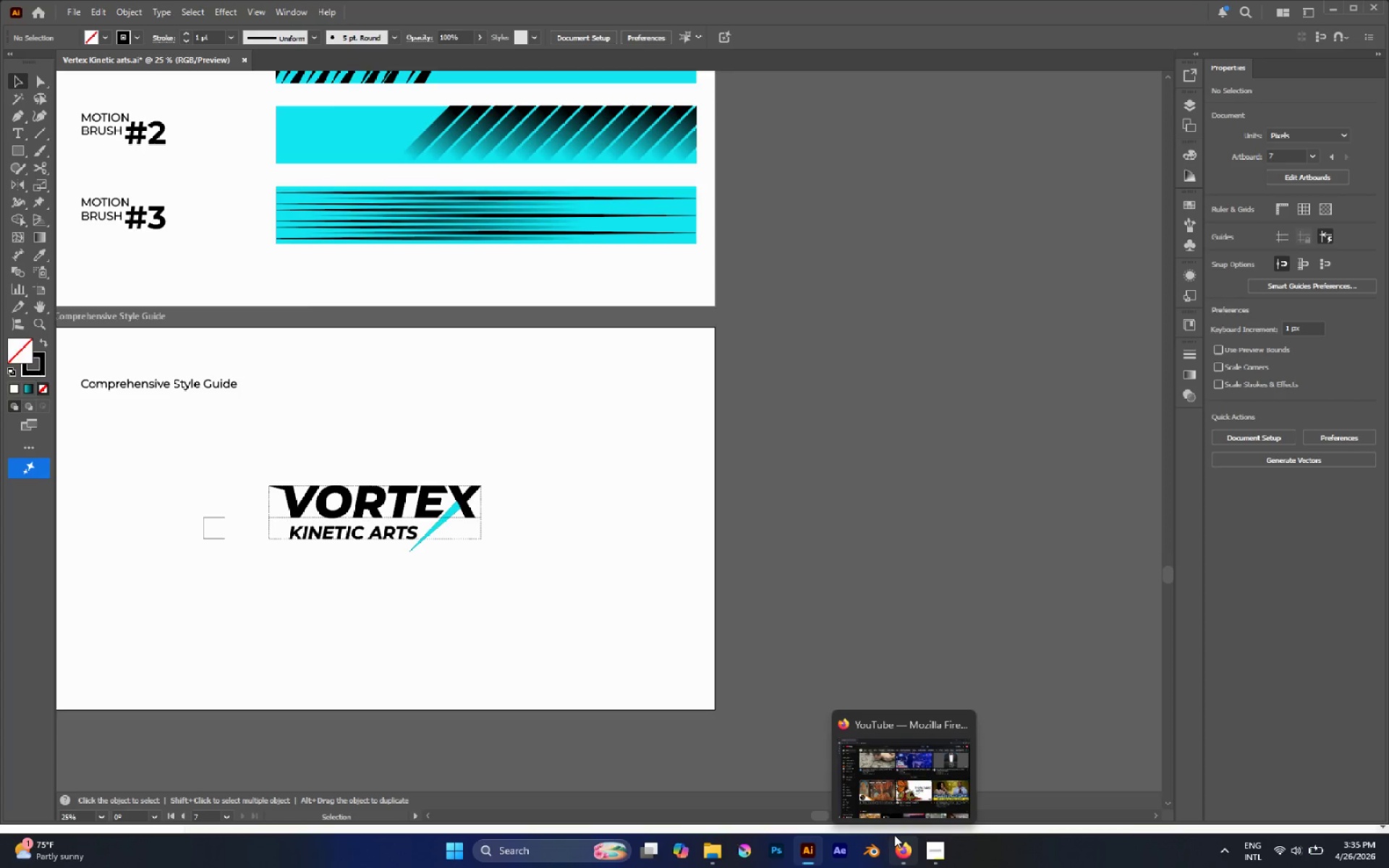 
wait(5.4)
 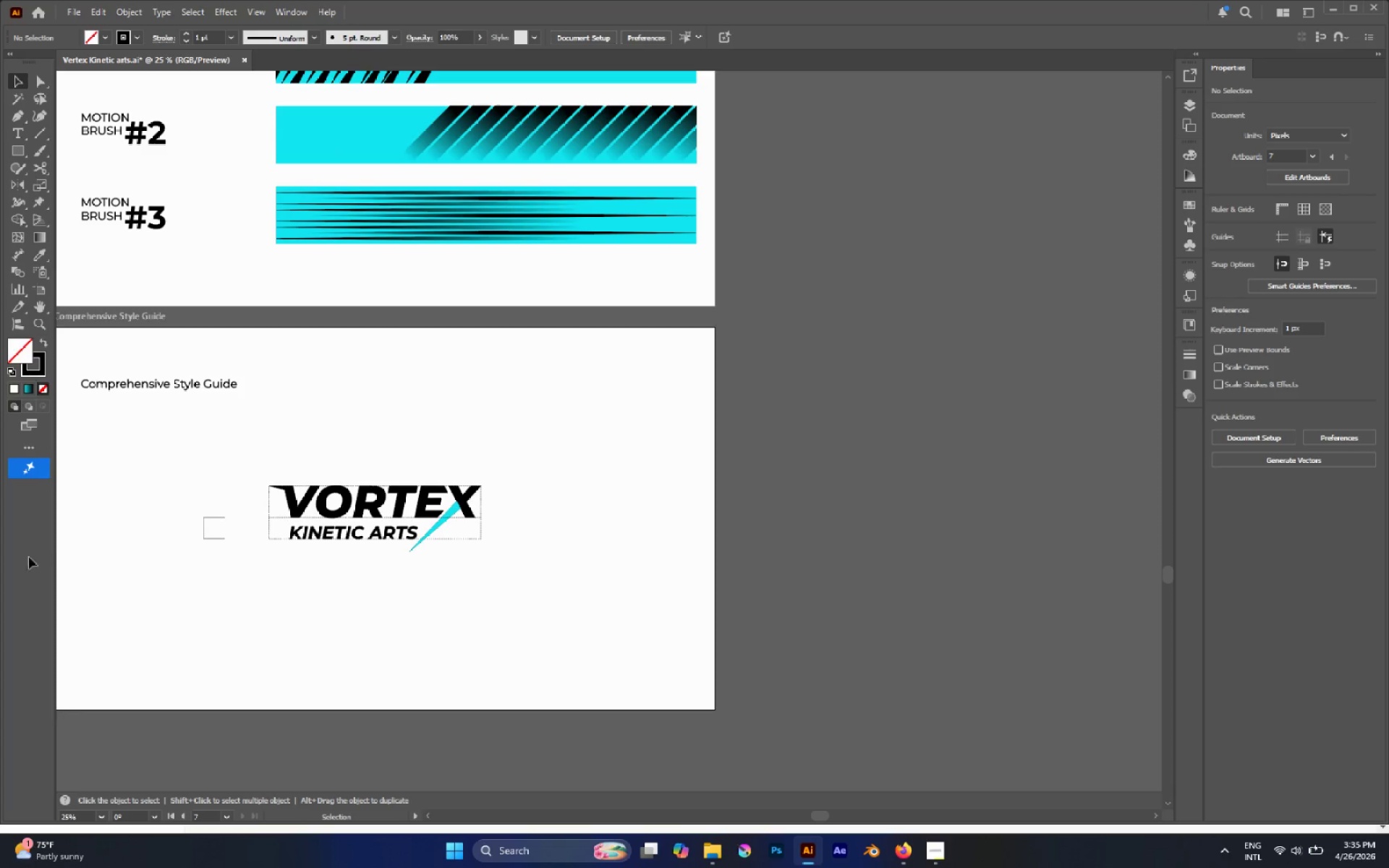 
hold_key(key=AltLeft, duration=0.38)
scroll: coordinate [228, 536], scroll_direction: up, amount: 2.0
 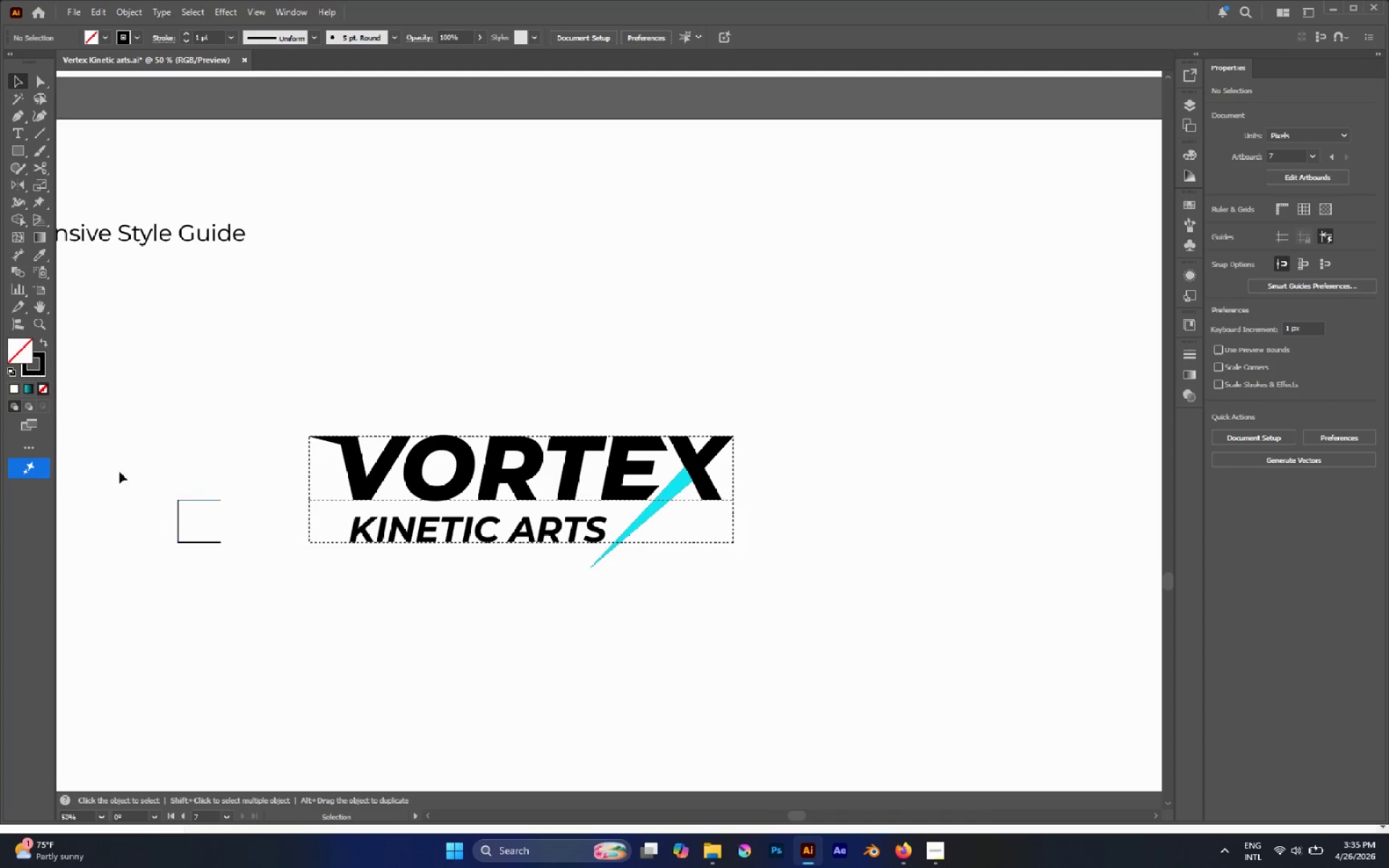 
left_click_drag(start_coordinate=[119, 472], to_coordinate=[237, 589])
 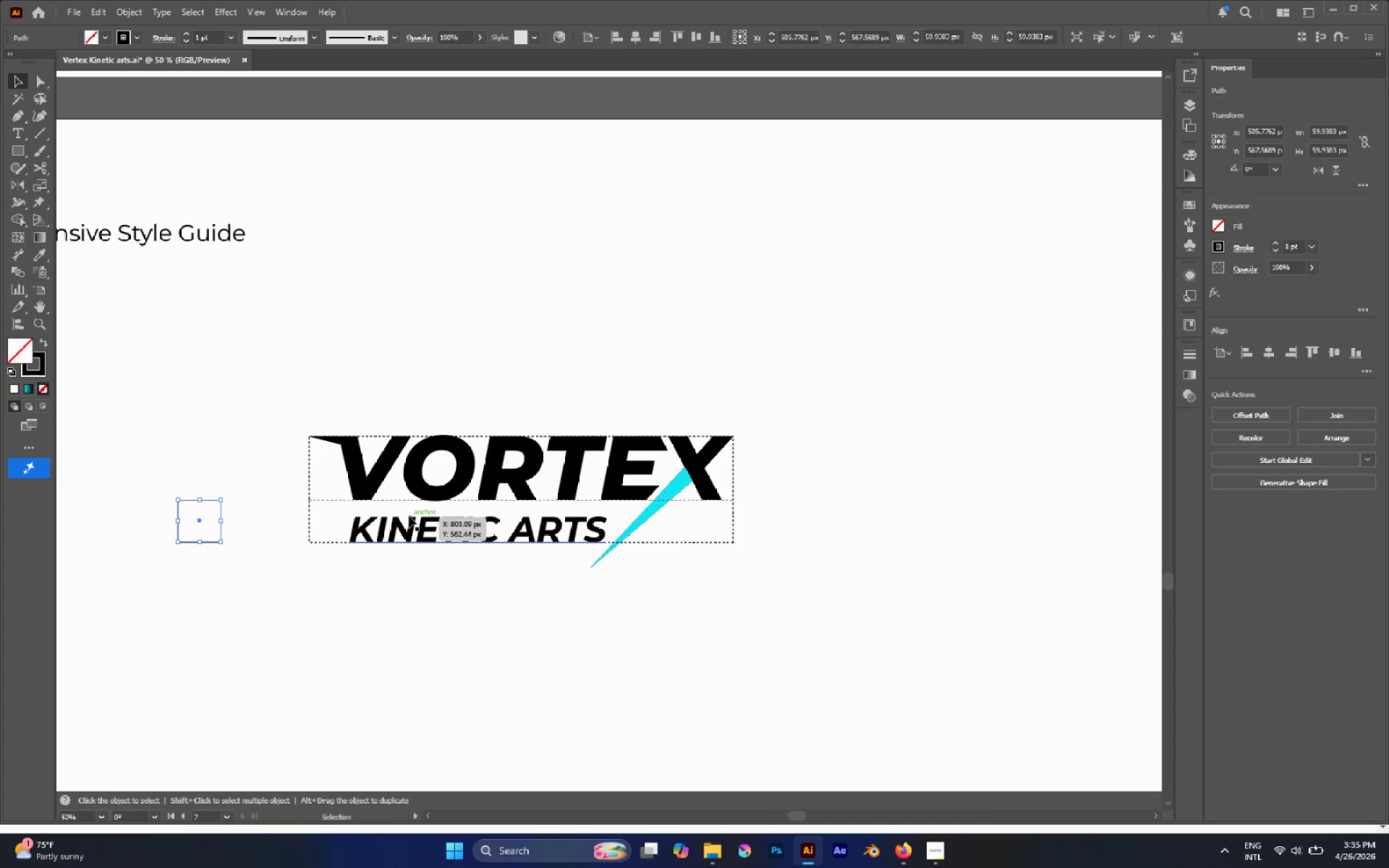 
hold_key(key=AltLeft, duration=0.52)
scroll: coordinate [234, 516], scroll_direction: up, amount: 2.0
 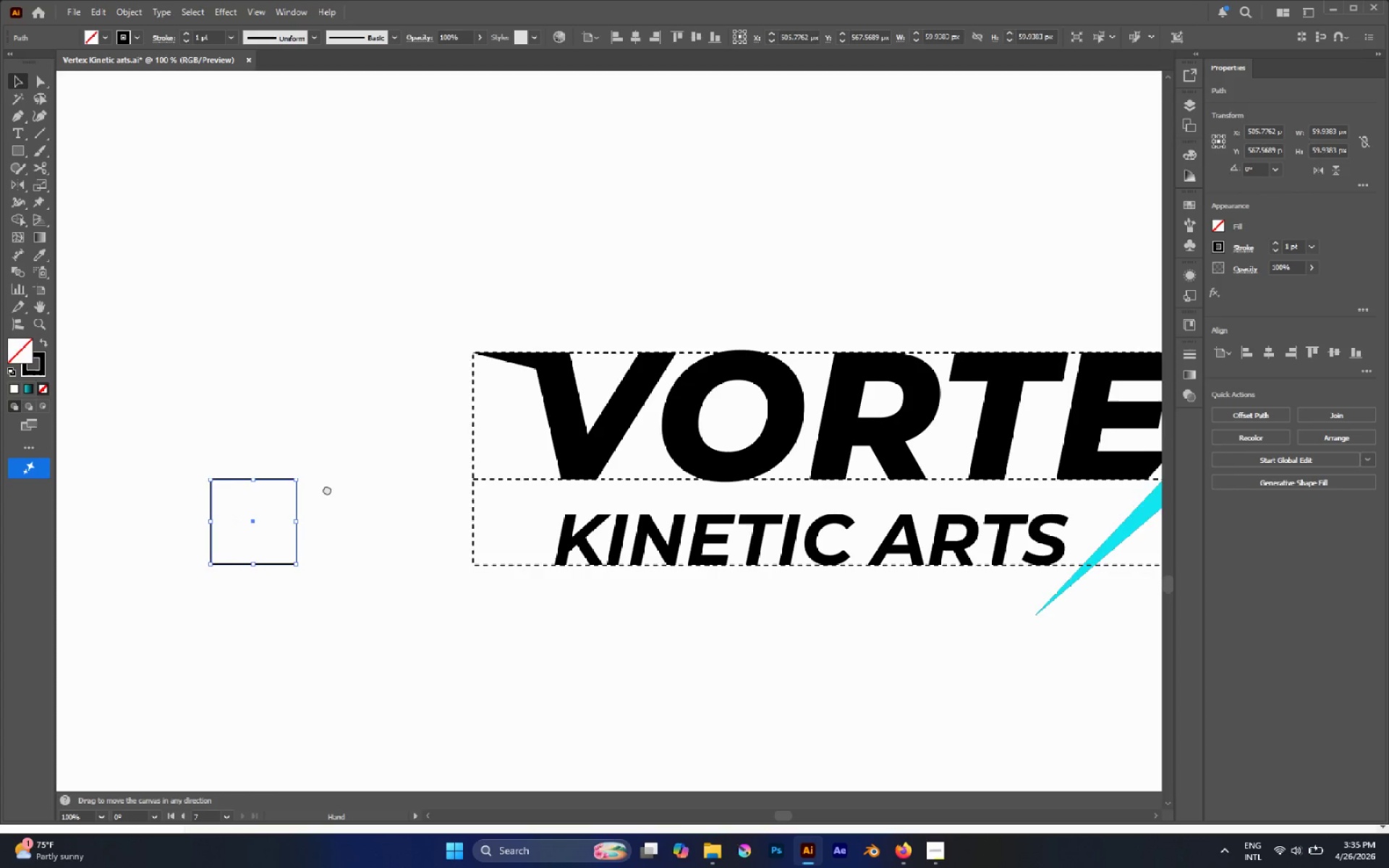 
wait(5.54)
 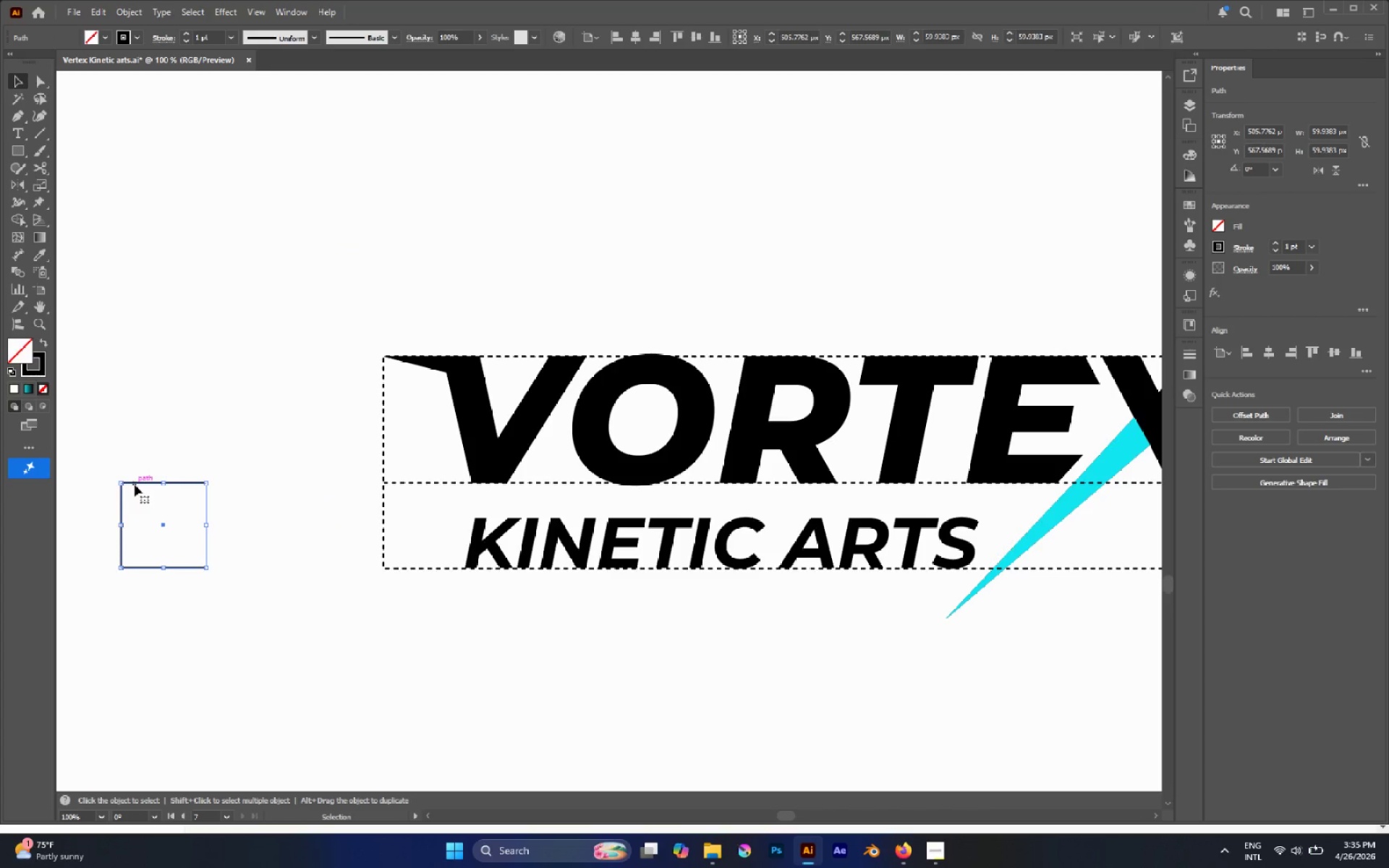 
hold_key(key=AltLeft, duration=0.81)
scroll: coordinate [271, 537], scroll_direction: down, amount: 2.0
 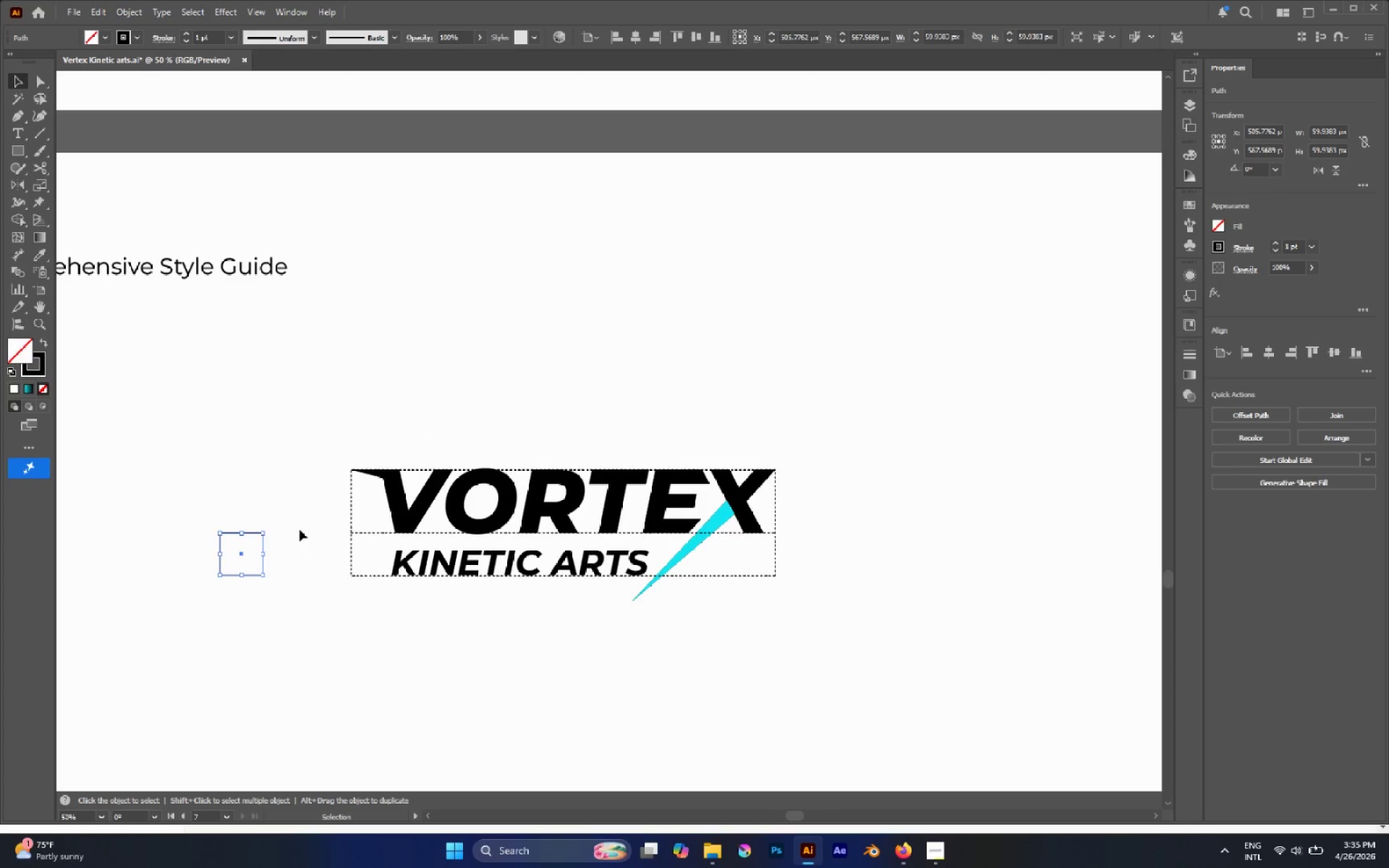 
key(M)
 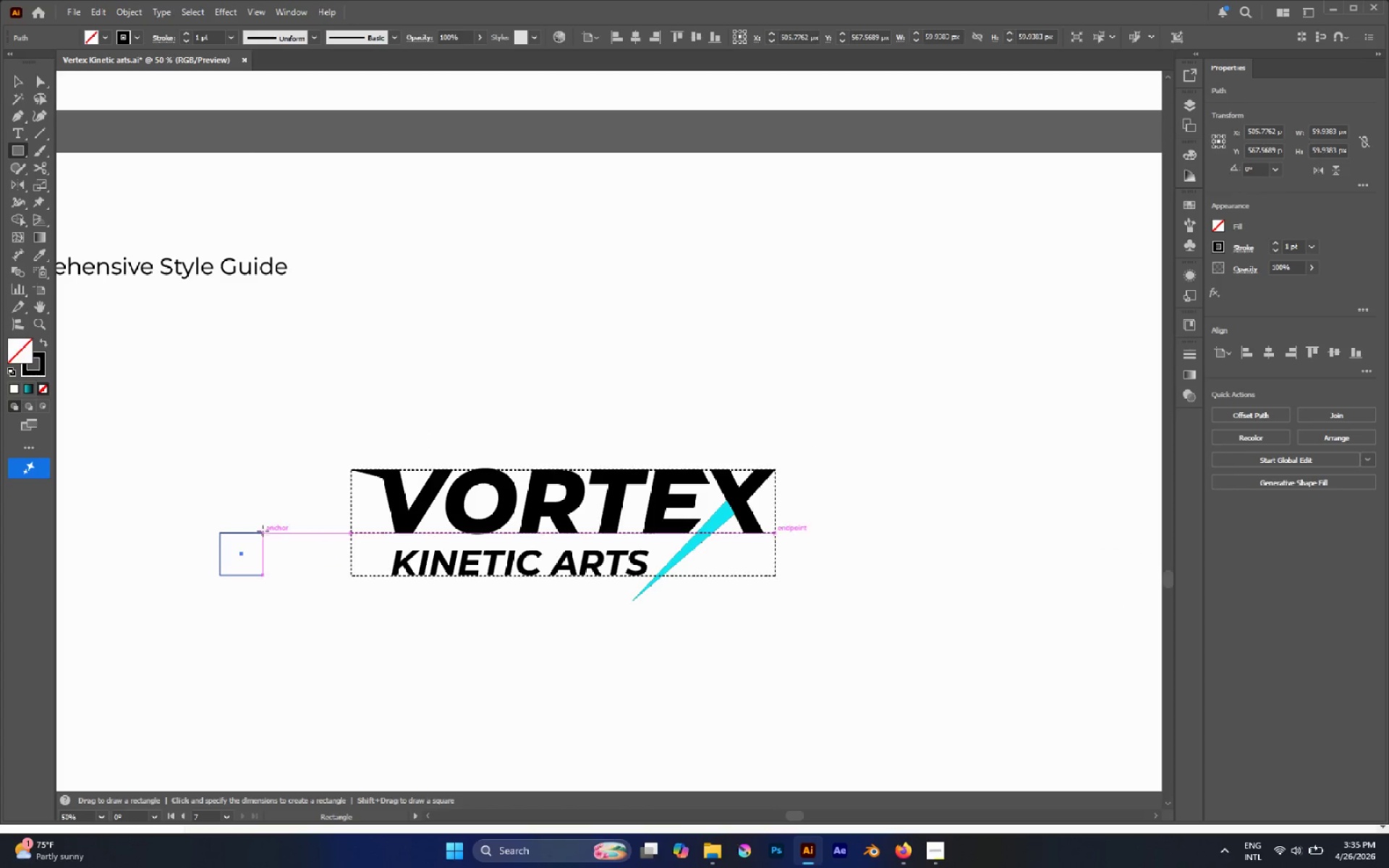 
hold_key(key=ControlLeft, duration=0.91)
left_click([253, 534])
 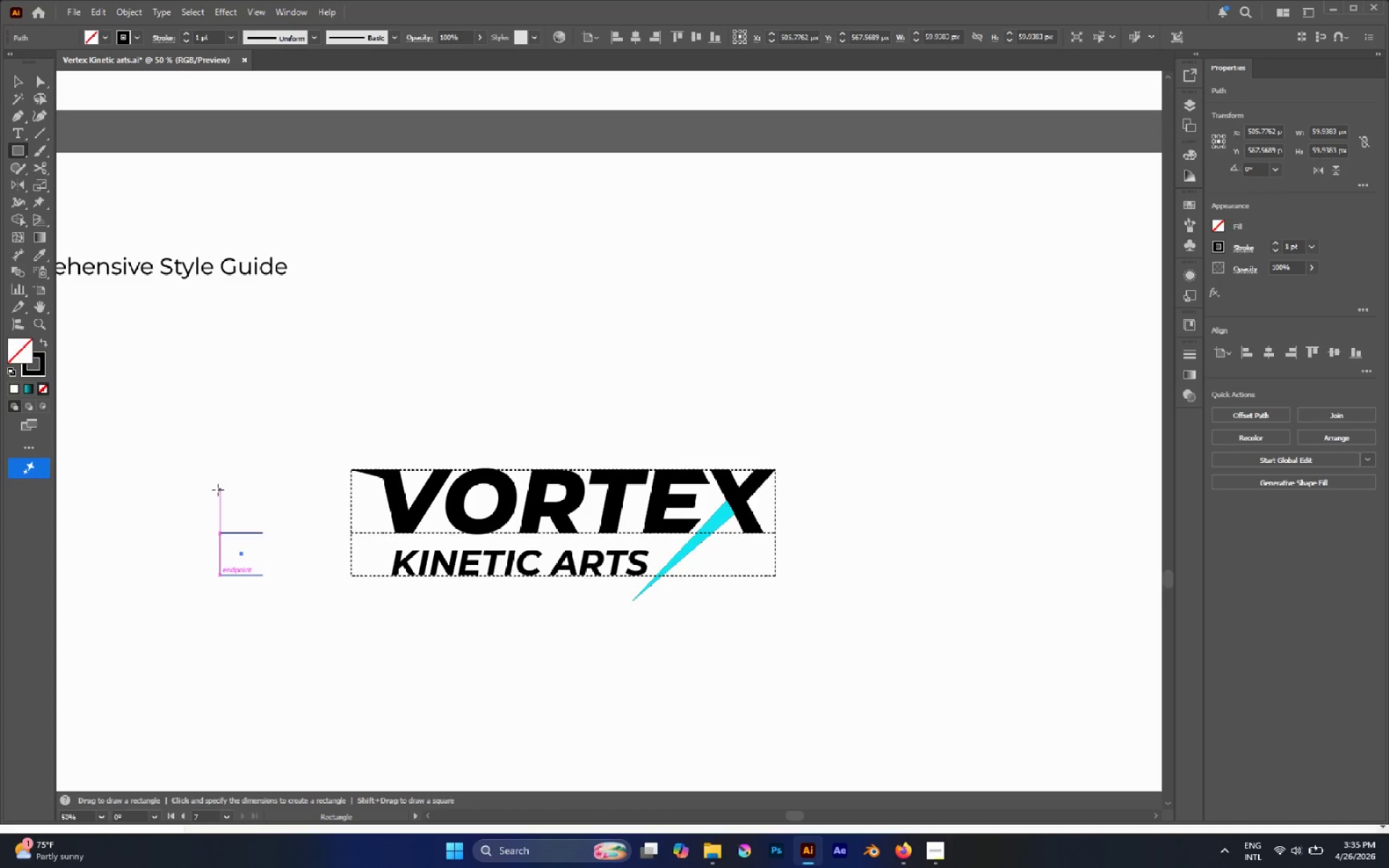 
key(P)
 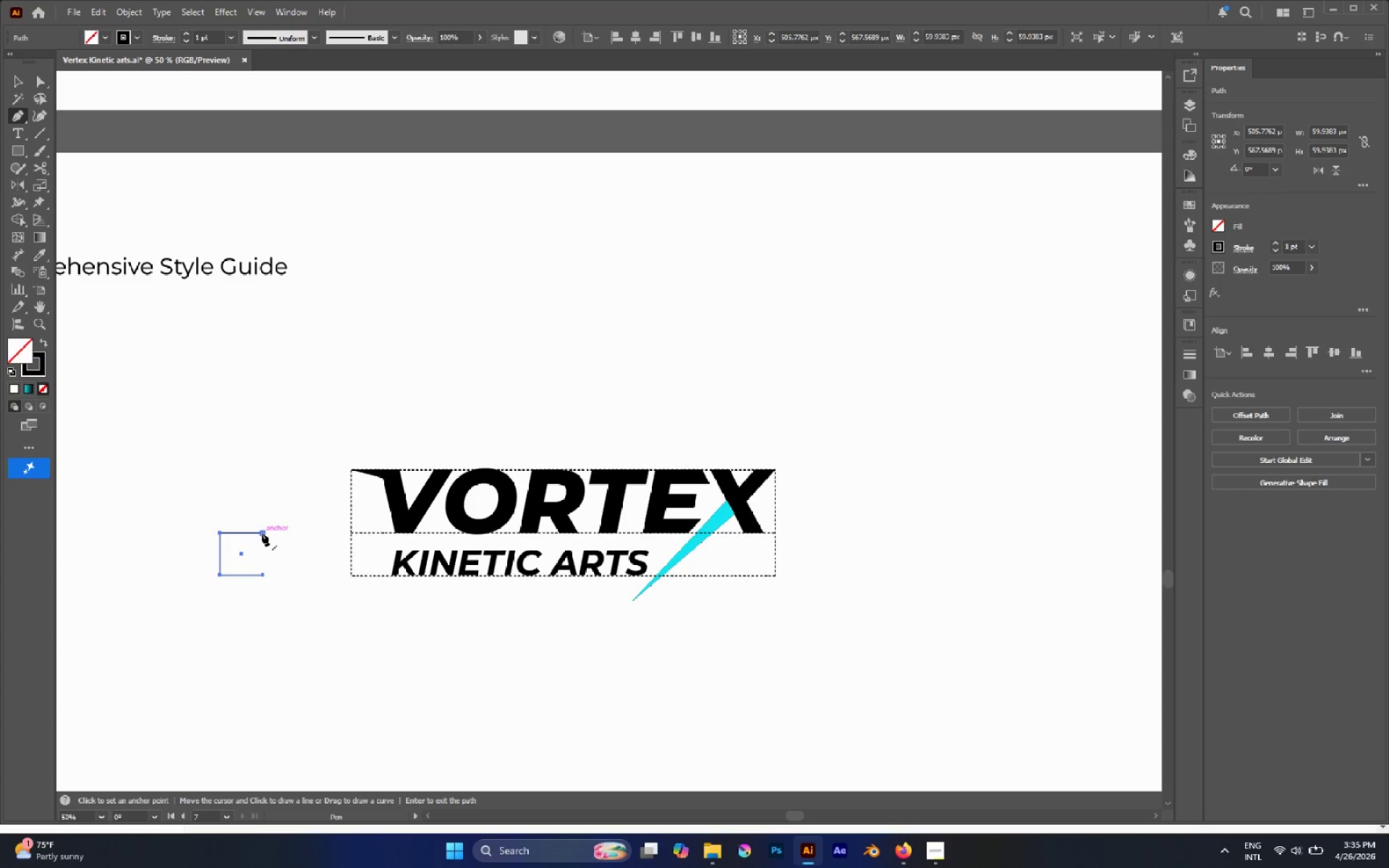 
left_click([262, 533])
 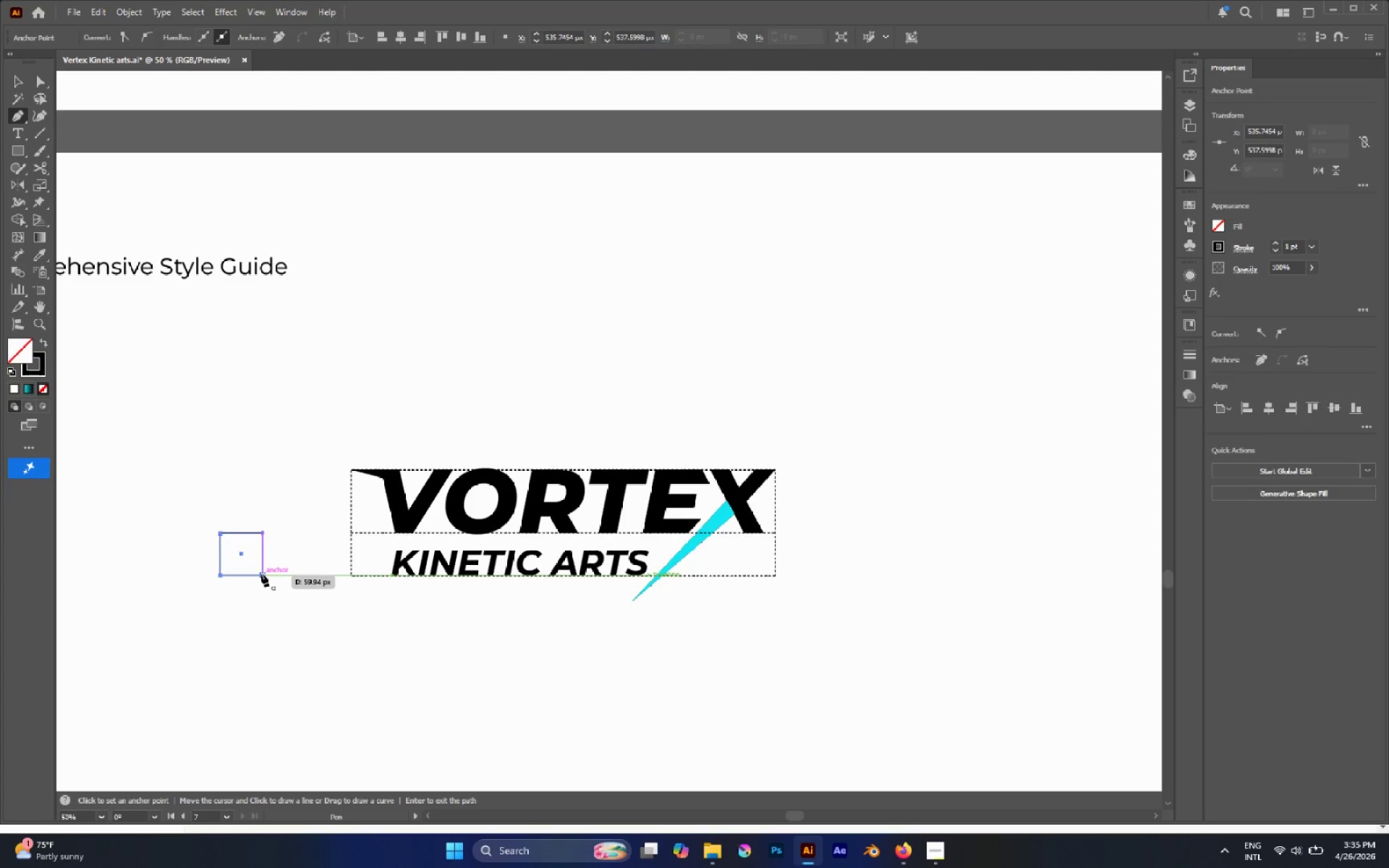 
left_click([261, 574])
 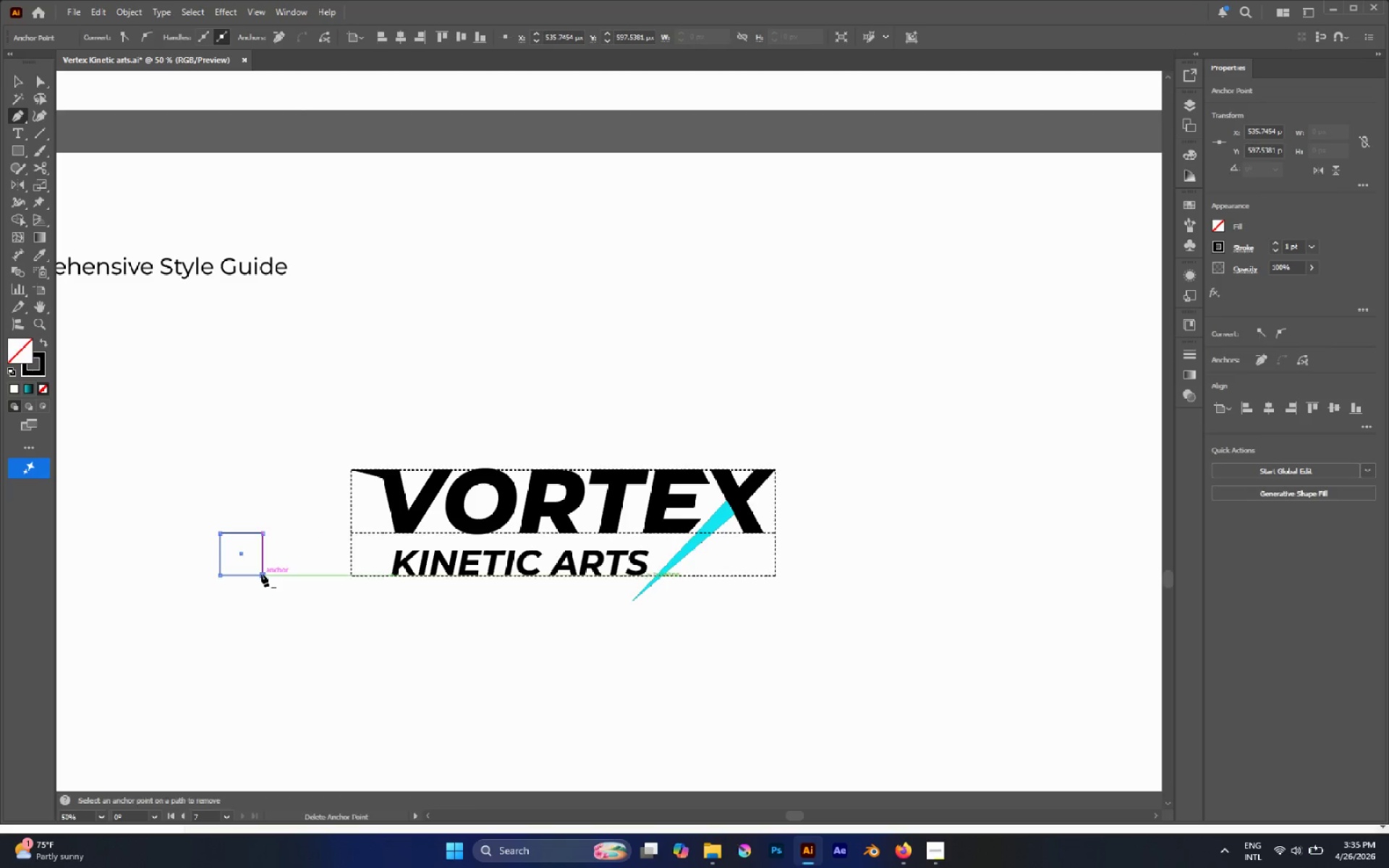 
key(V)
 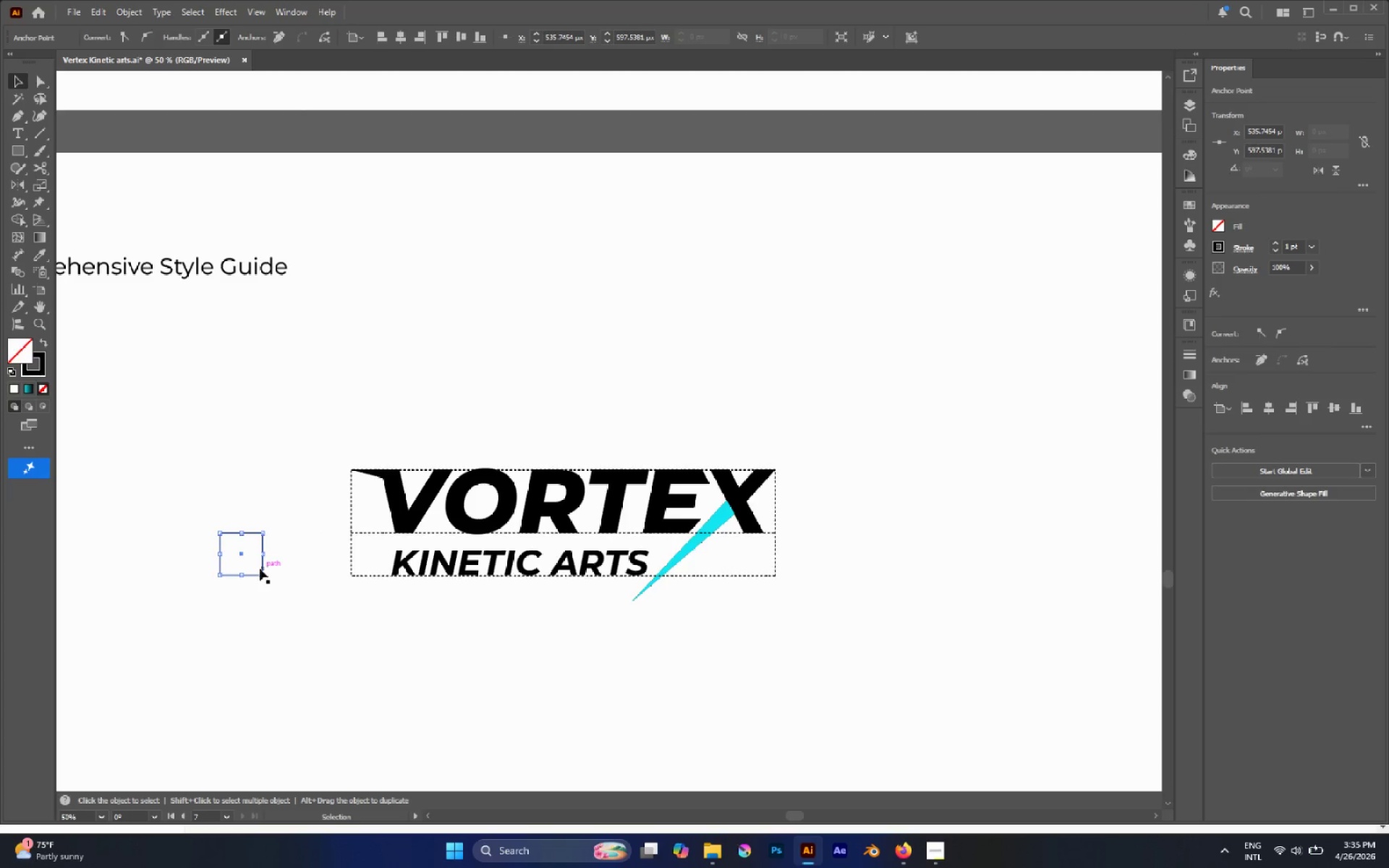 
left_click_drag(start_coordinate=[259, 568], to_coordinate=[302, 589])
 